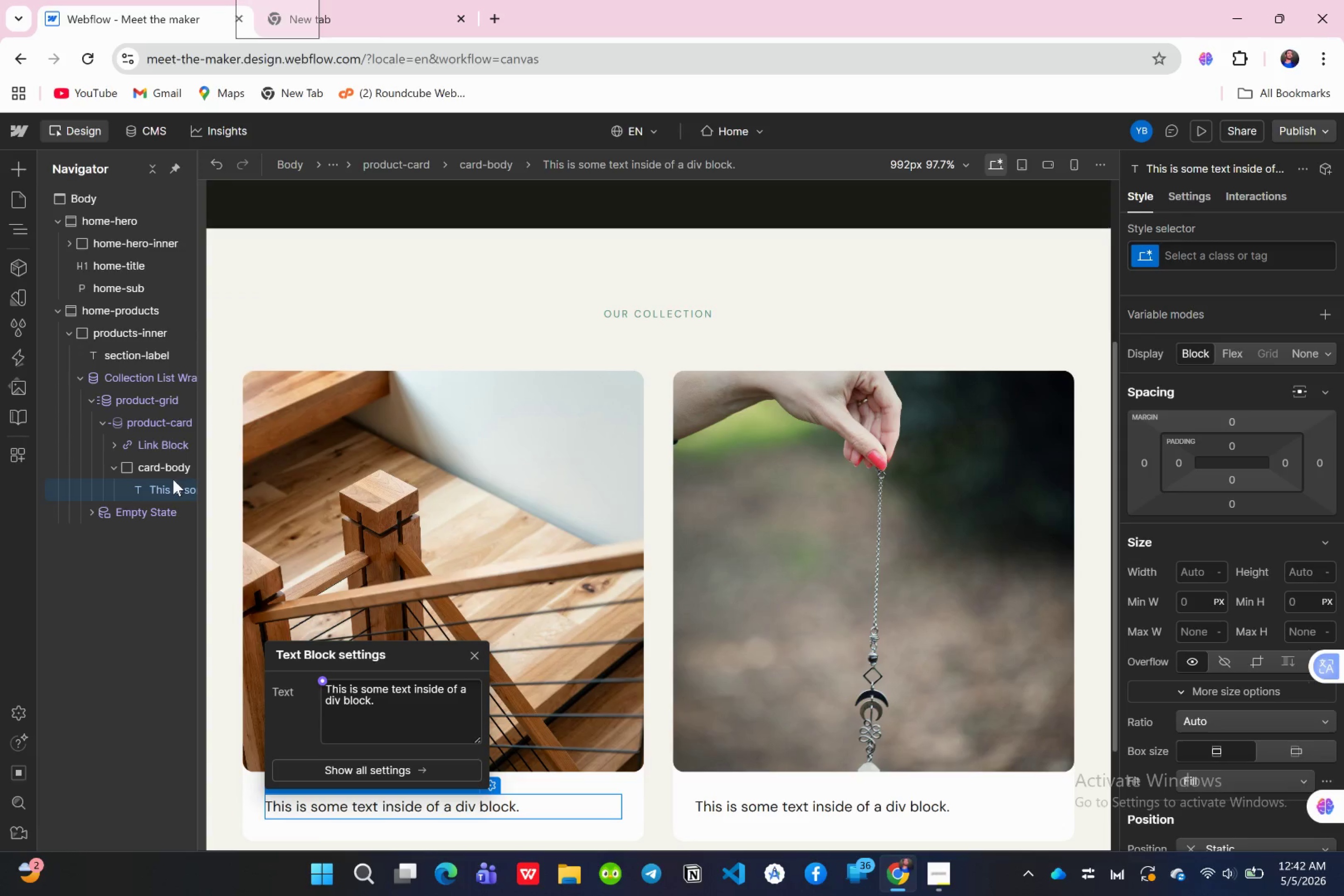 
hold_key(key=AltLeft, duration=1.96)
 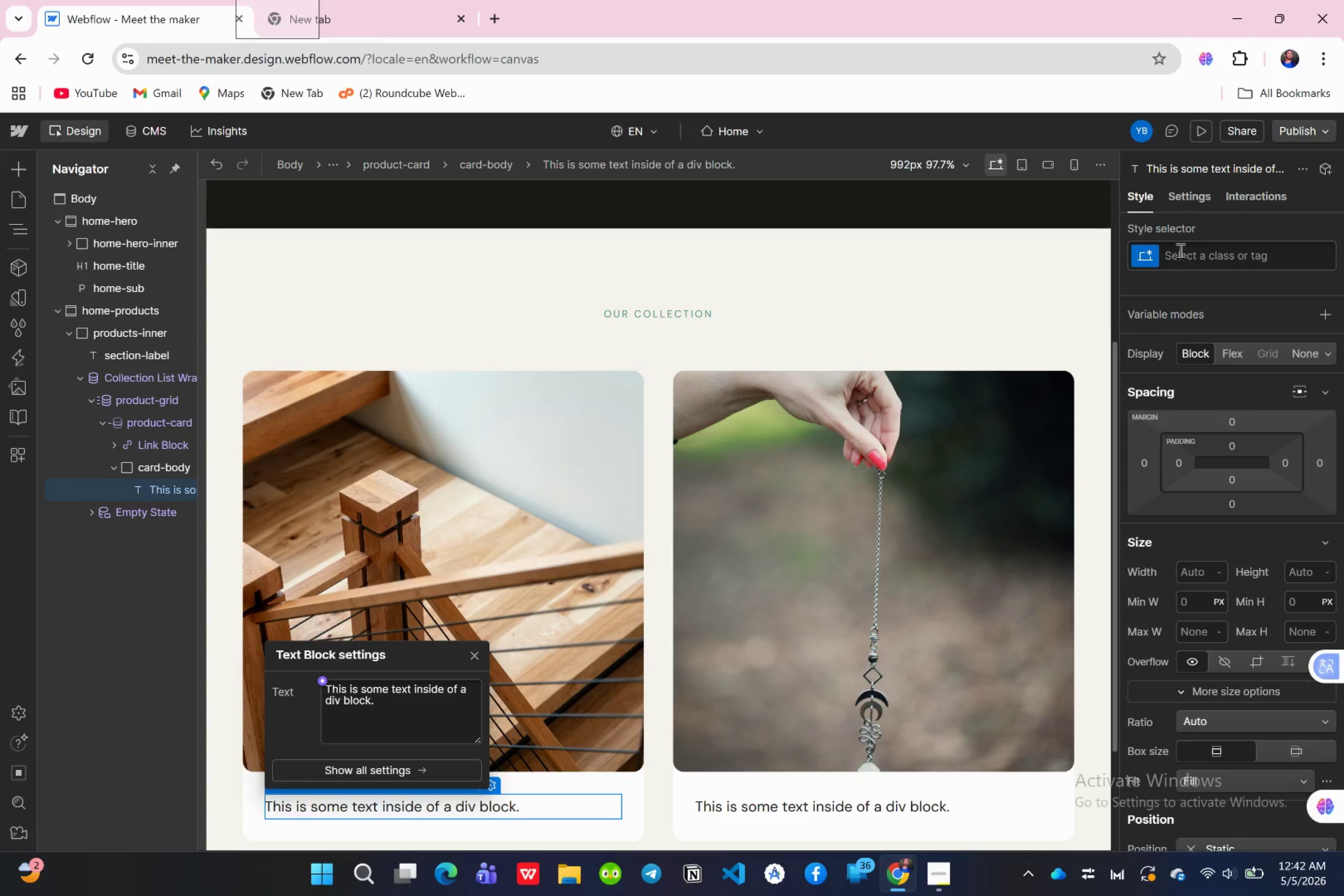 
left_click([1179, 251])
 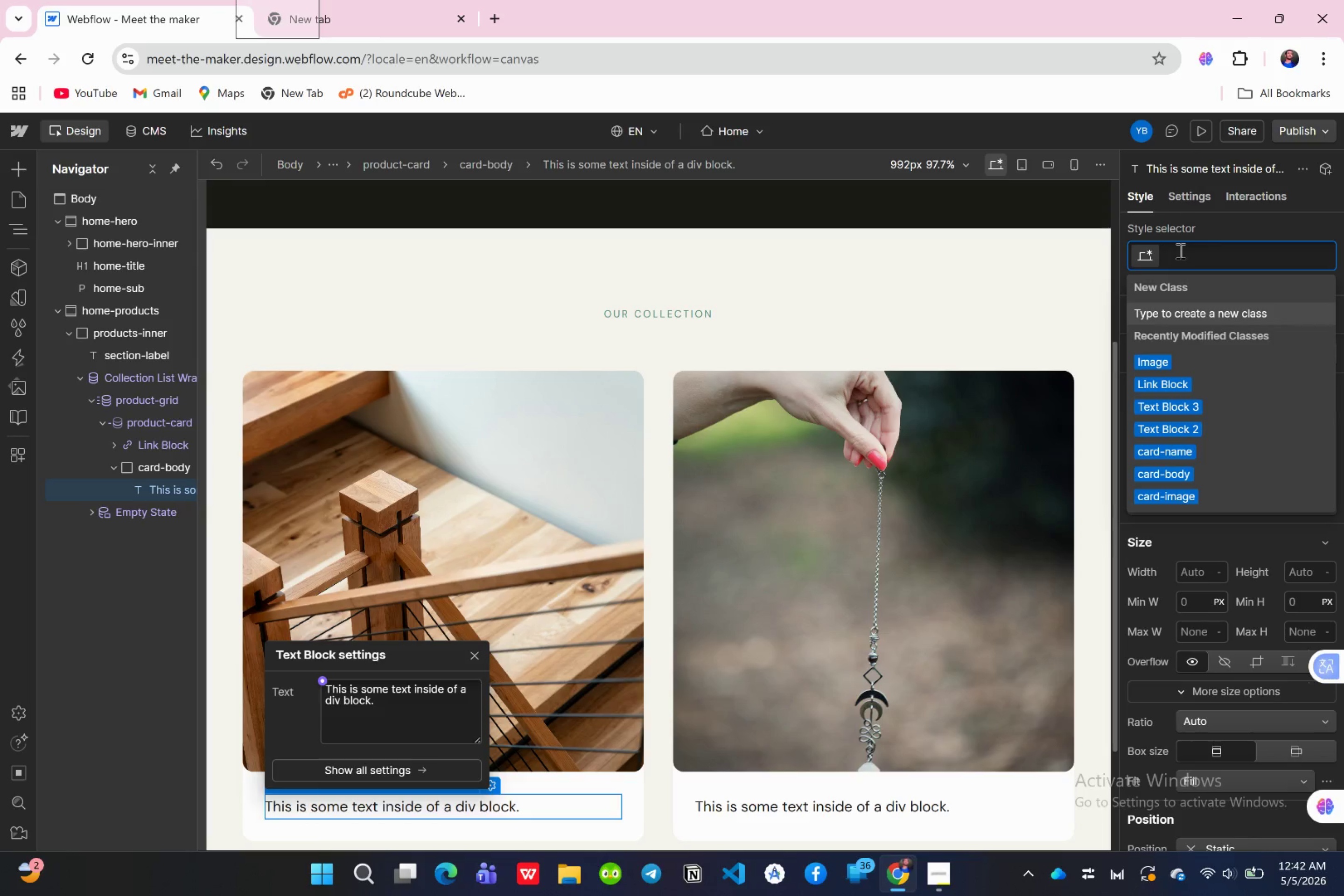 
type(card)
 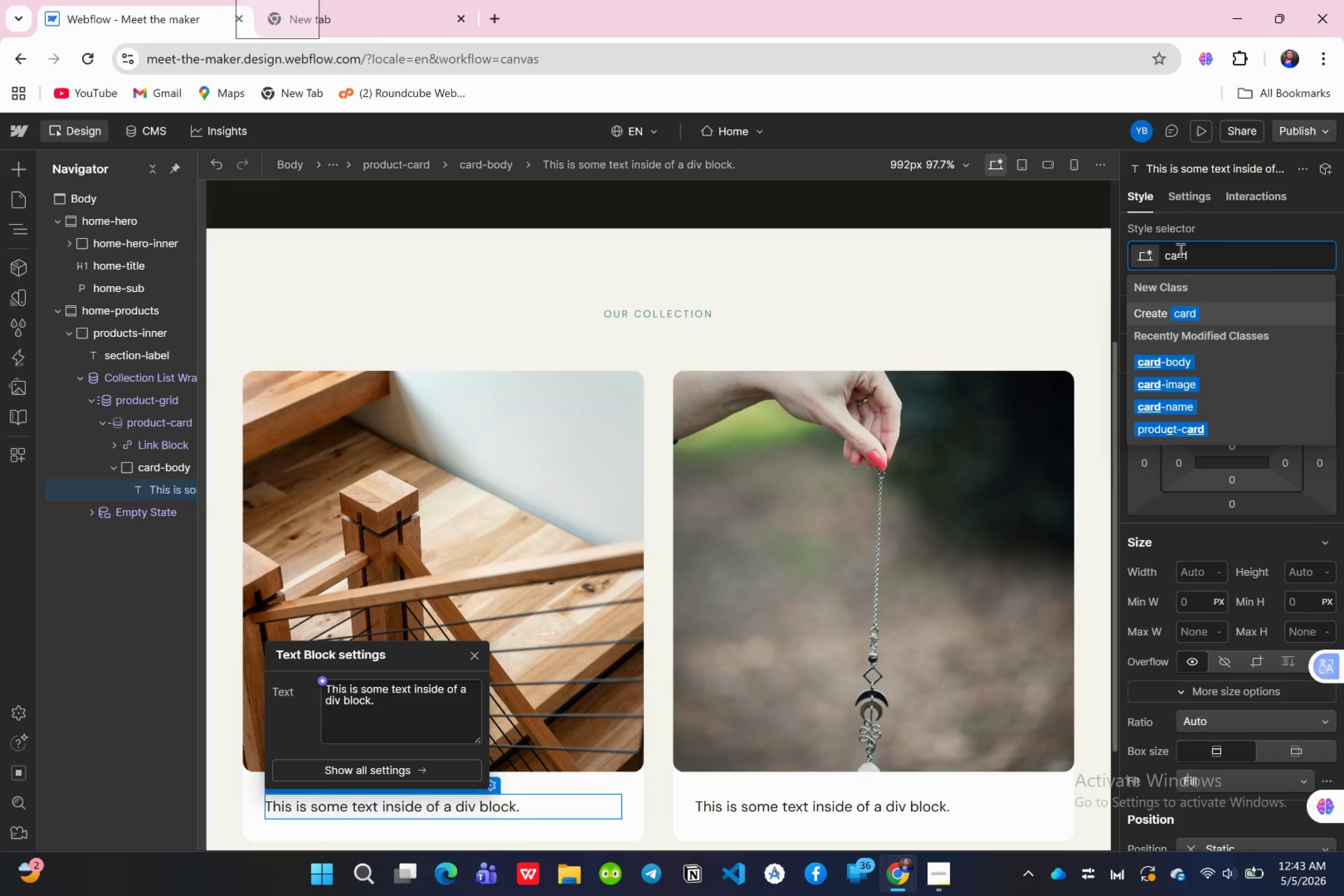 
type(-name)
 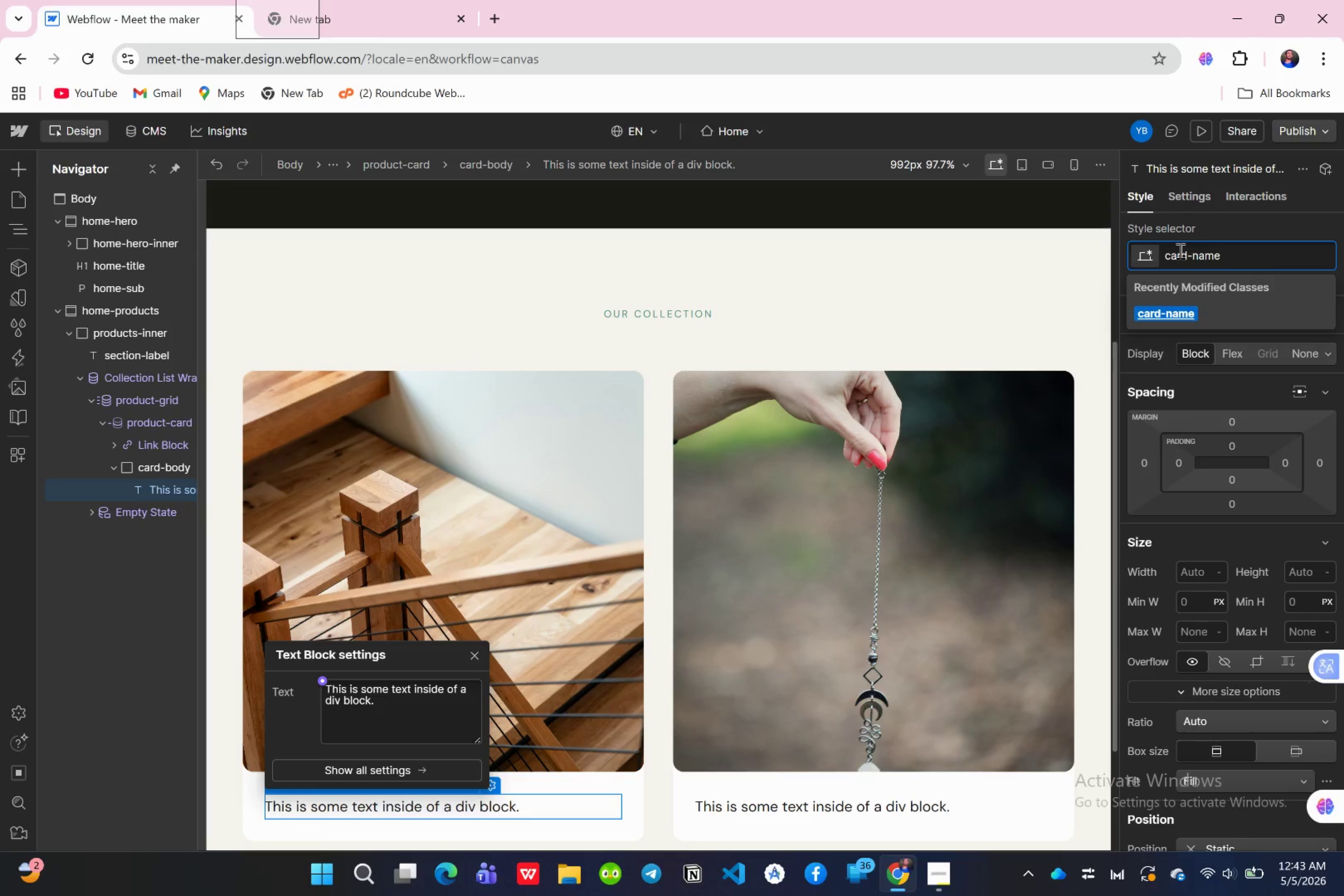 
key(Enter)
 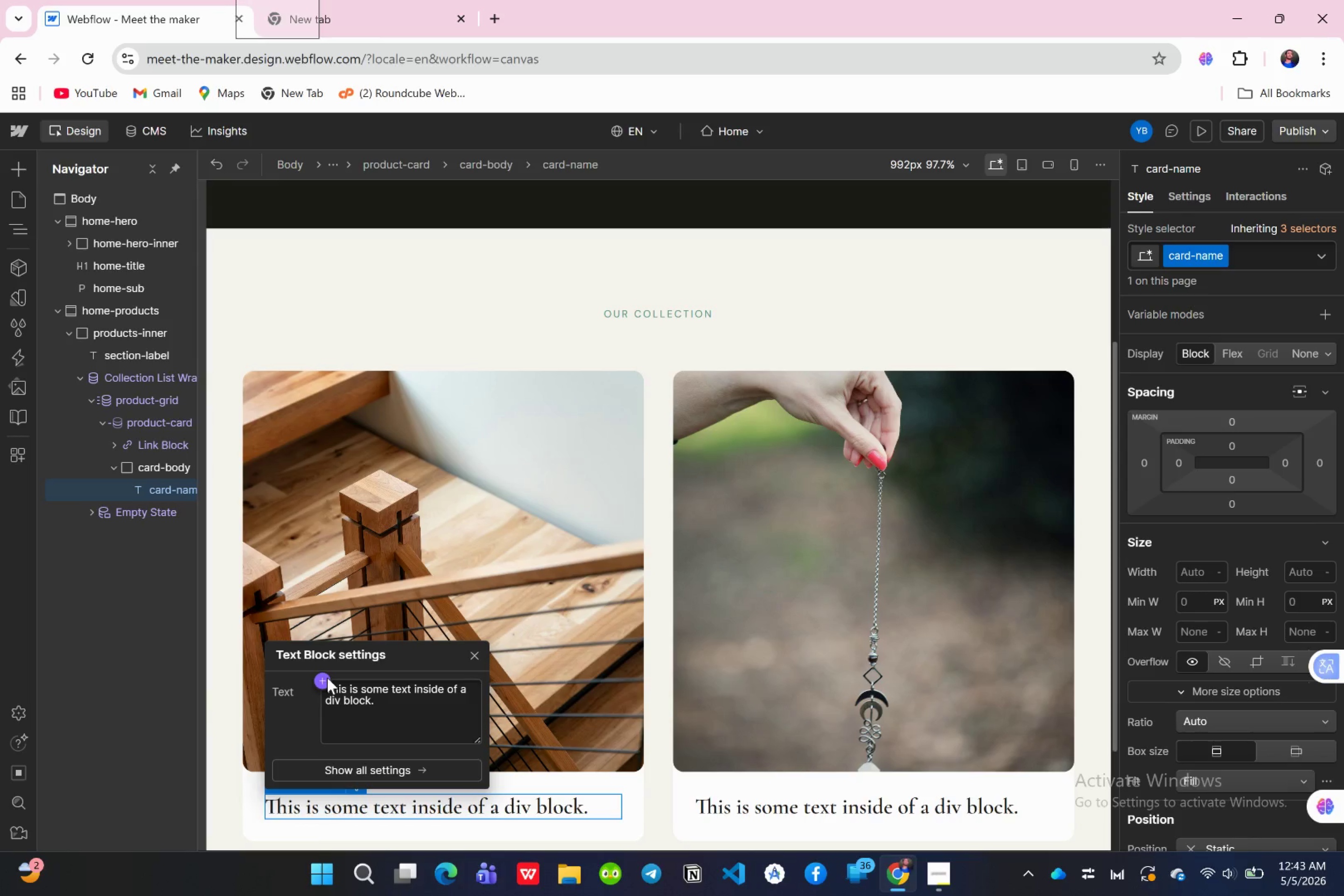 
wait(5.54)
 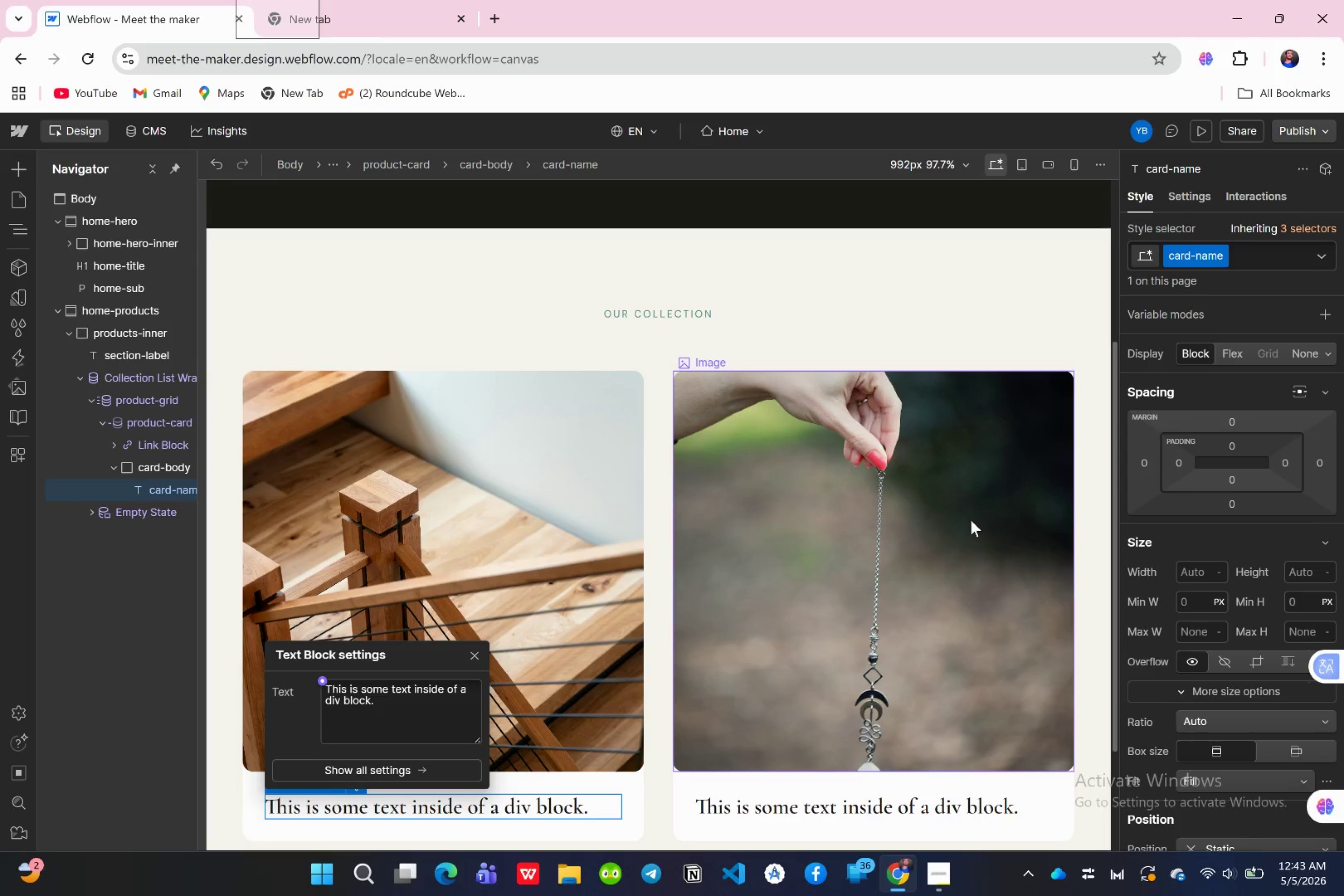 
left_click([326, 678])
 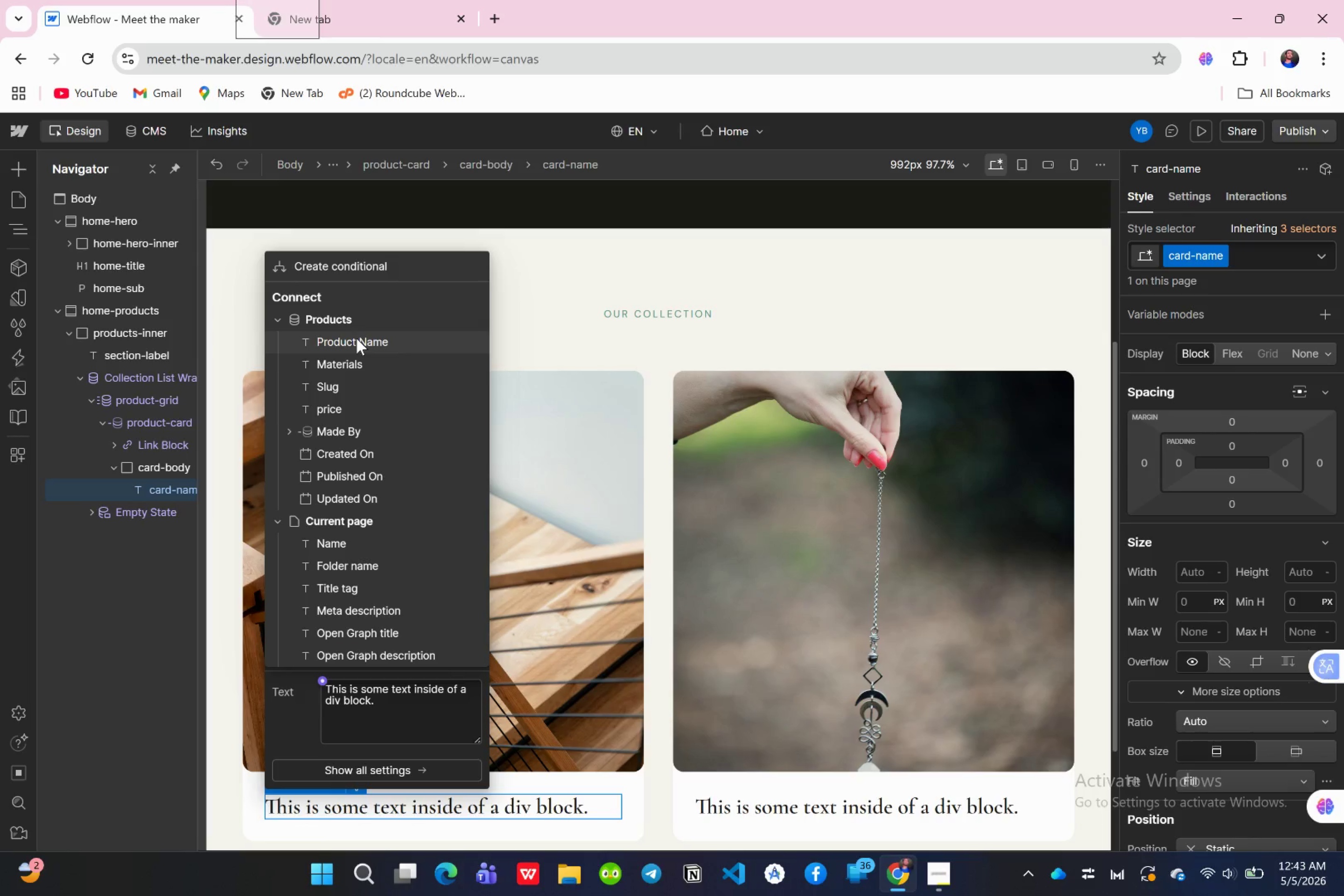 
left_click([357, 338])
 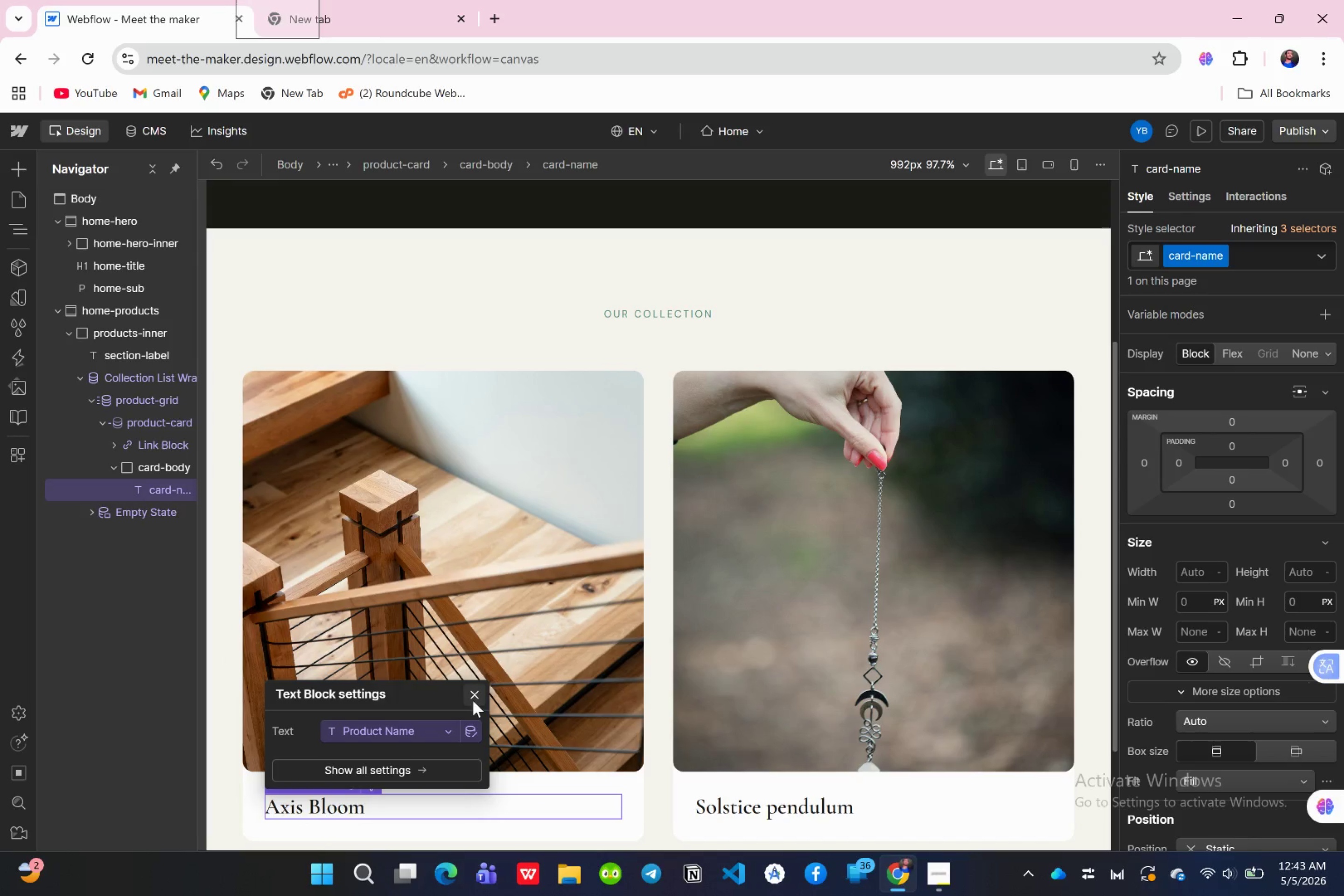 
left_click([471, 691])
 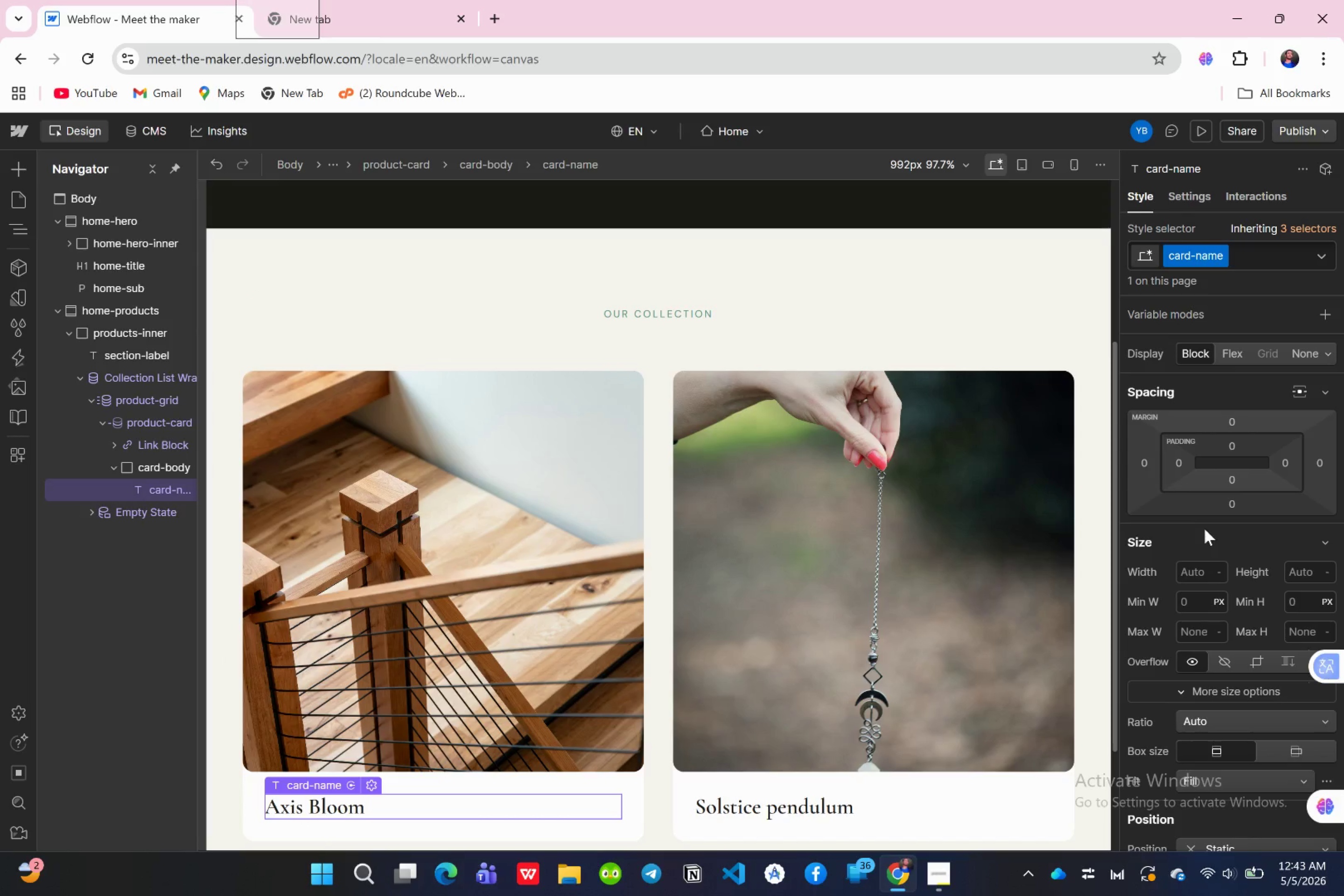 
wait(5.48)
 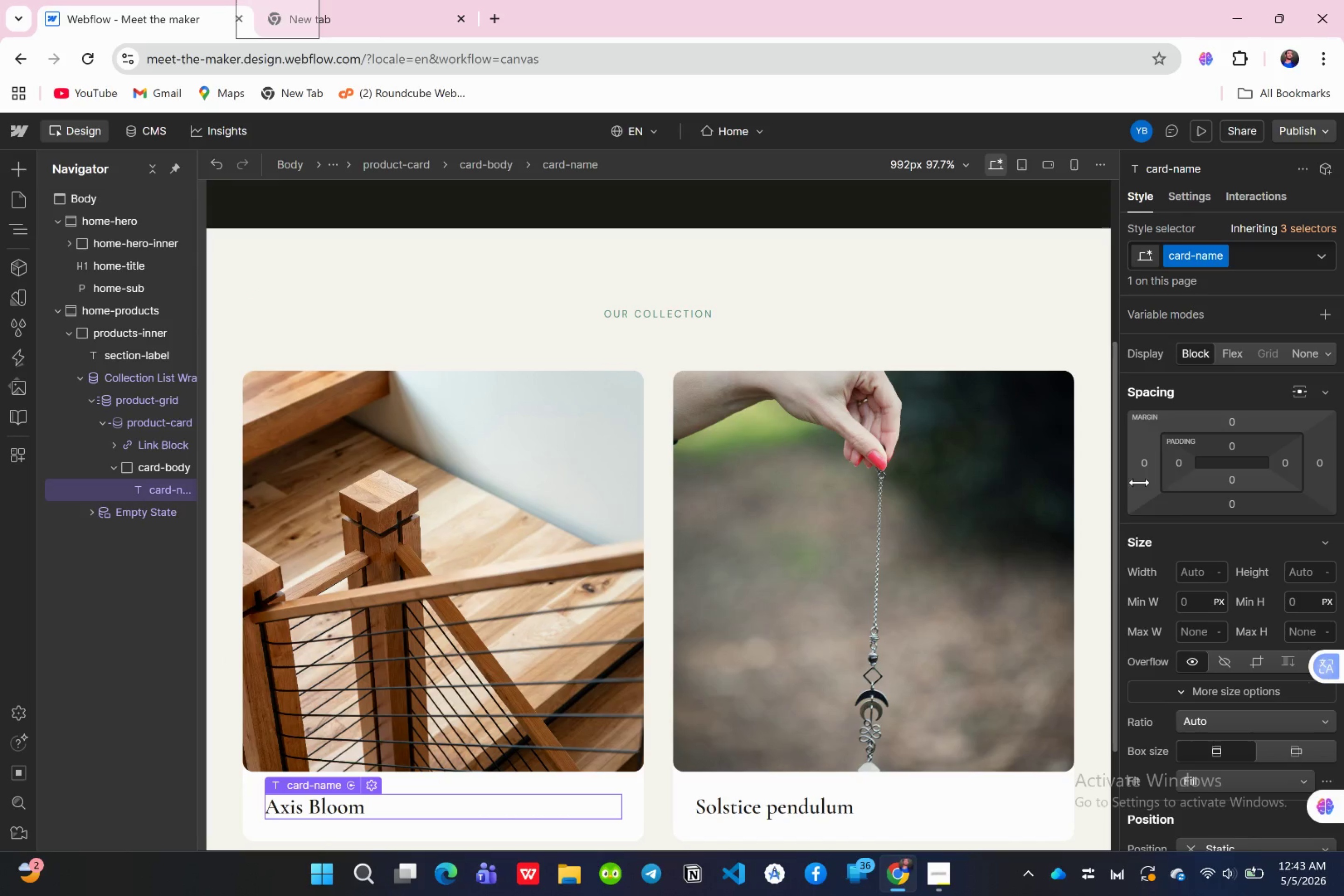 
scroll: coordinate [1229, 560], scroll_direction: down, amount: 5.0
 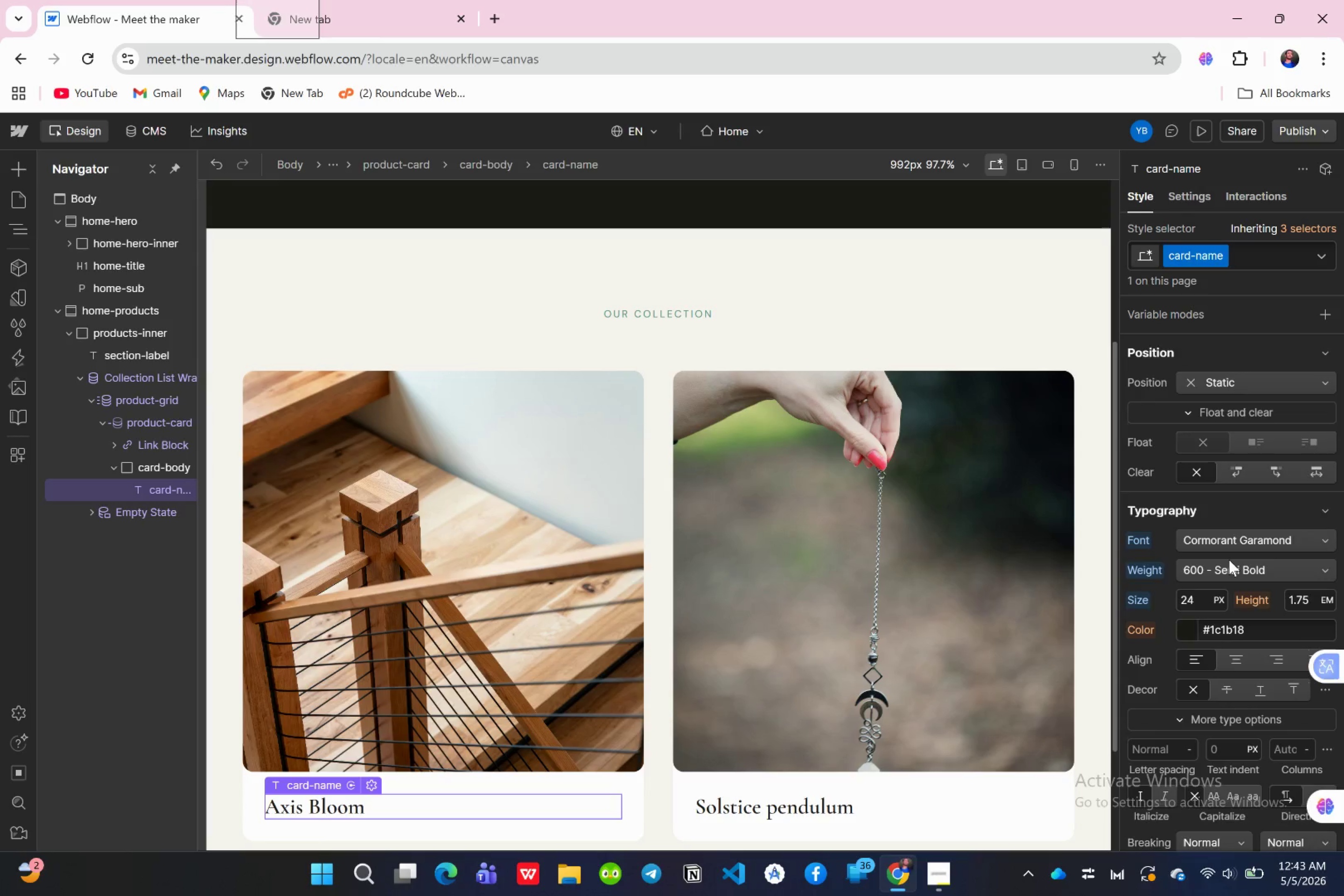 
scroll: coordinate [1229, 560], scroll_direction: up, amount: 2.0
 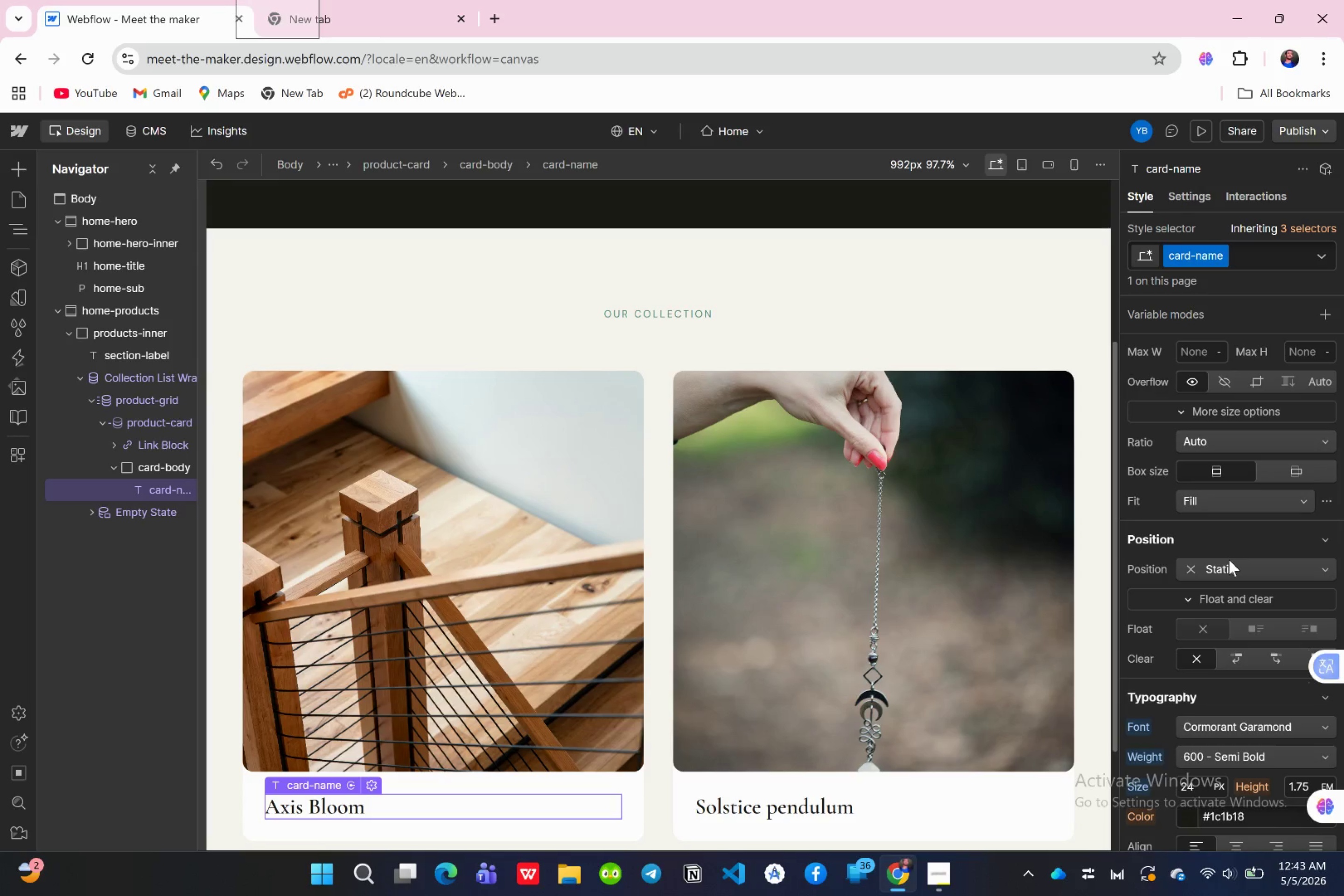 
scroll: coordinate [1229, 560], scroll_direction: down, amount: 2.0
 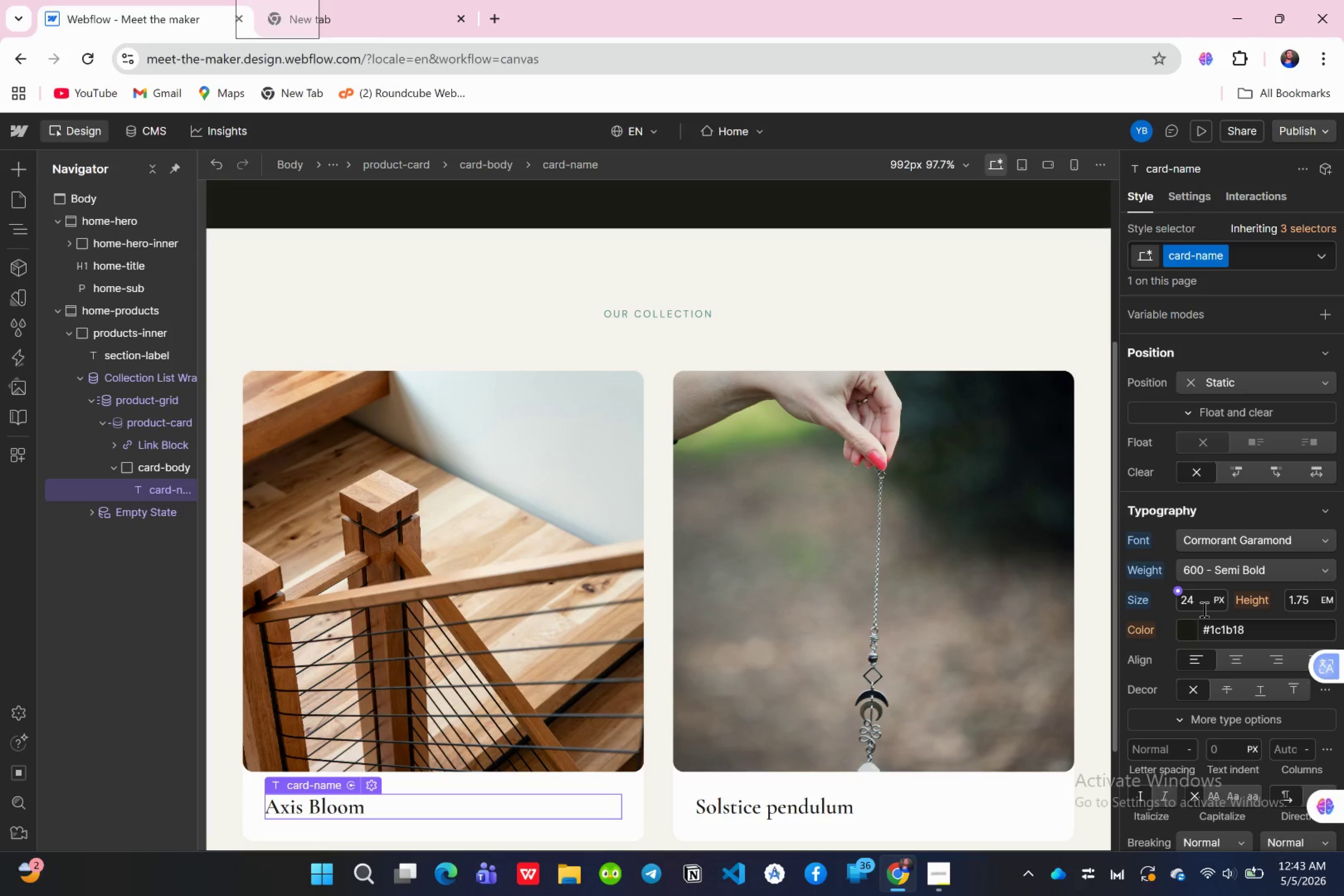 
wait(5.48)
 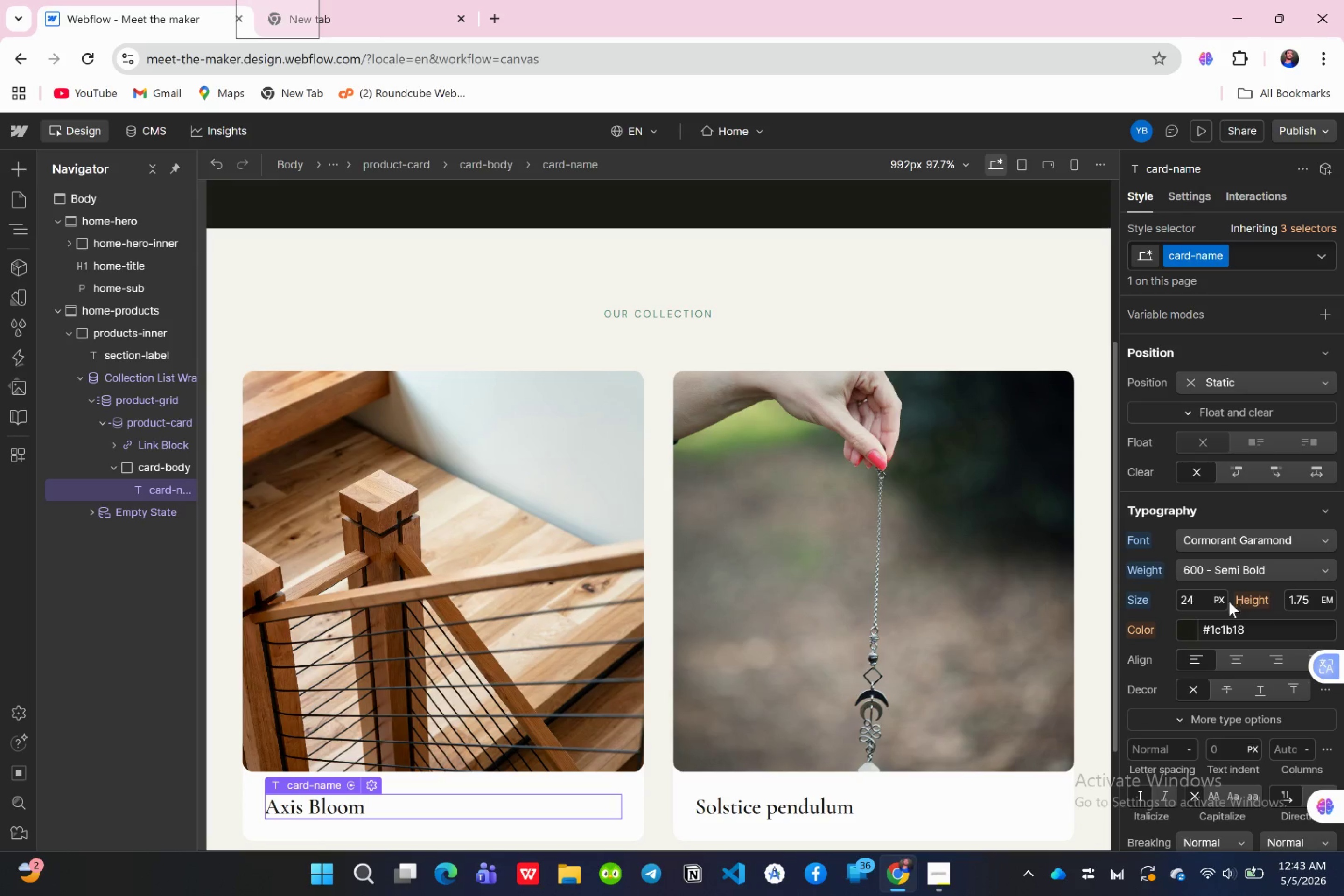 
scroll: coordinate [1203, 609], scroll_direction: up, amount: 12.0
 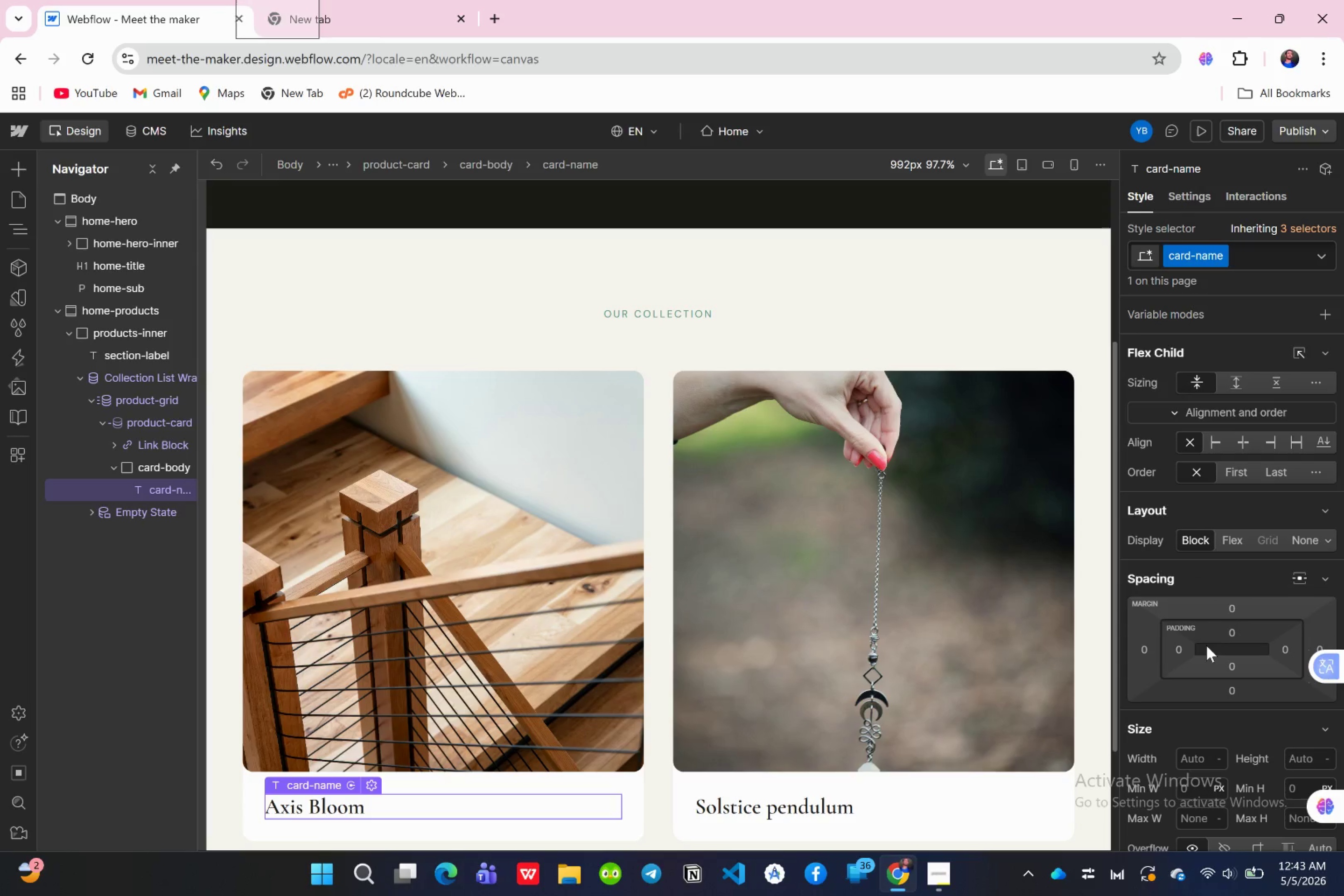 
scroll: coordinate [1220, 598], scroll_direction: down, amount: 8.0
 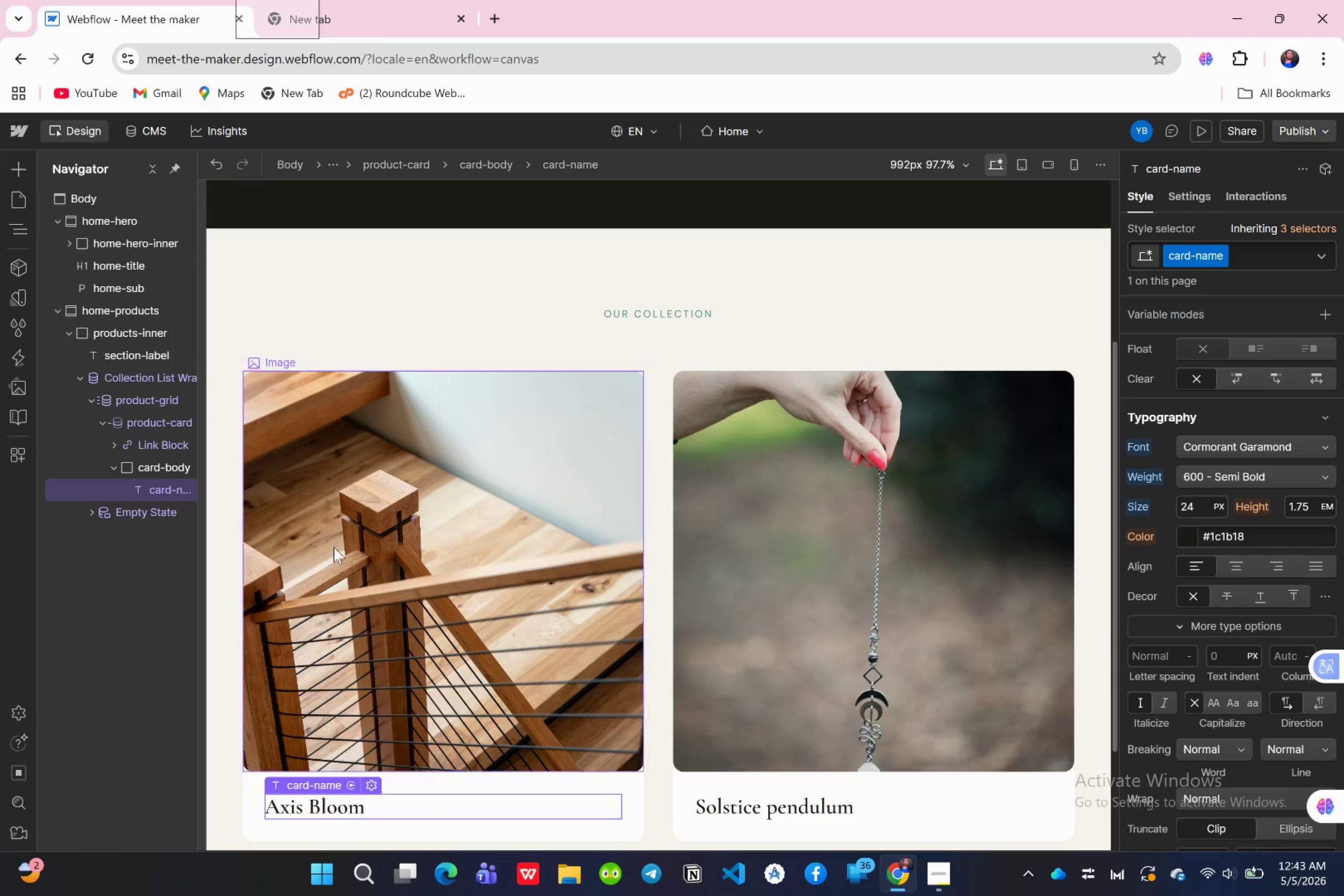 
key(A)
 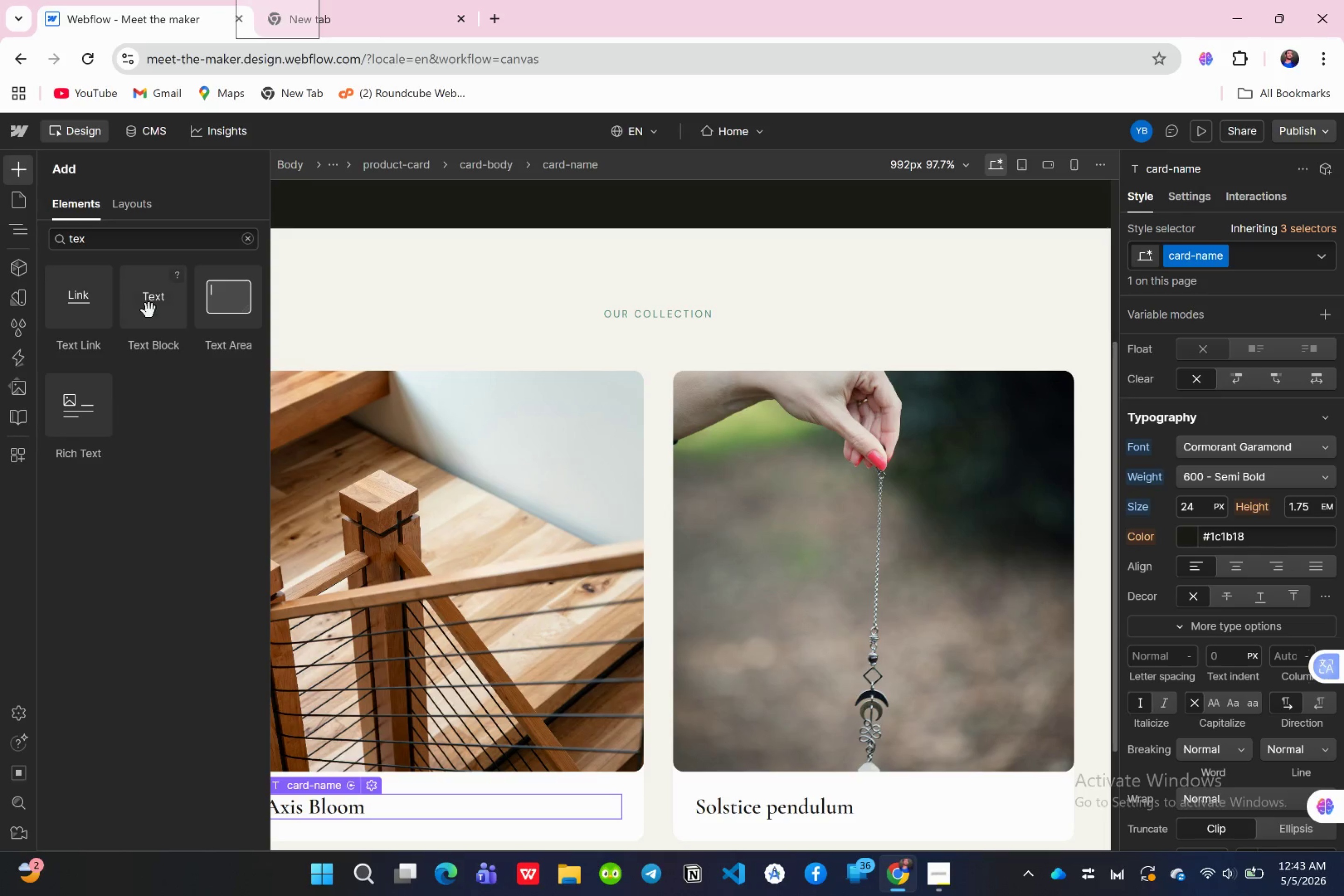 
left_click_drag(start_coordinate=[149, 310], to_coordinate=[146, 489])
 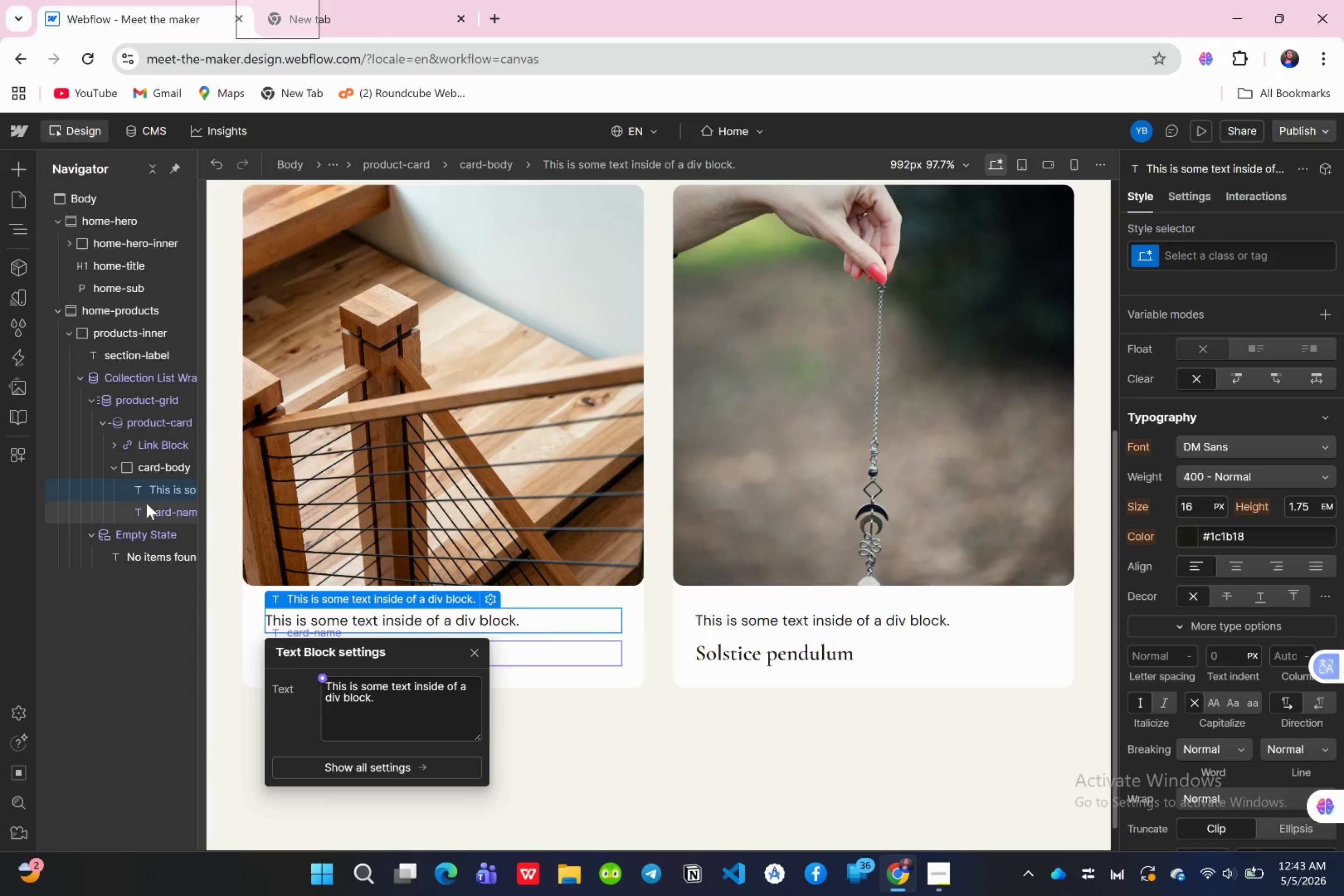 
hold_key(key=AltLeft, duration=3.15)
 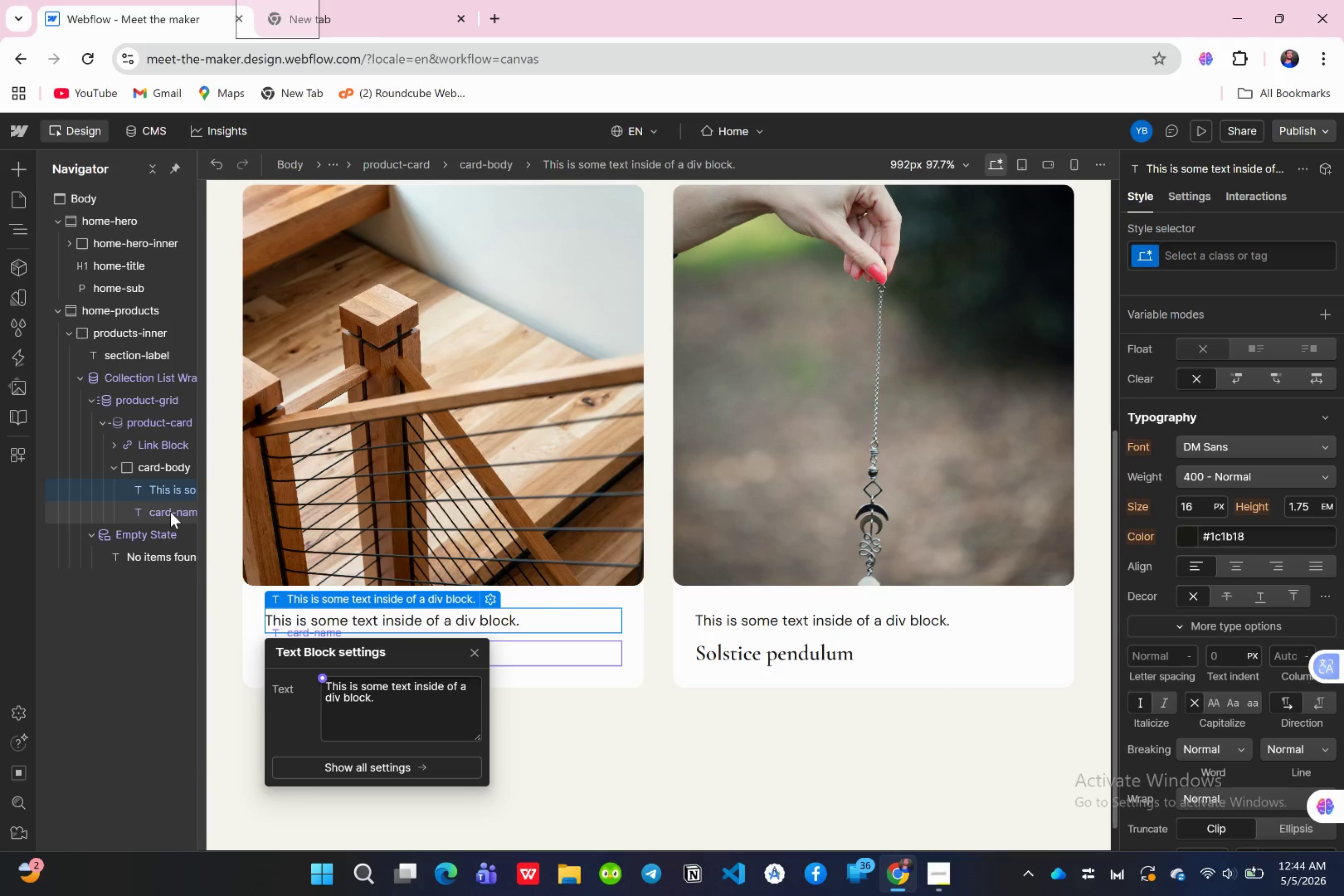 
wait(9.78)
 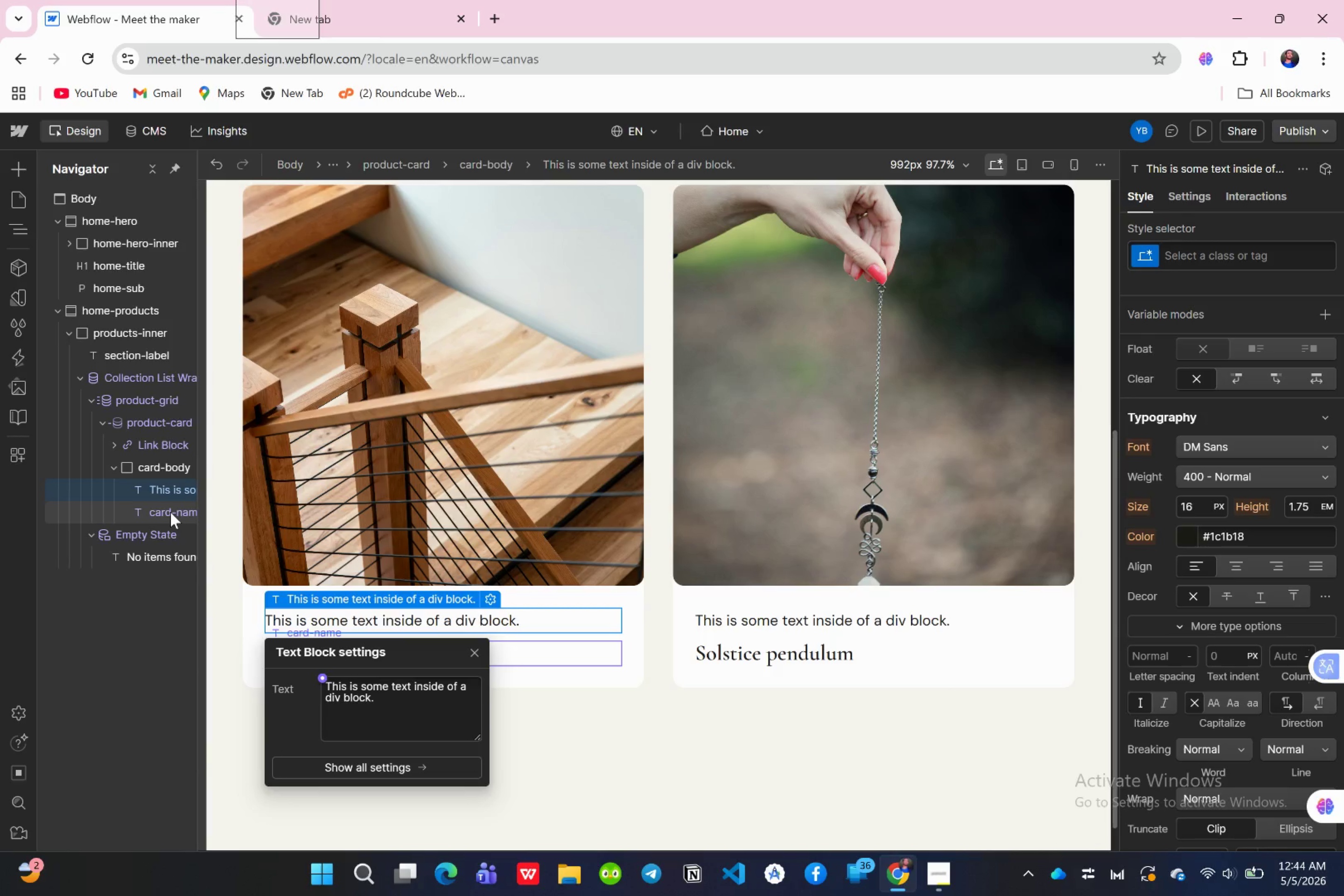 
left_click([323, 681])
 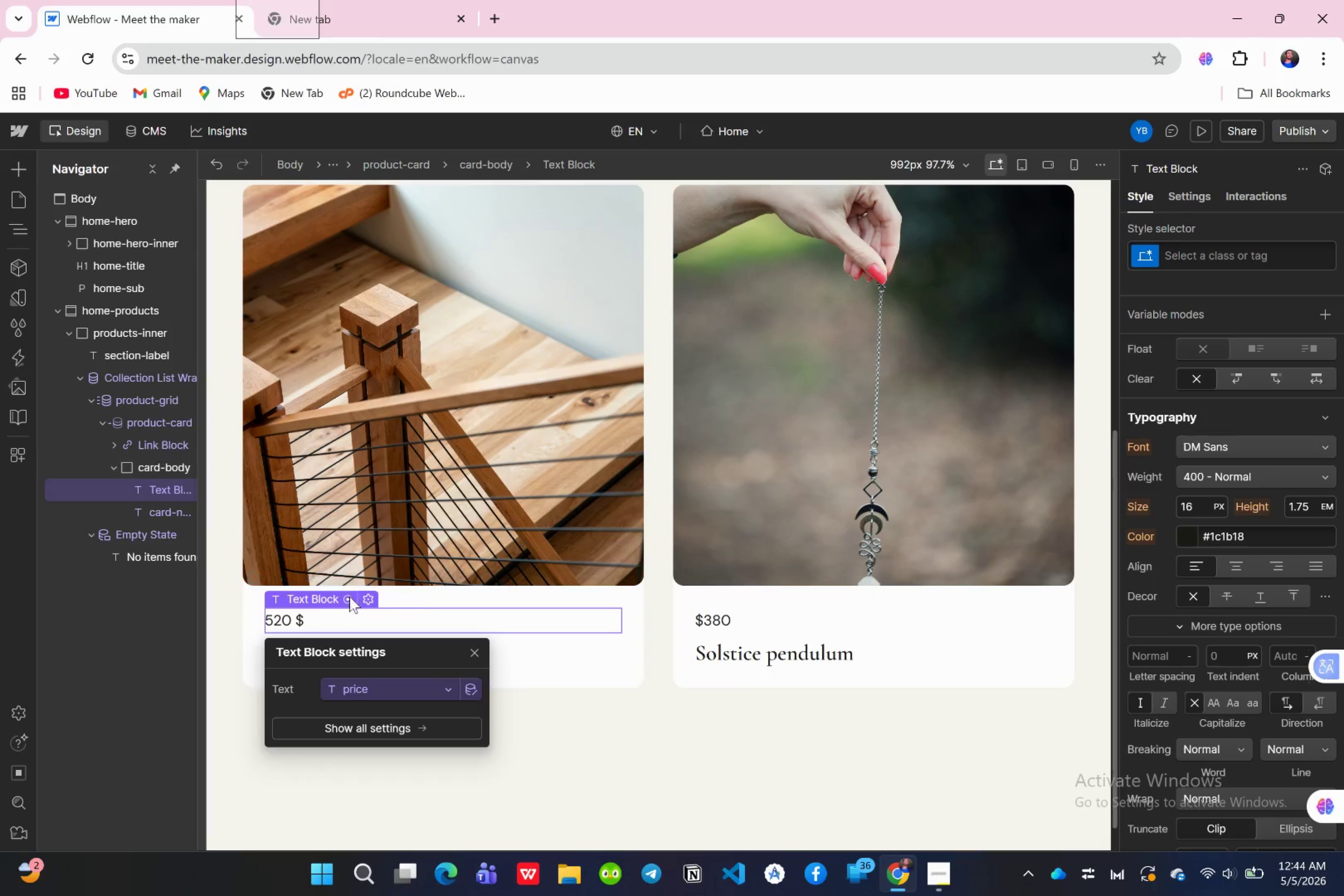 
left_click([468, 660])
 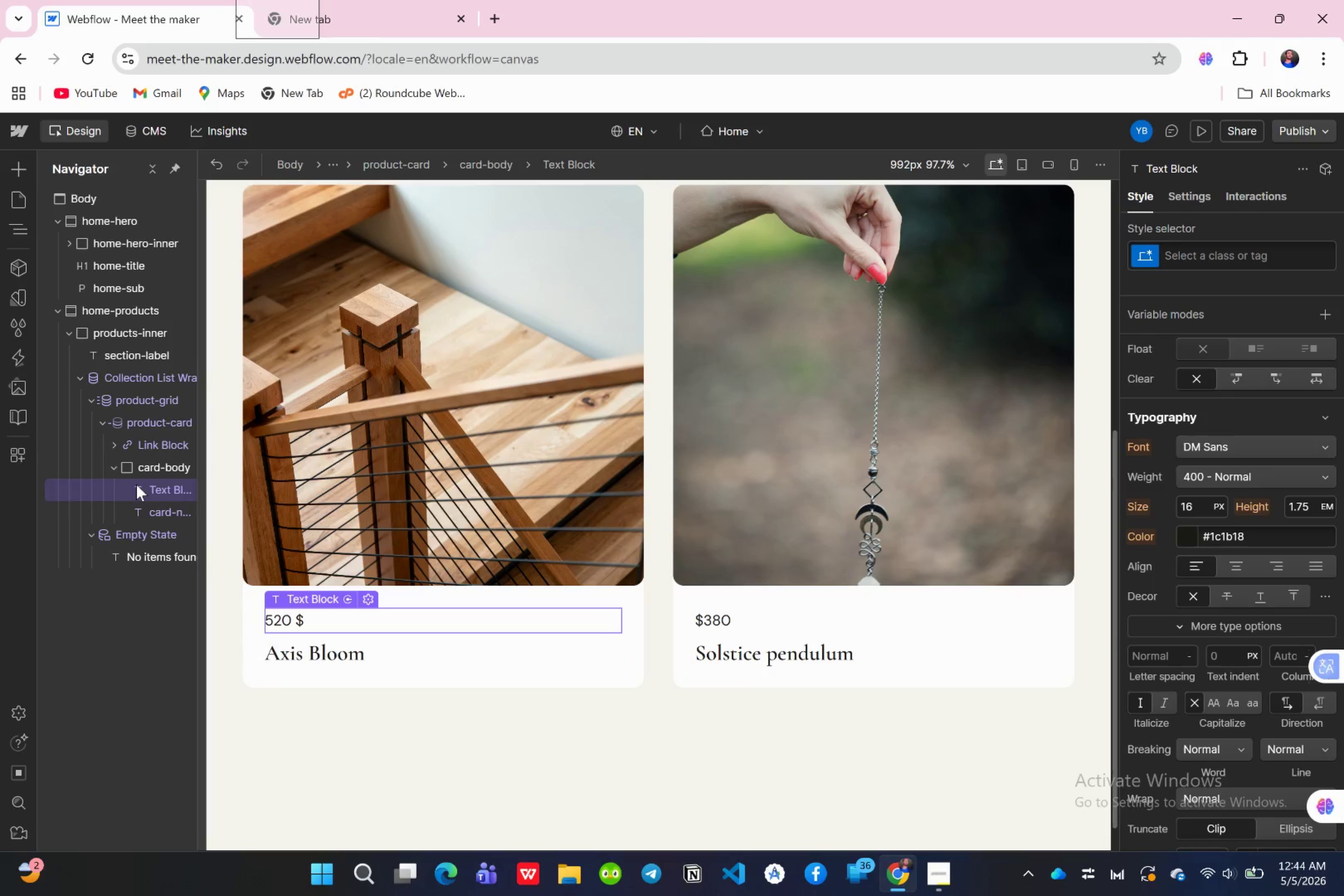 
left_click_drag(start_coordinate=[148, 485], to_coordinate=[155, 524])
 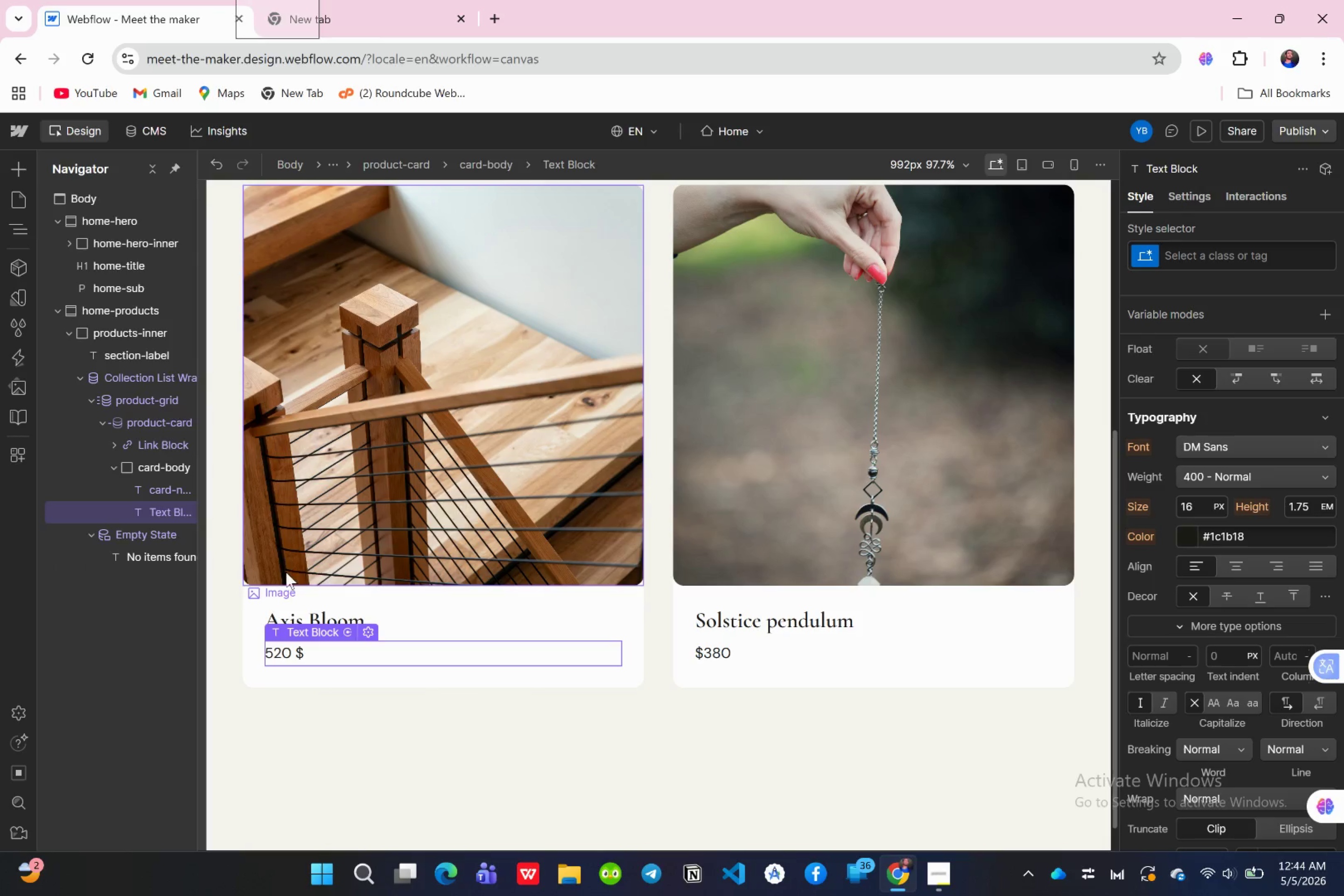 
mouse_move([285, 588])
 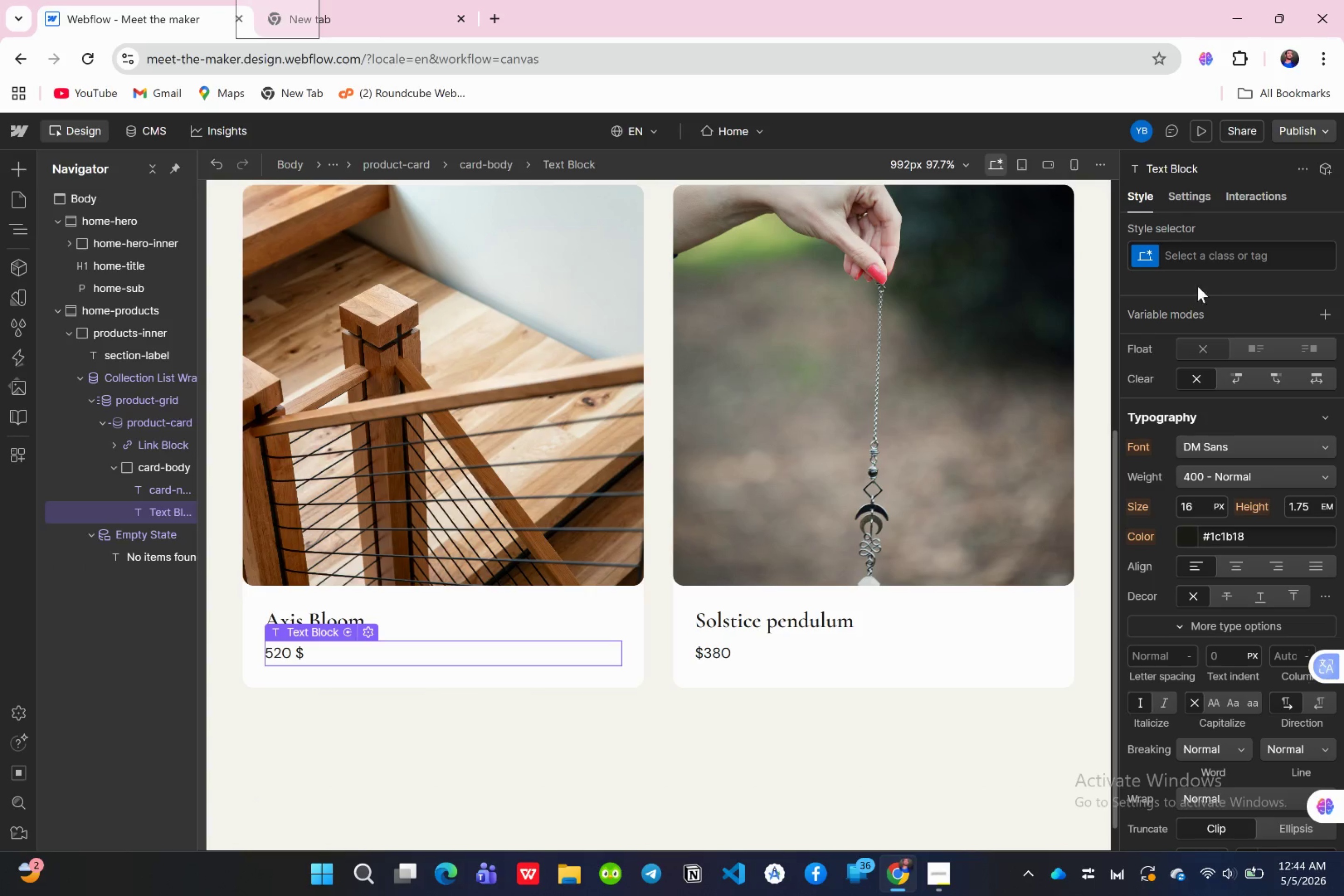 
left_click([1185, 254])
 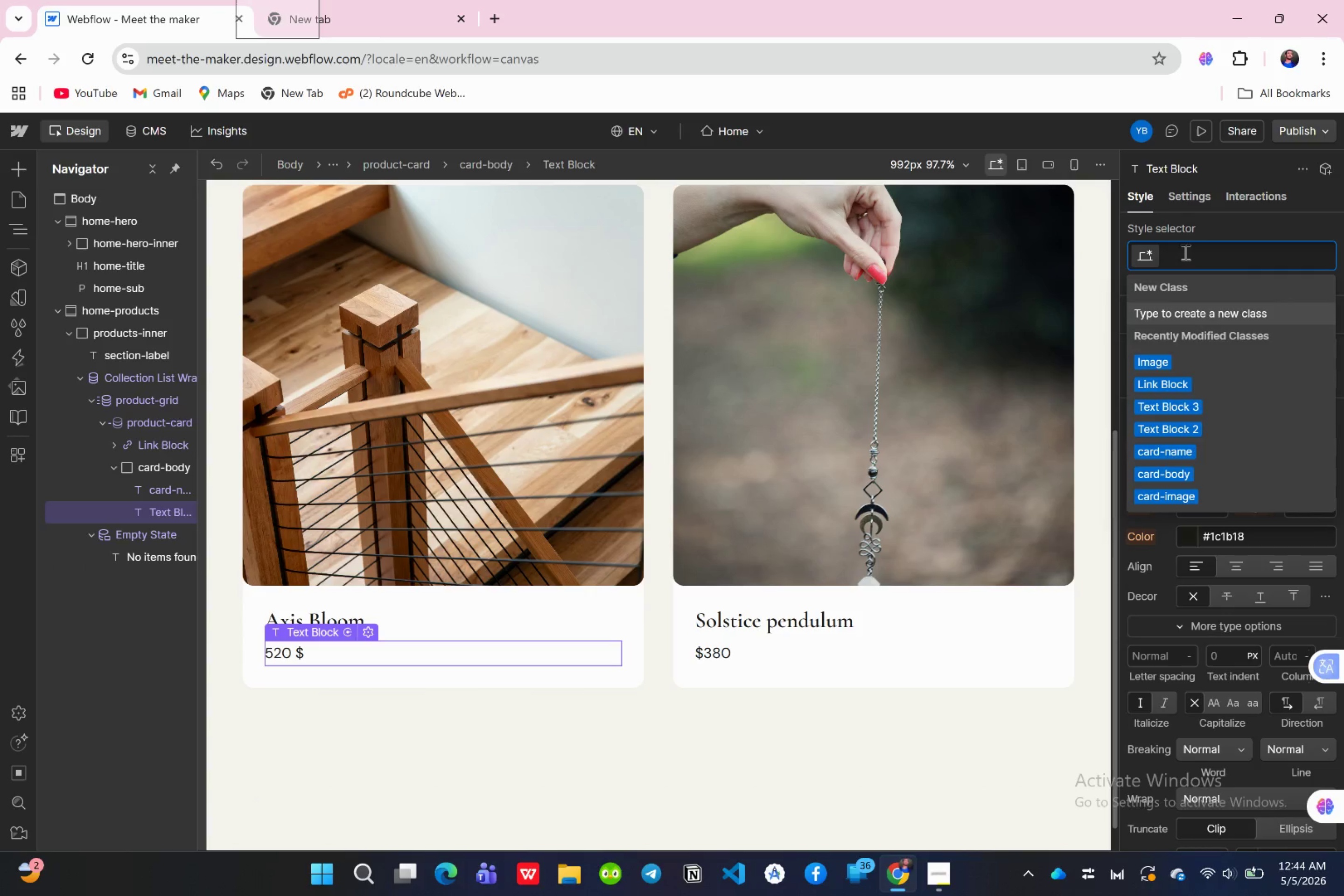 
type(card-price)
 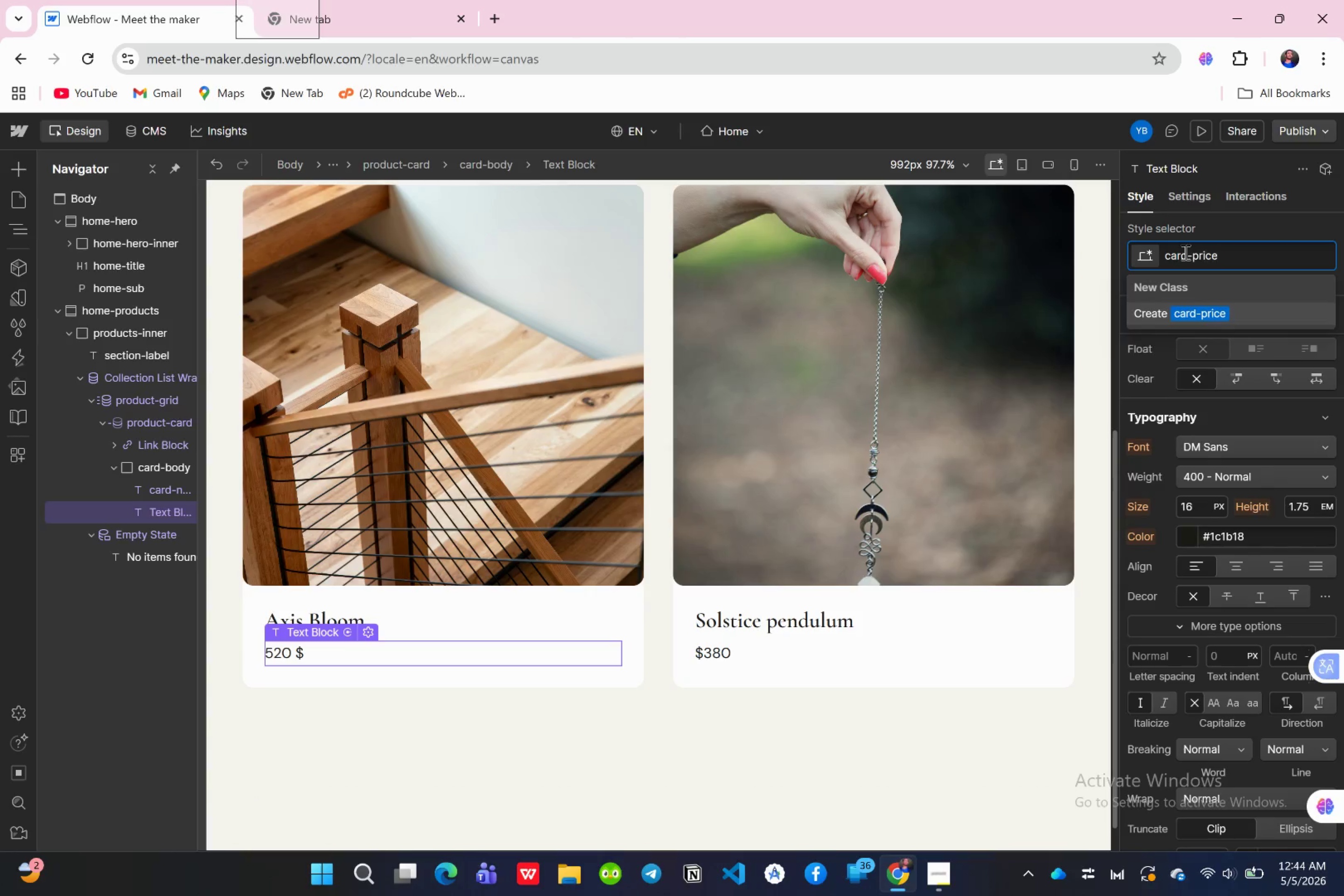 
key(Enter)
 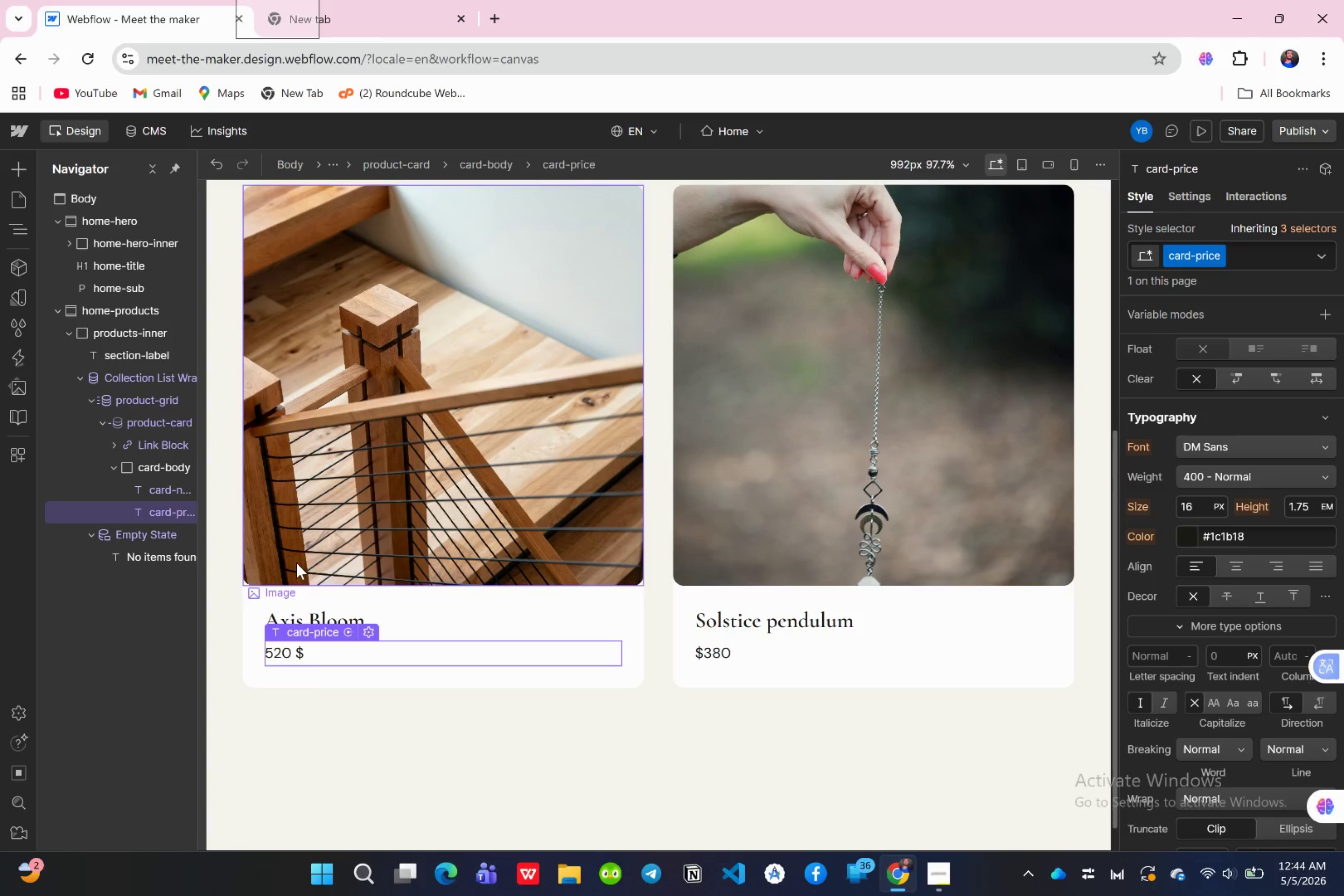 
wait(7.91)
 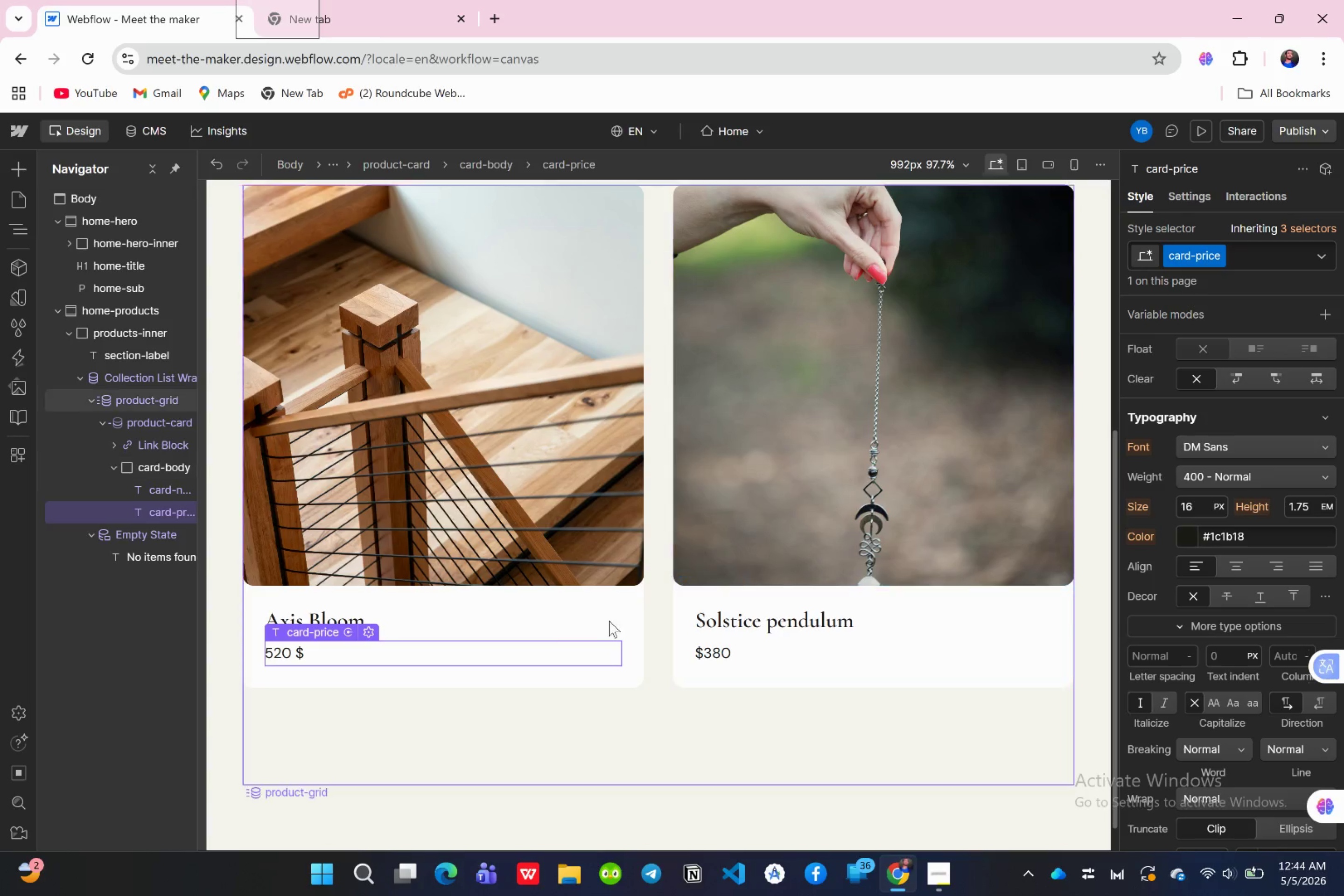 
scroll: coordinate [1278, 579], scroll_direction: down, amount: 1.0
 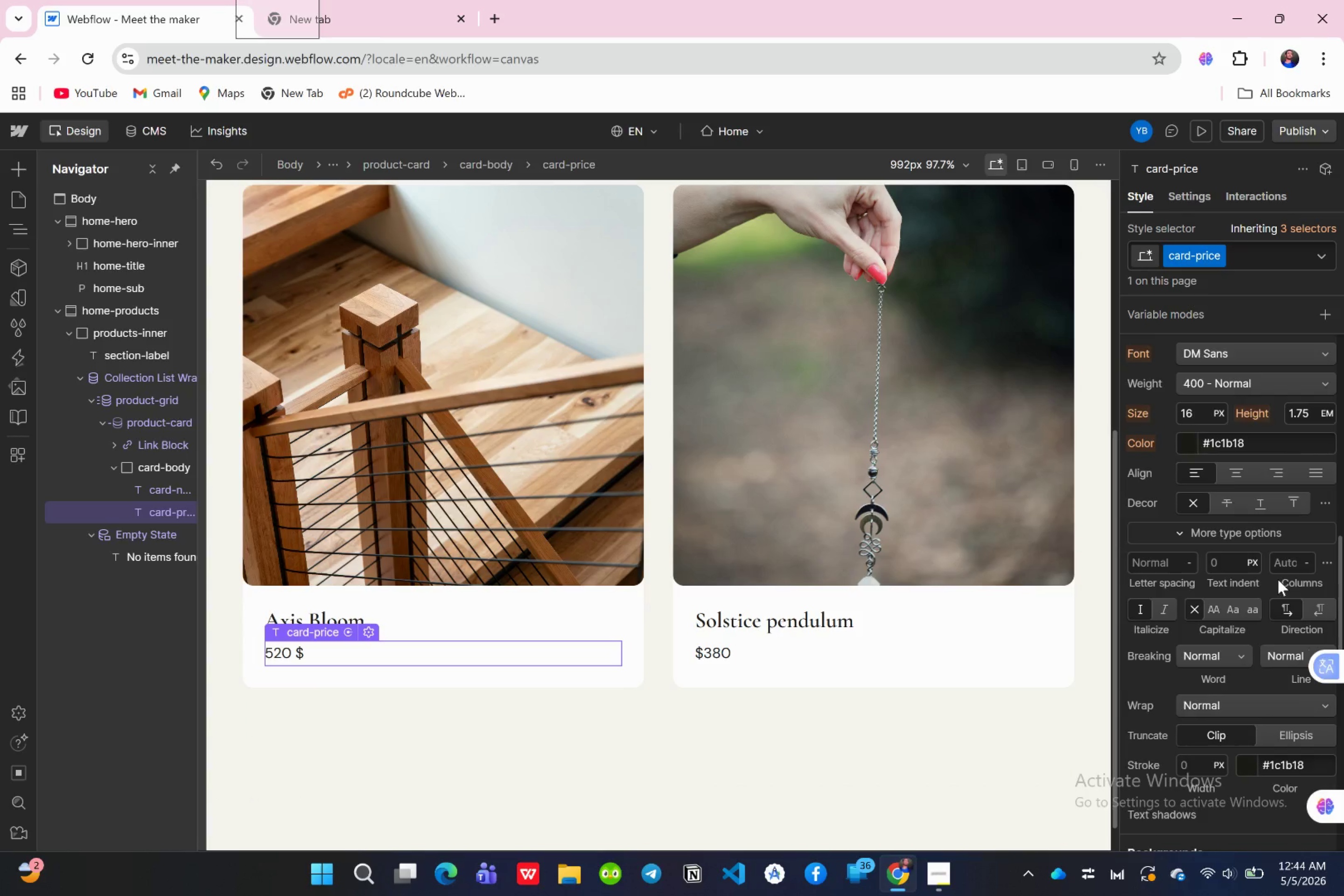 
scroll: coordinate [1278, 579], scroll_direction: up, amount: 1.0
 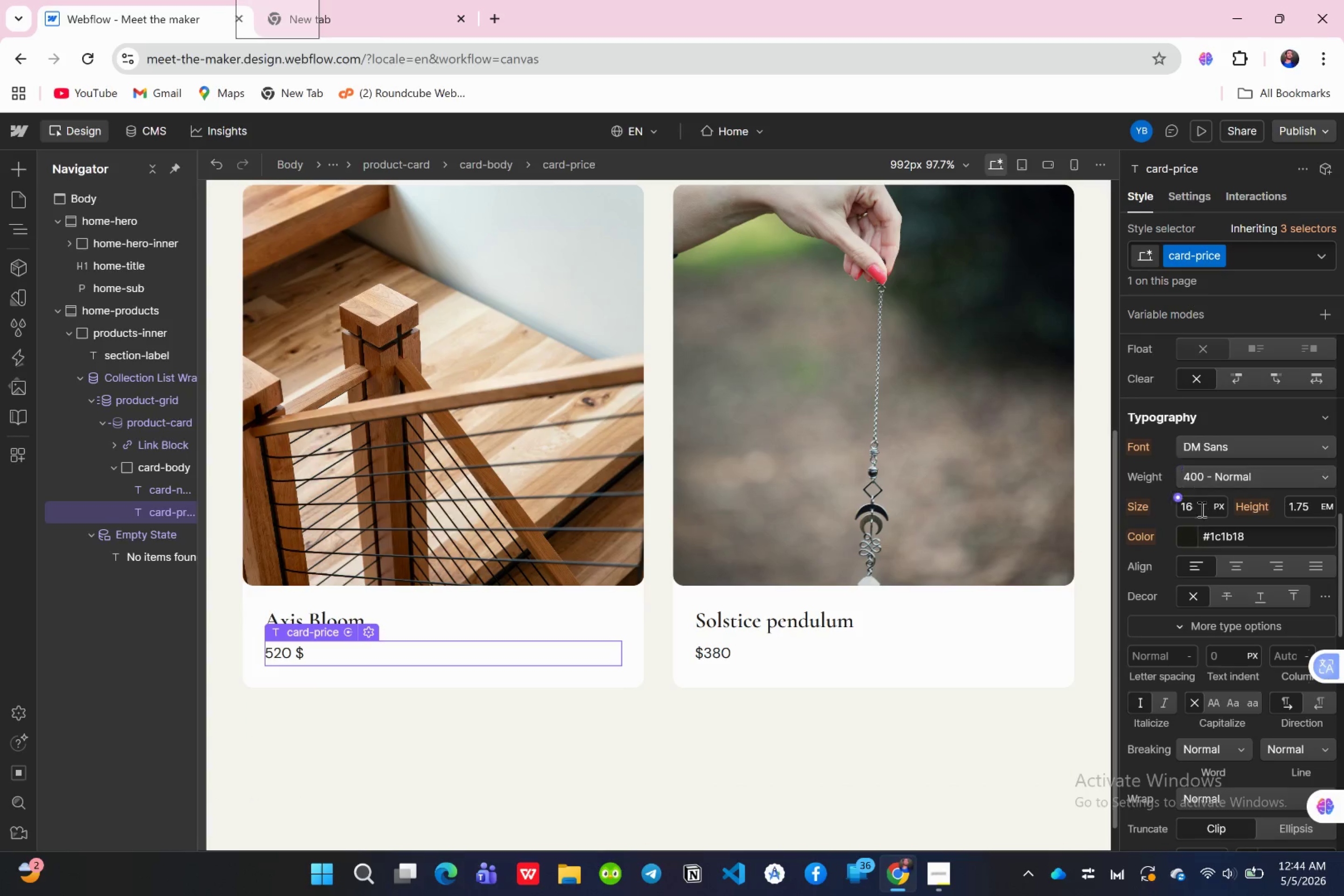 
left_click([1201, 511])
 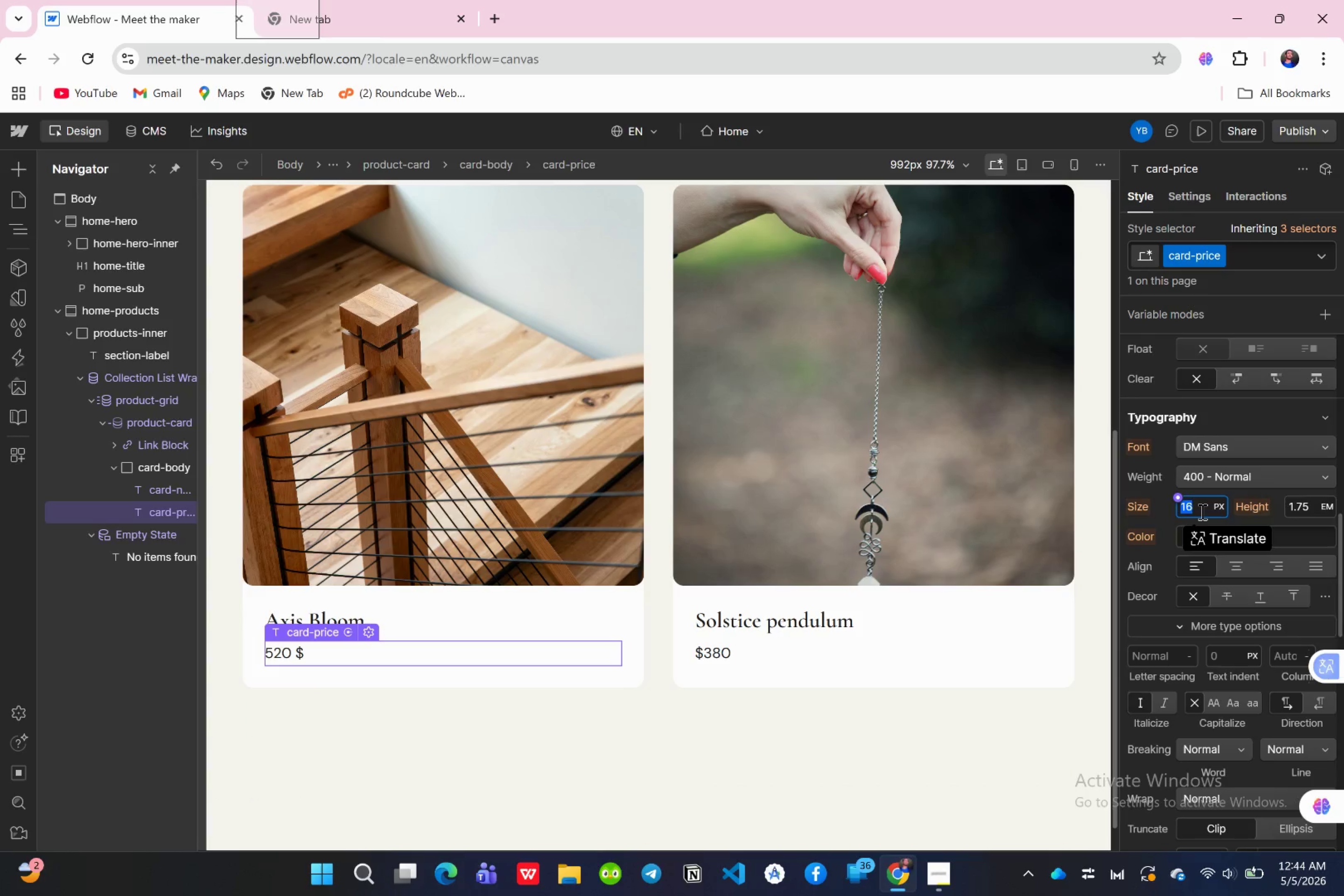 
type(14)
 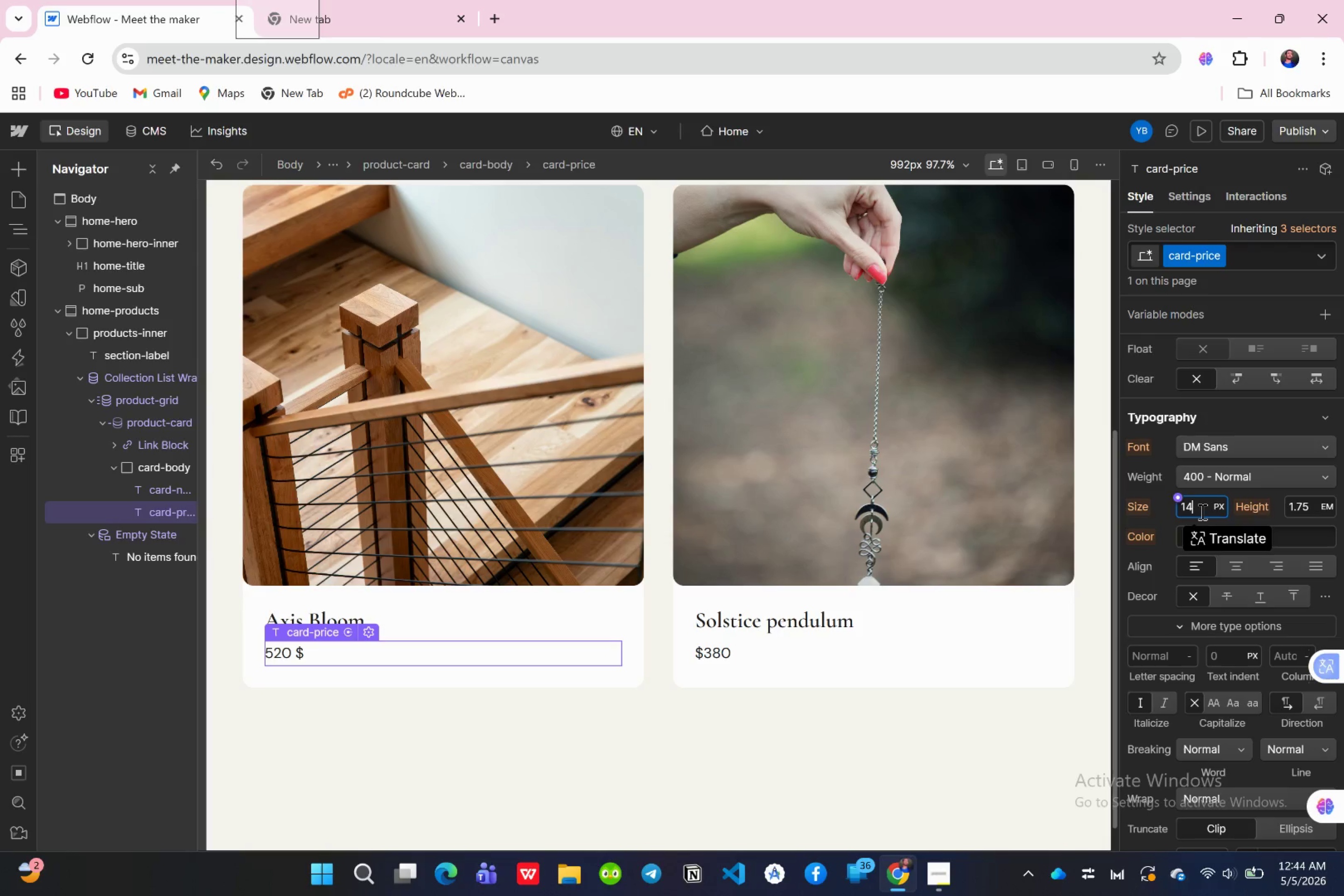 
key(Enter)
 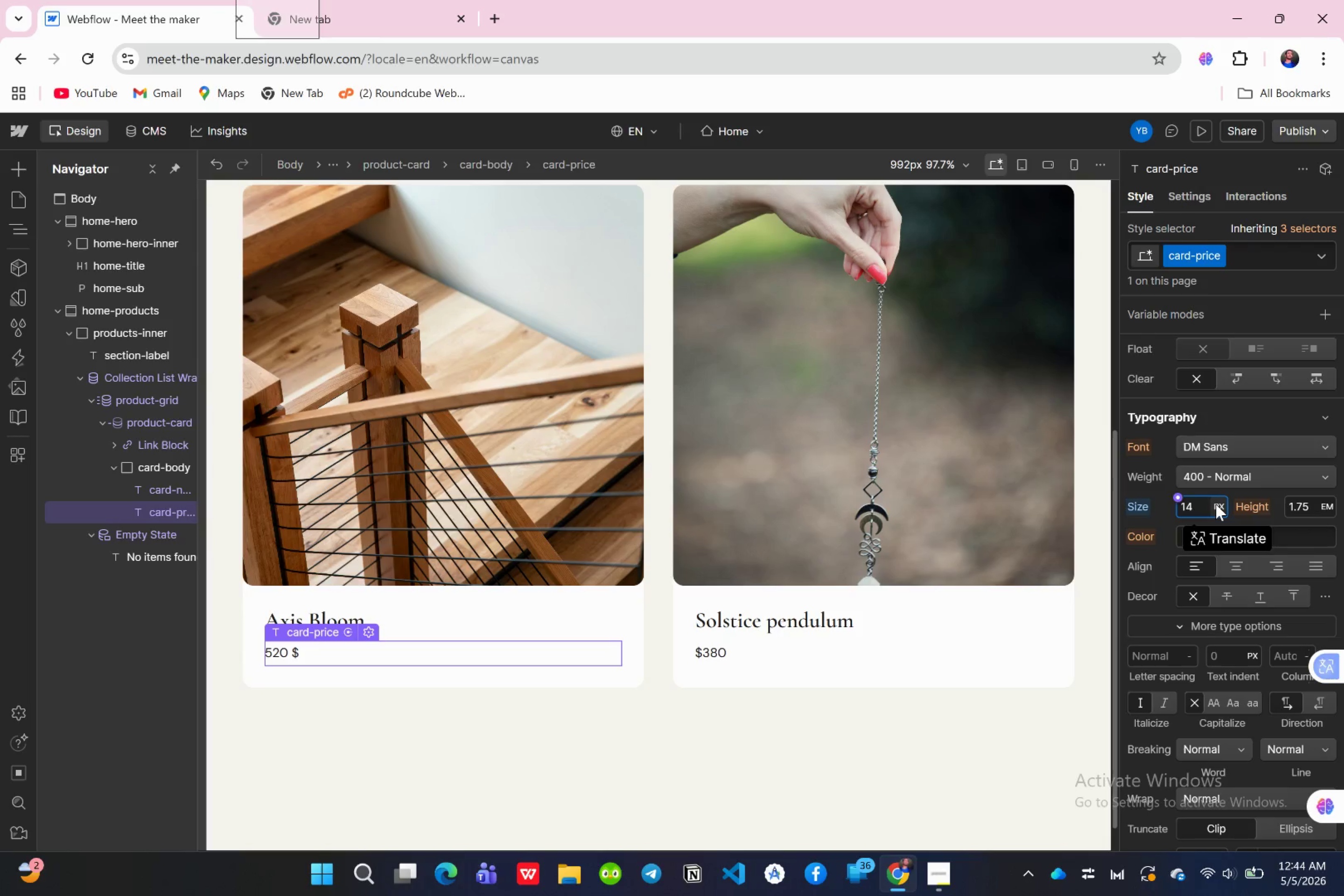 
left_click([1232, 473])
 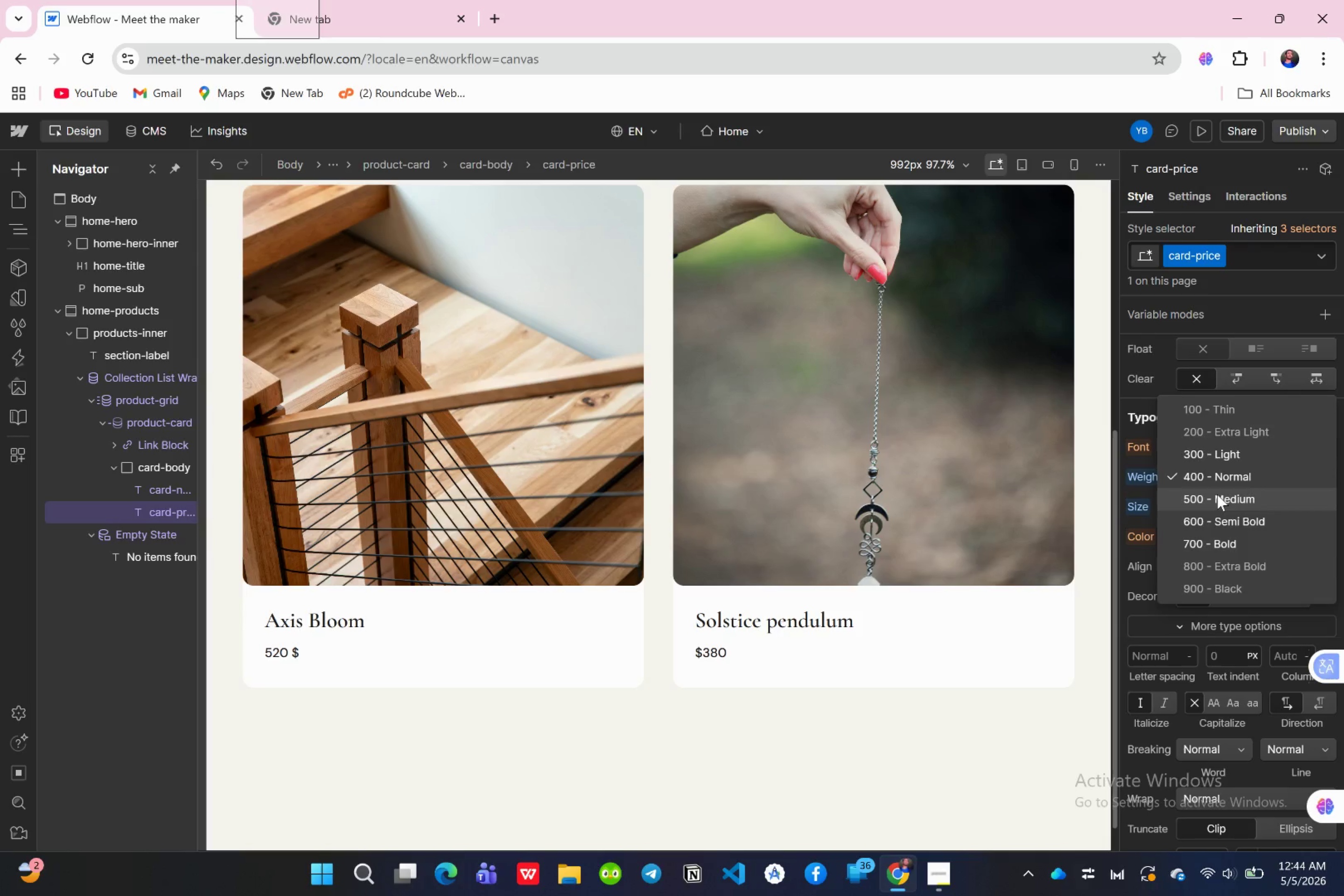 
wait(5.91)
 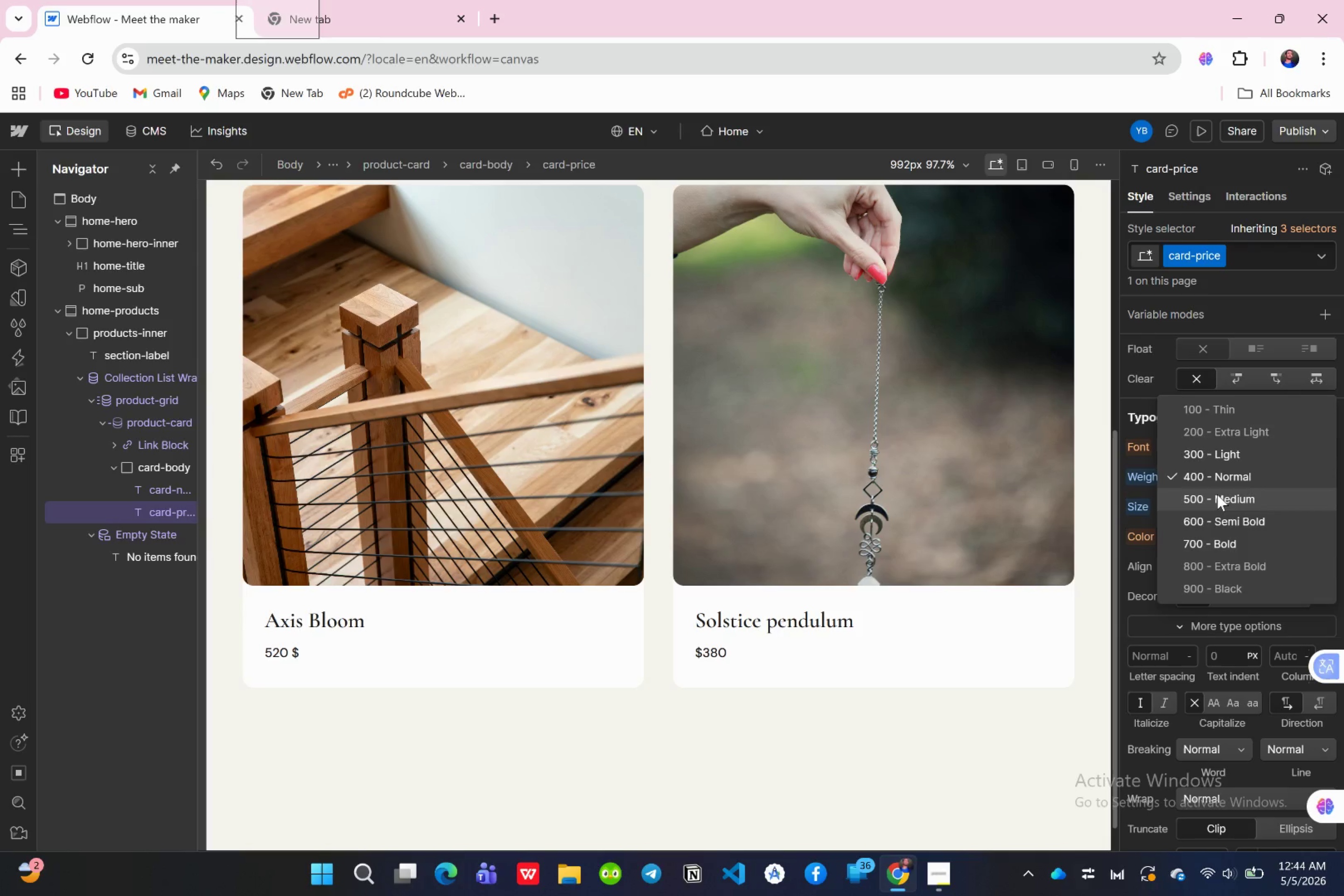 
left_click([1217, 494])
 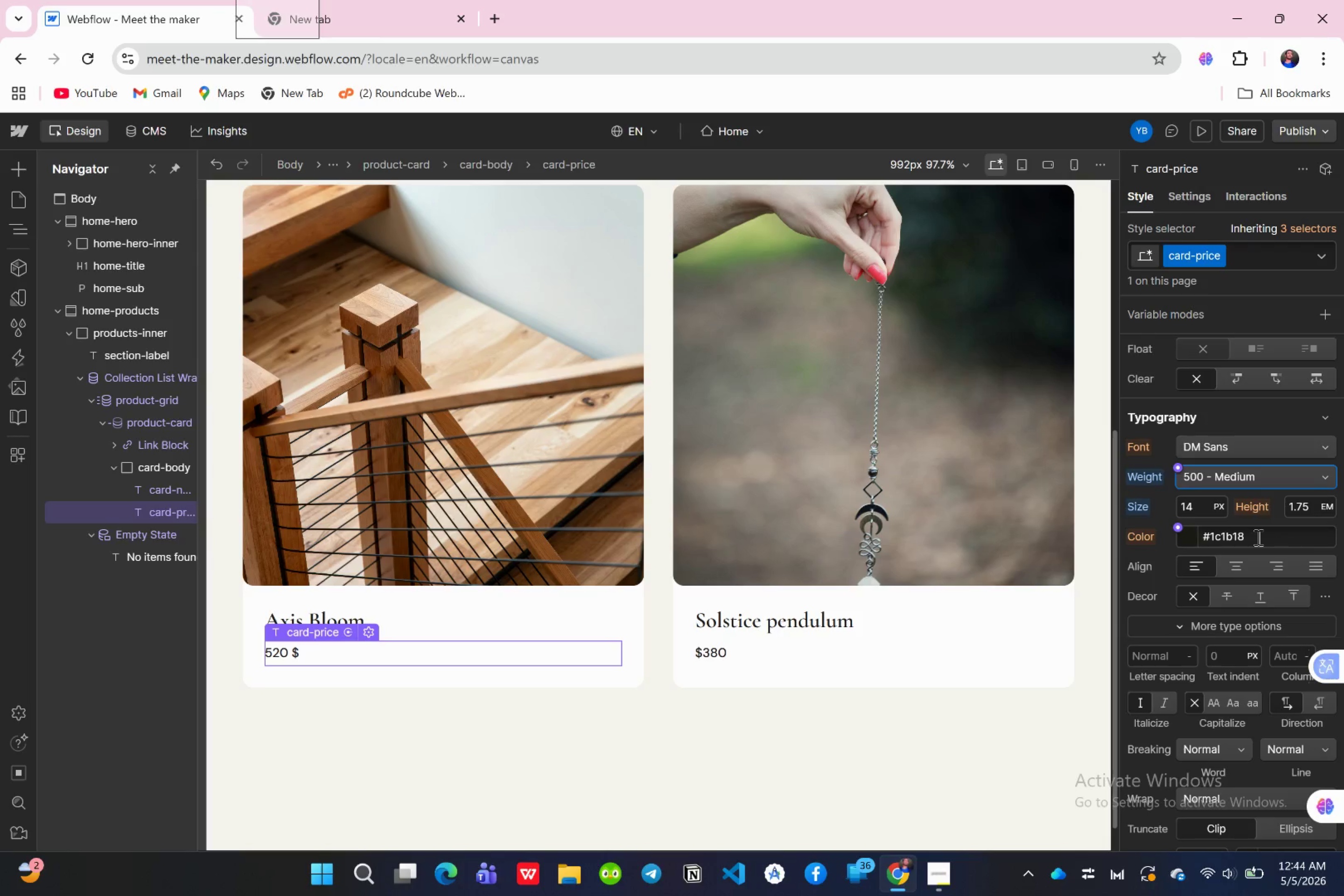 
wait(6.69)
 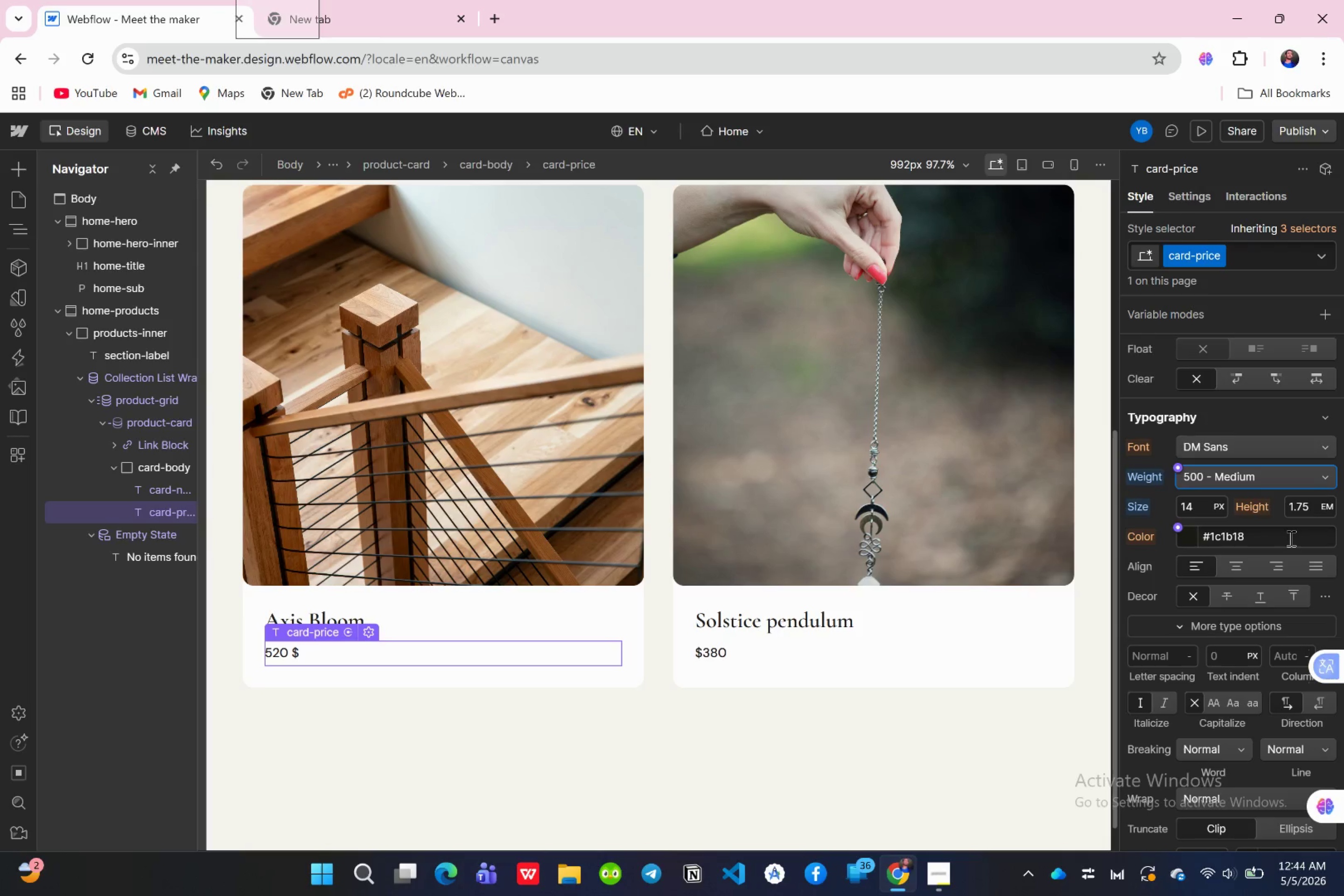 
left_click([1257, 537])
 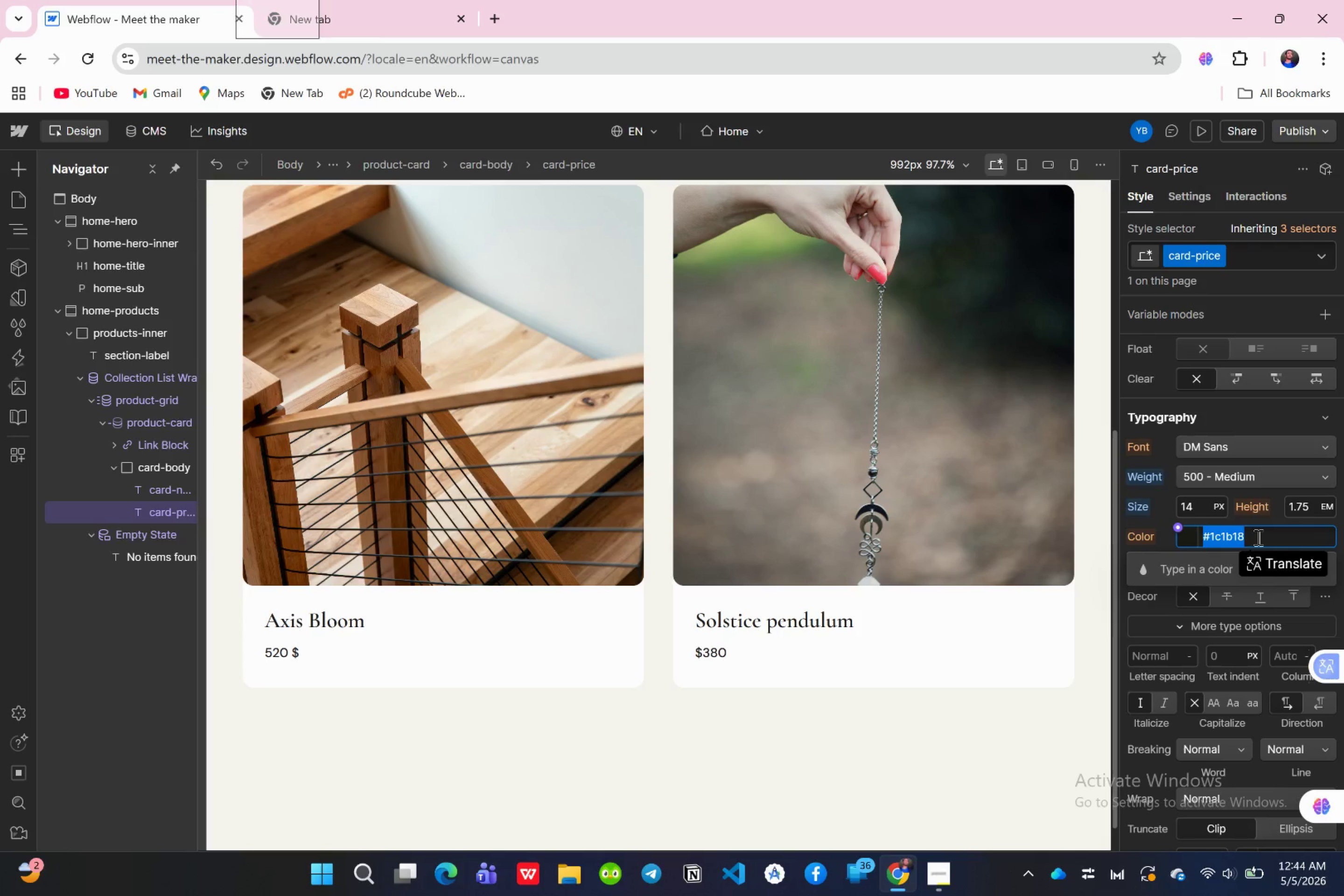 
key(Shift+3)
 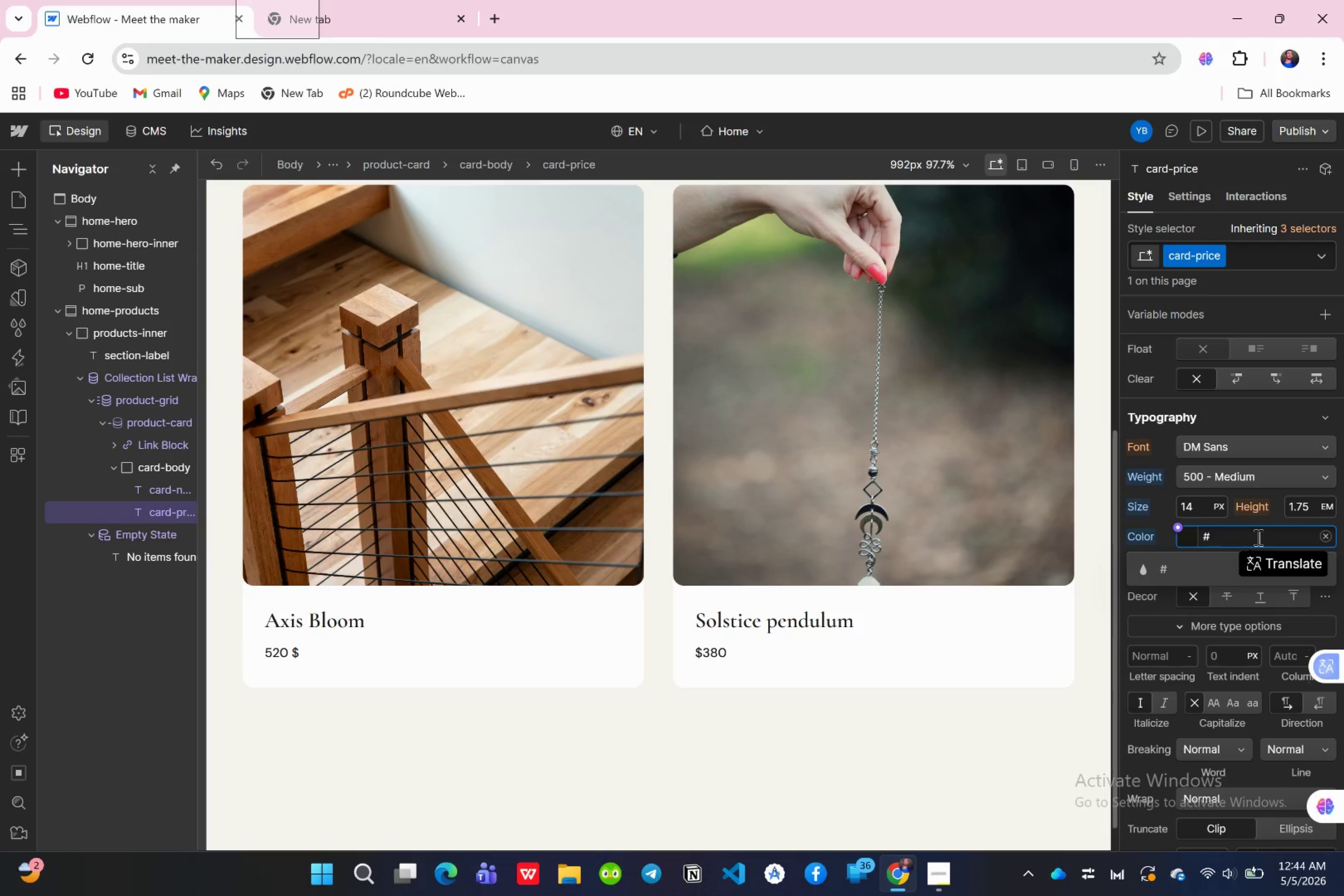 
wait(5.26)
 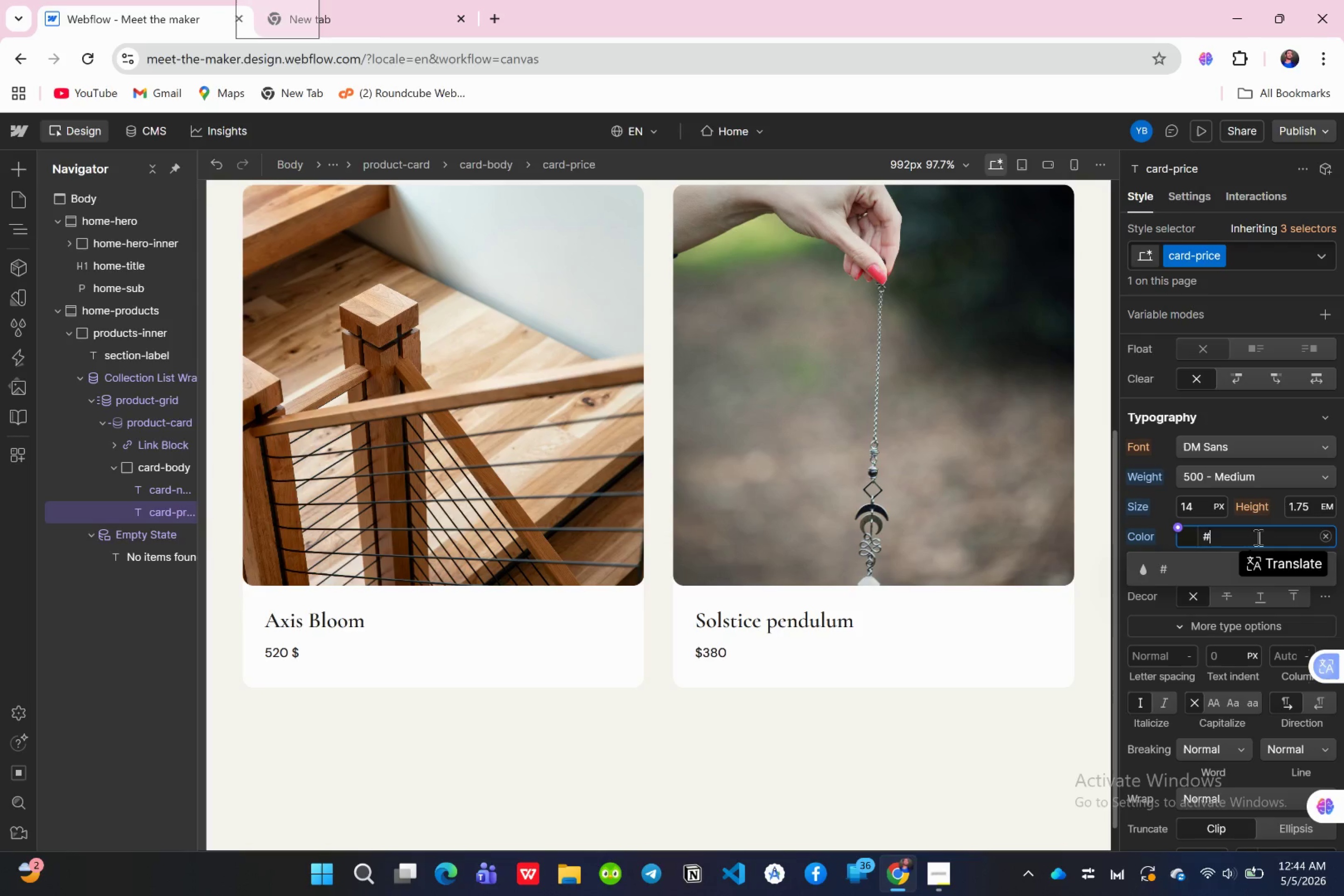 
type(52977a)
 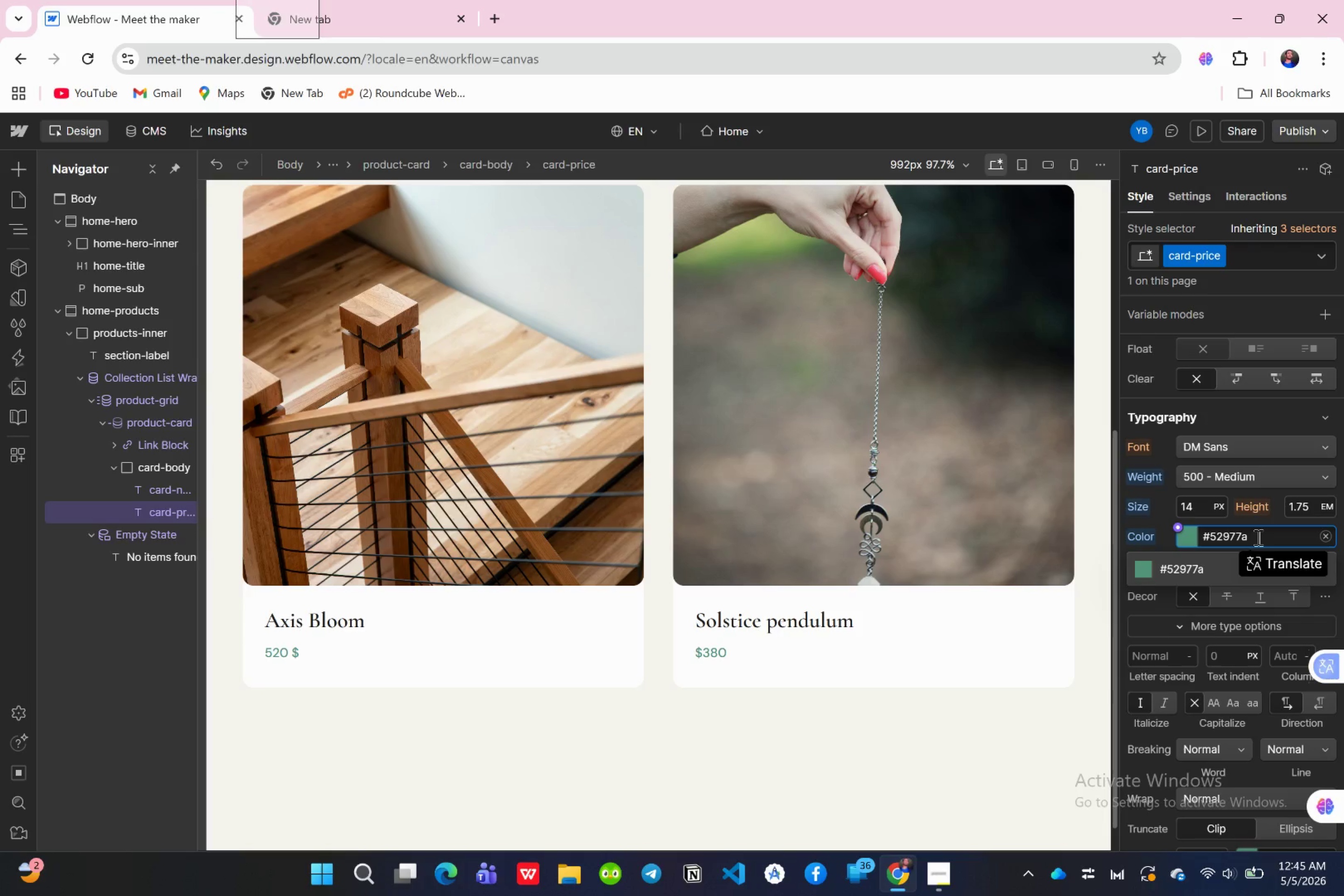 
key(Enter)
 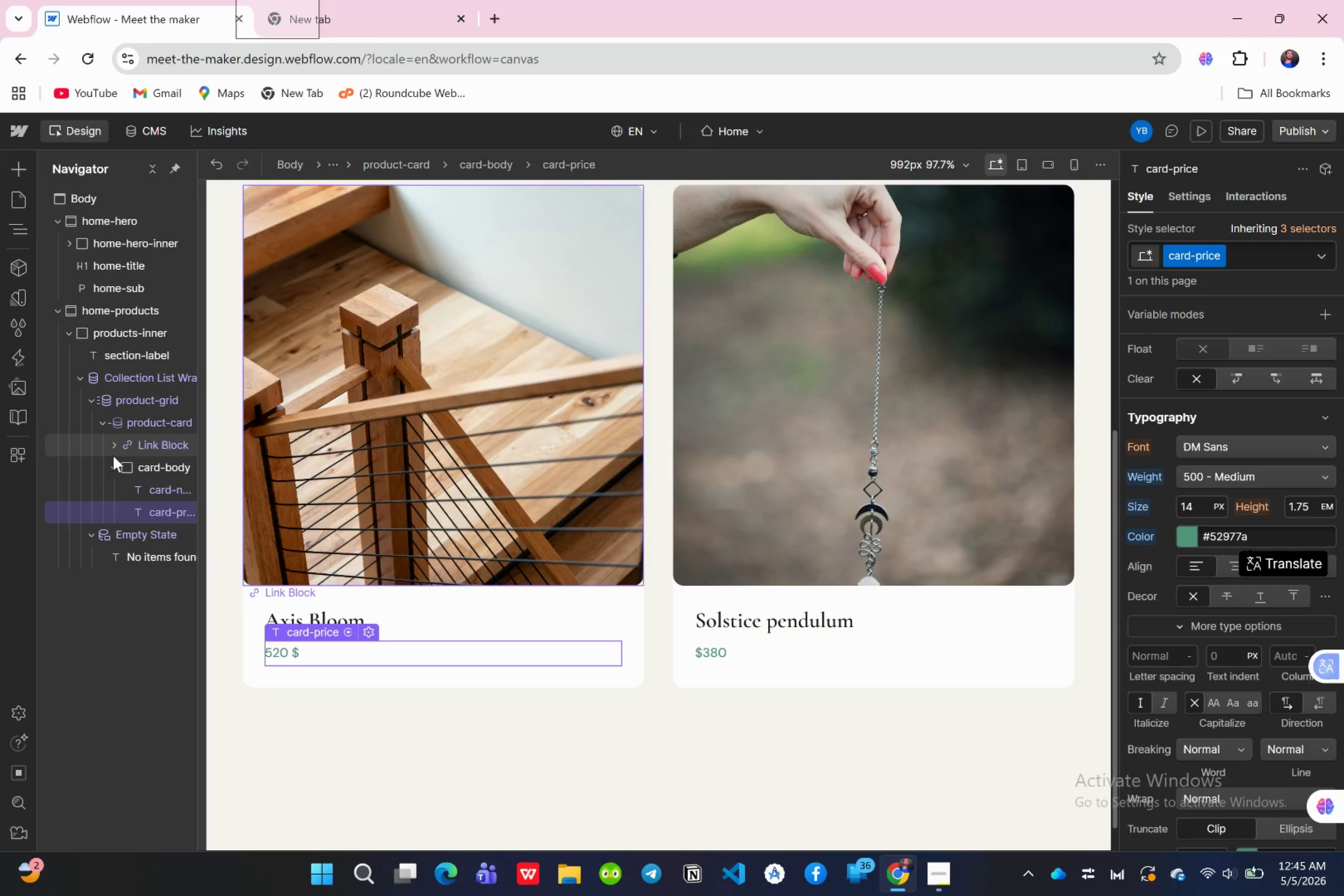 
wait(34.49)
 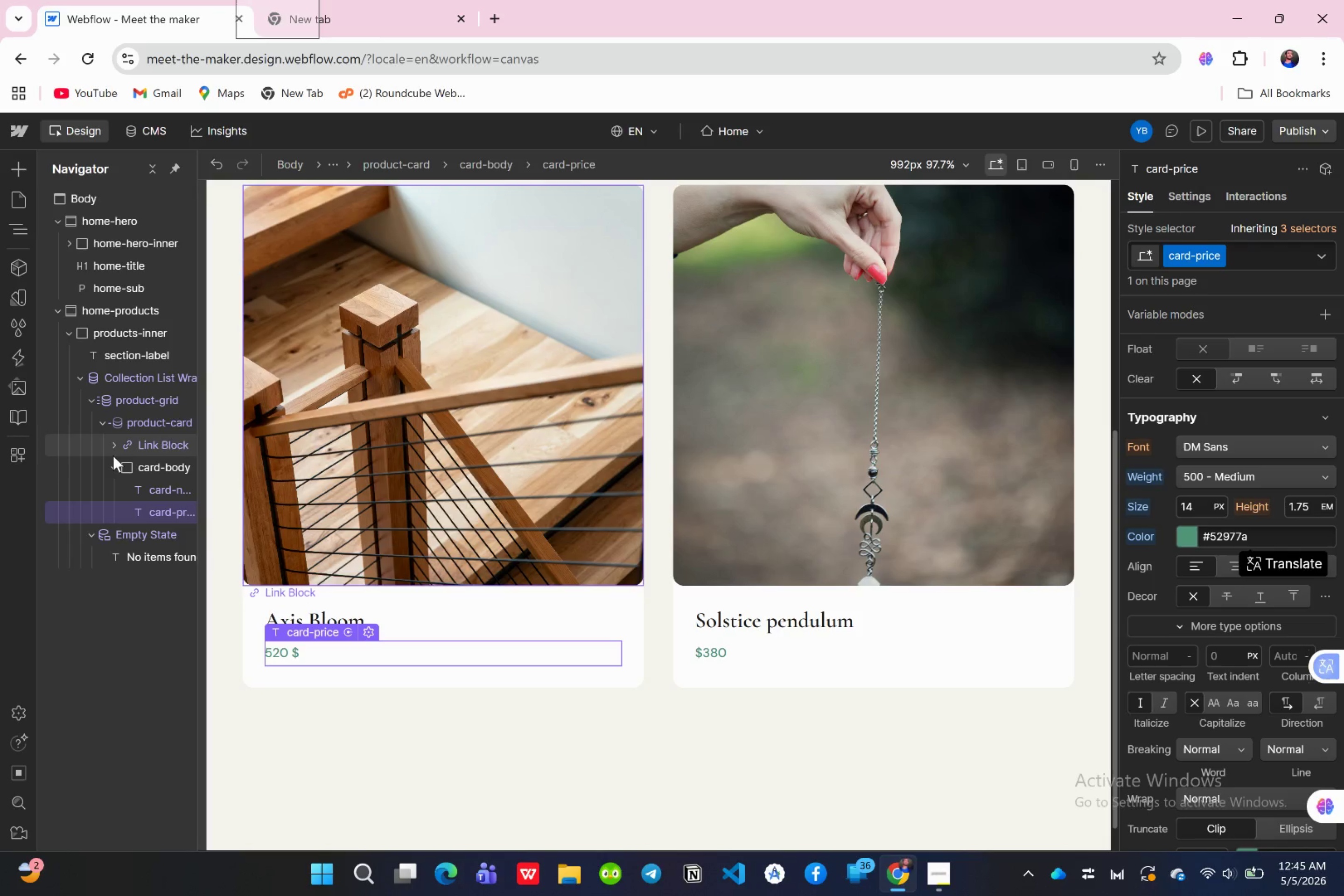 
left_click([5, 176])
 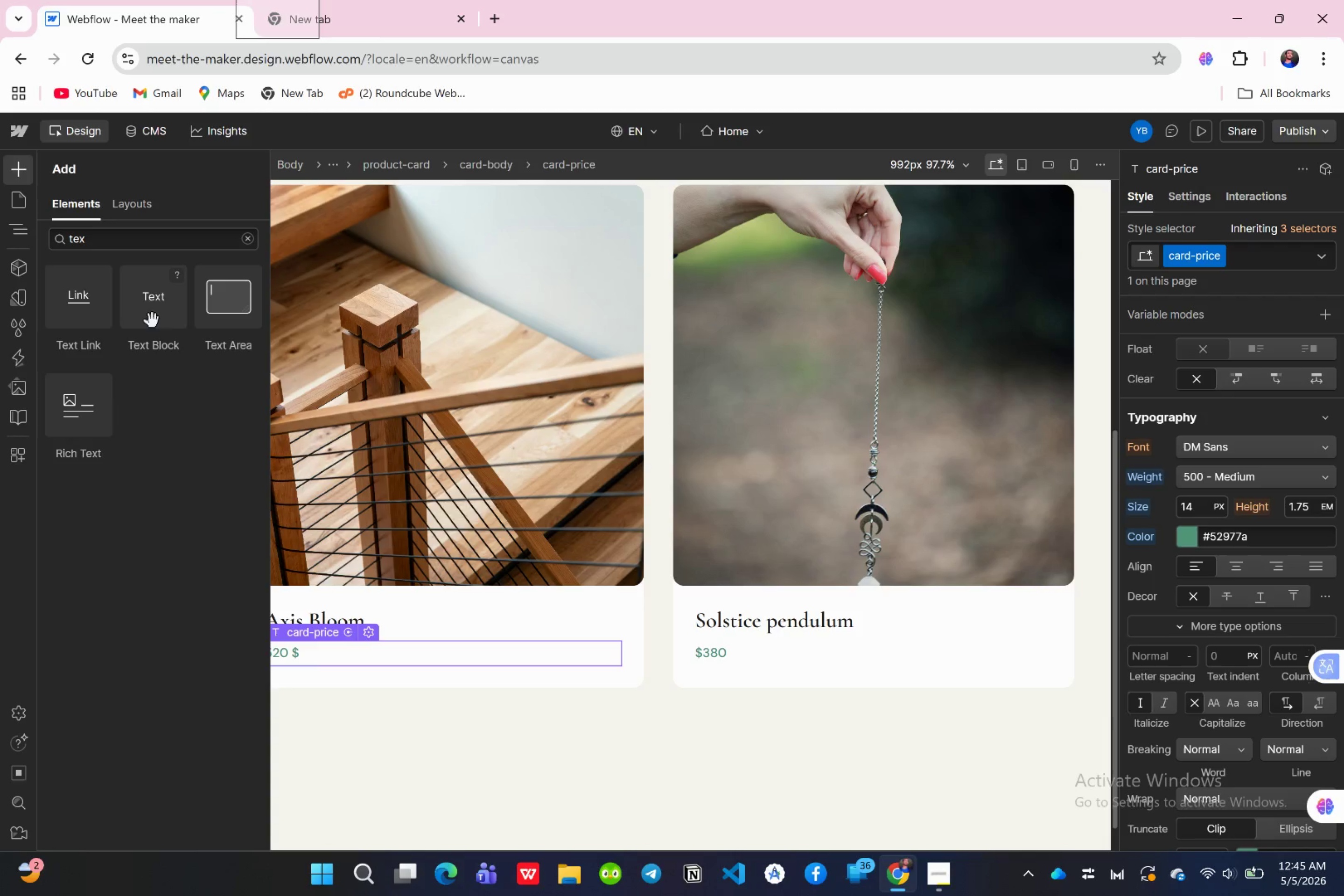 
left_click_drag(start_coordinate=[150, 320], to_coordinate=[156, 544])
 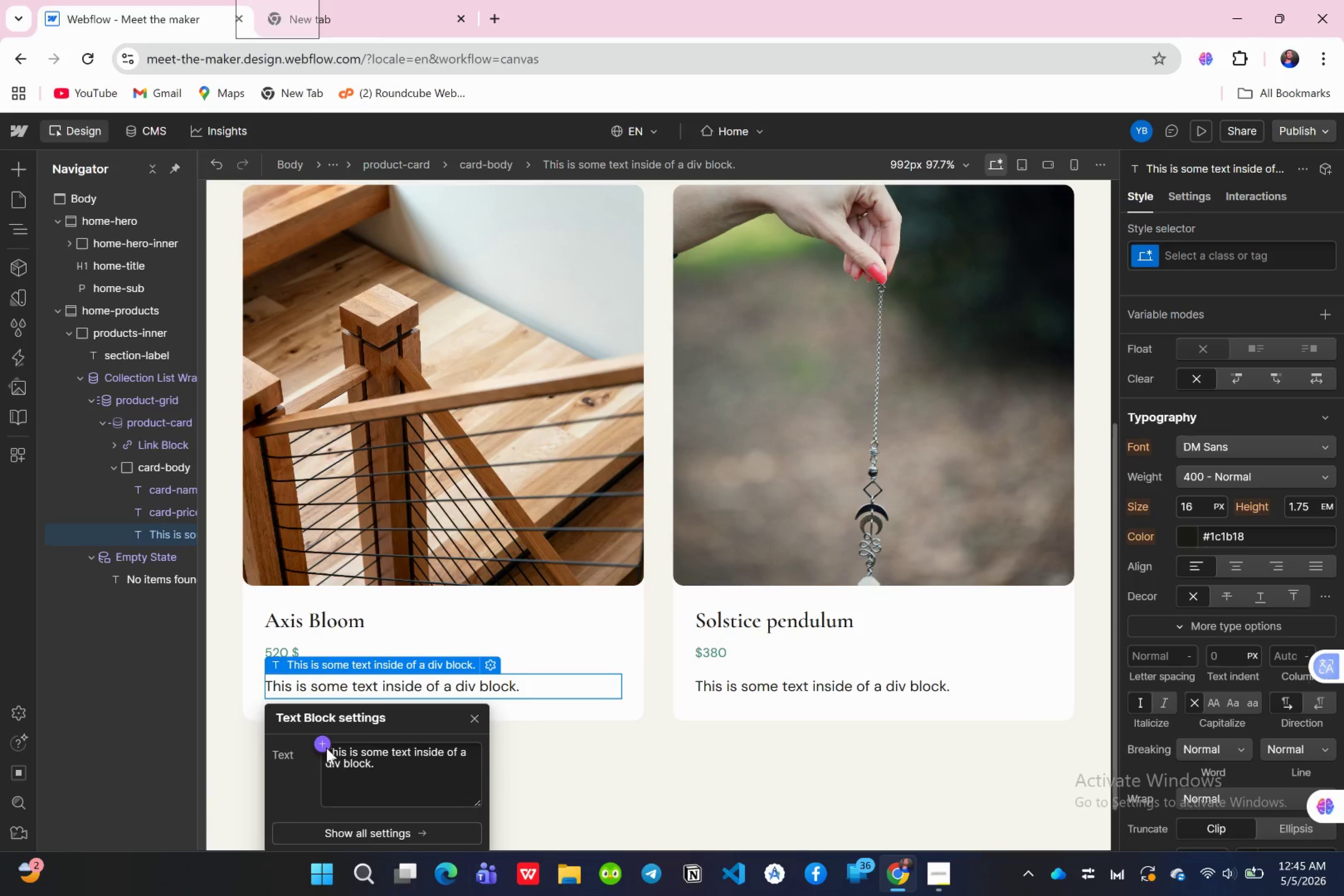 
left_click([326, 748])
 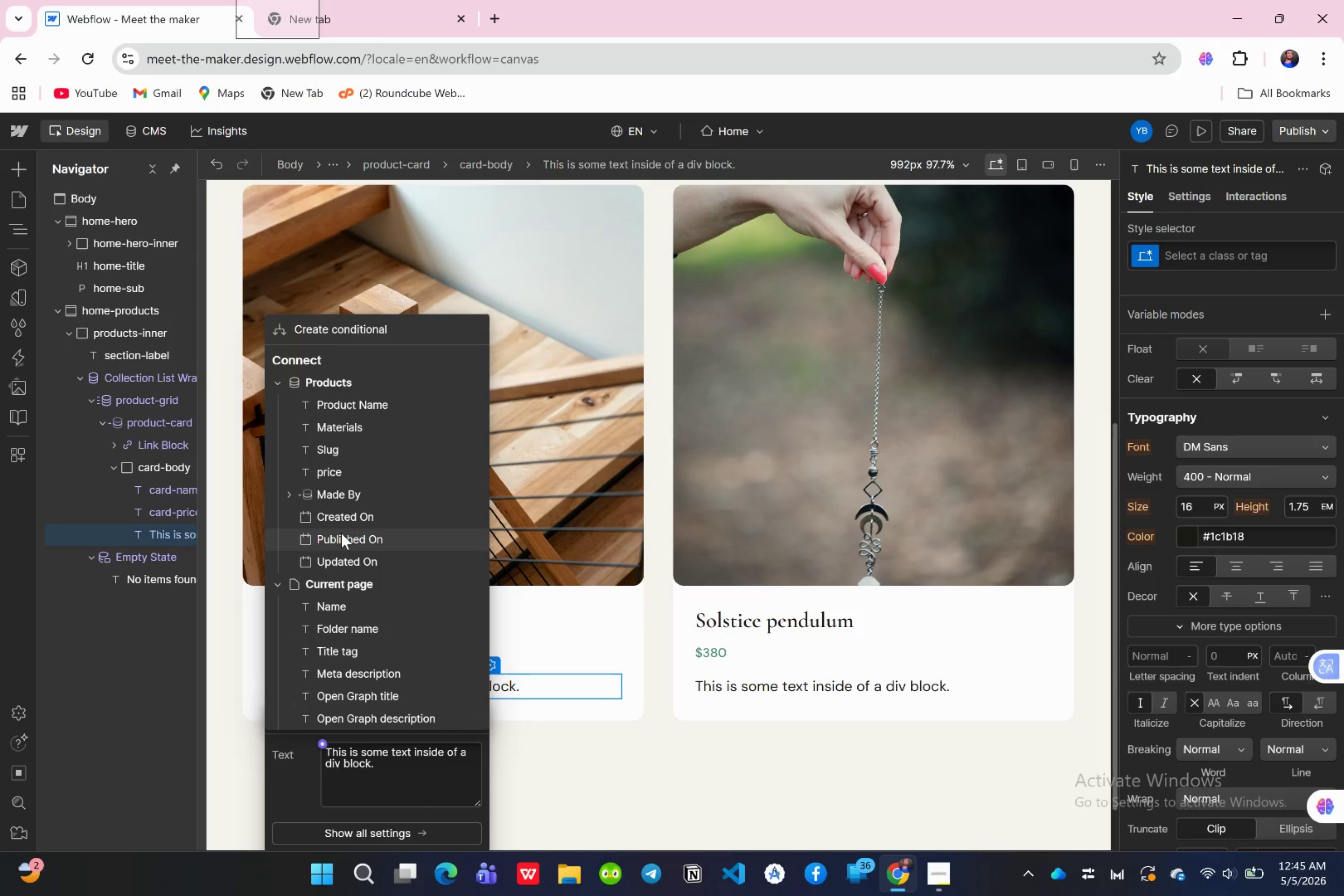 
left_click([336, 434])
 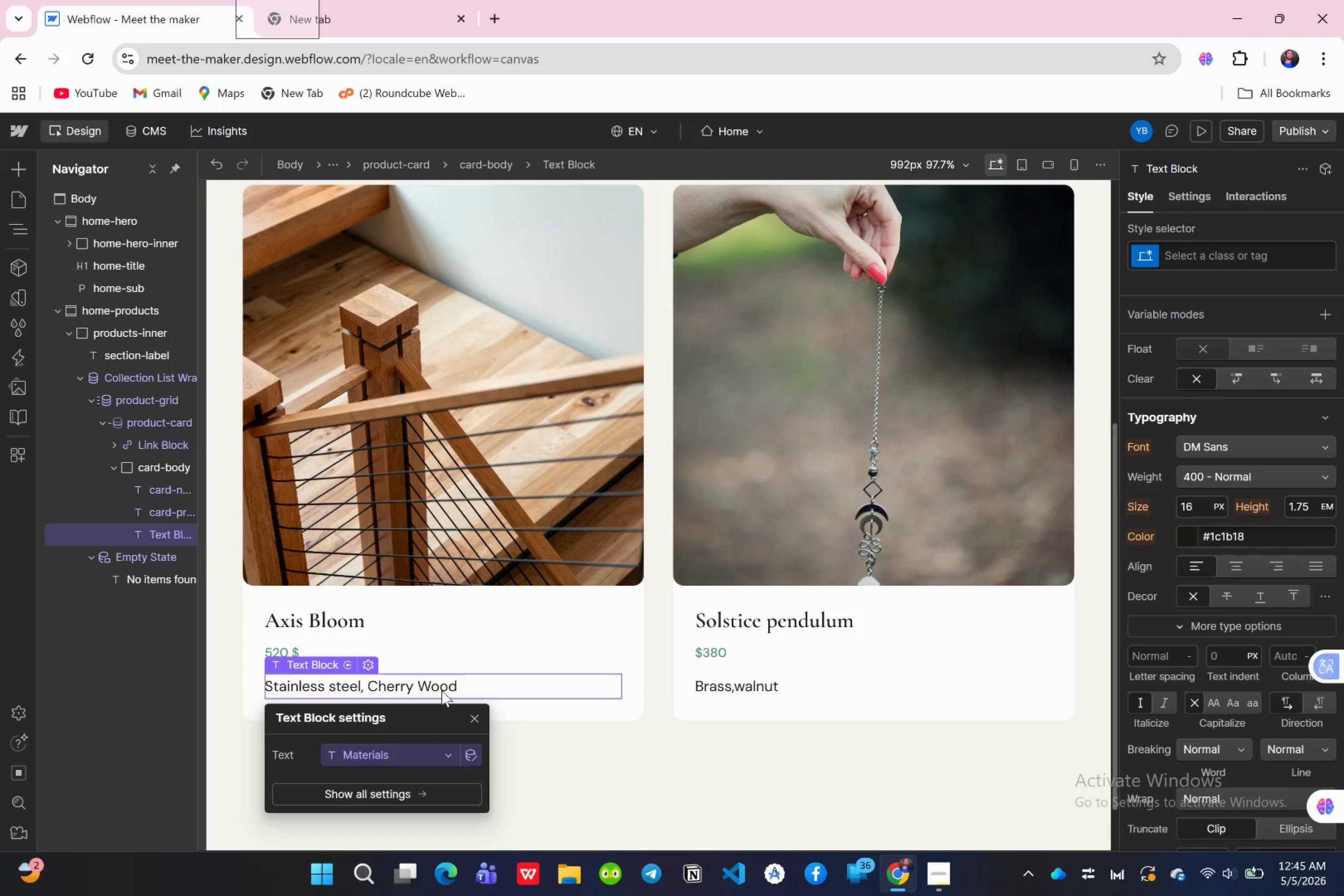 
wait(12.0)
 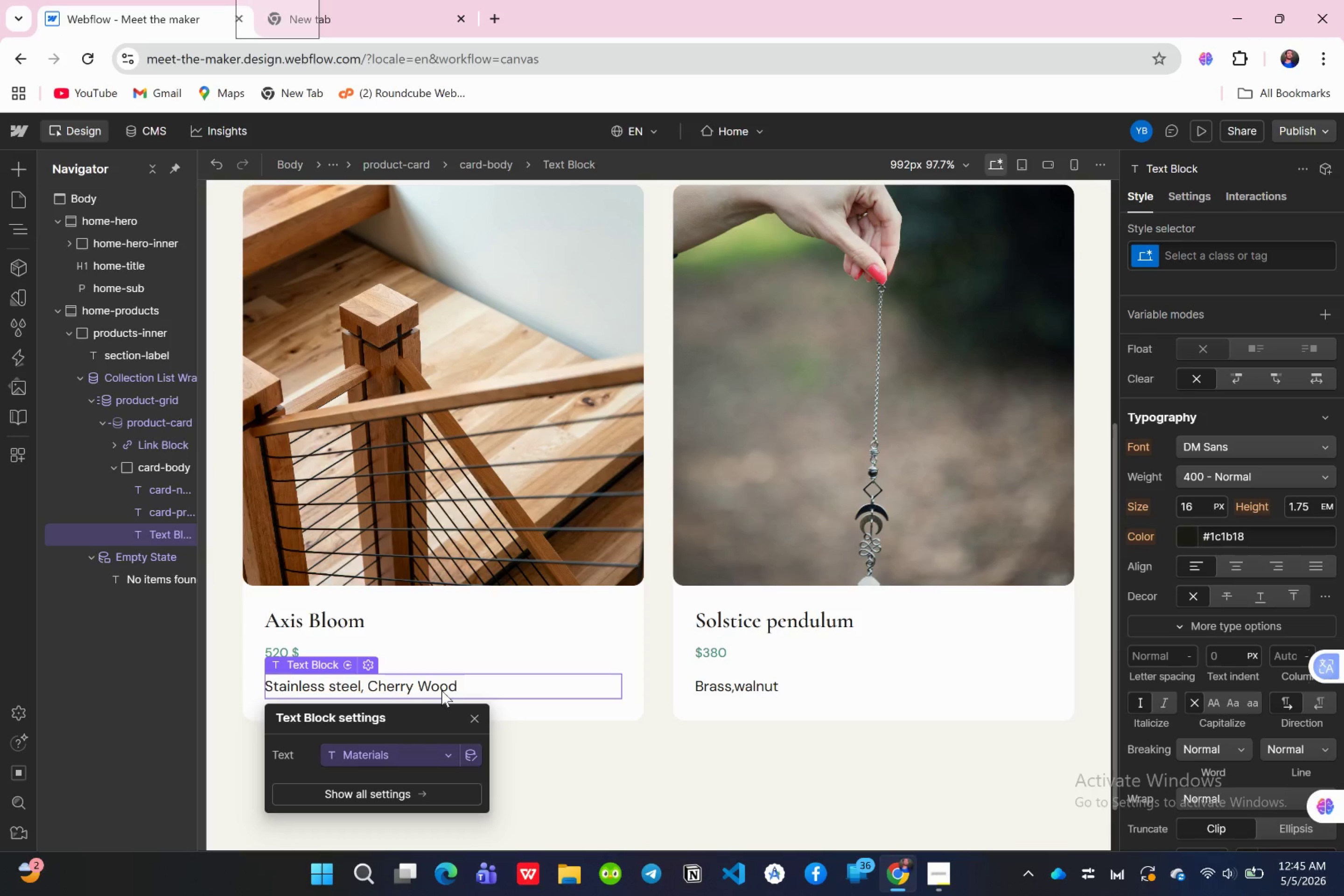 
left_click([1194, 509])
 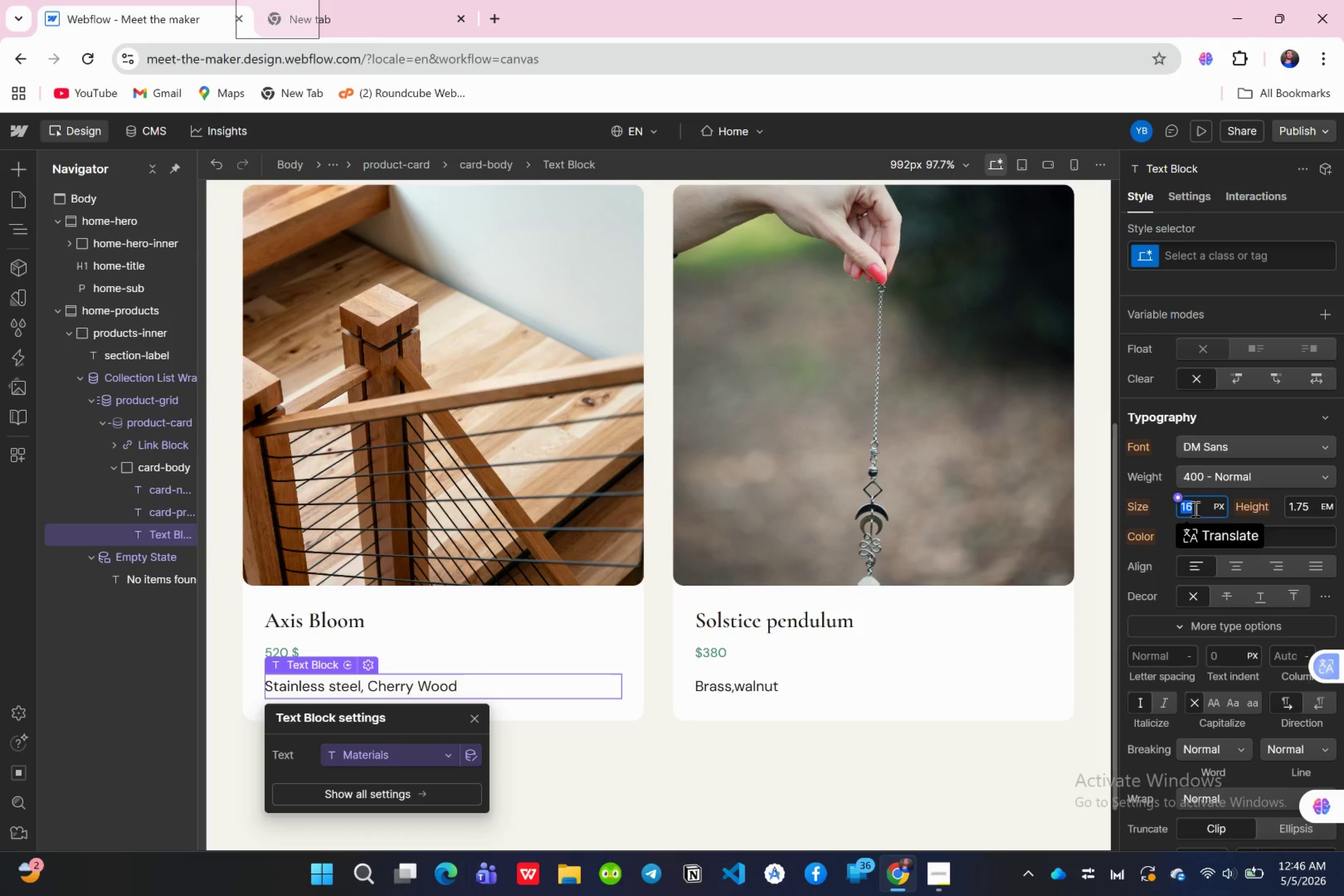 
type(13)
 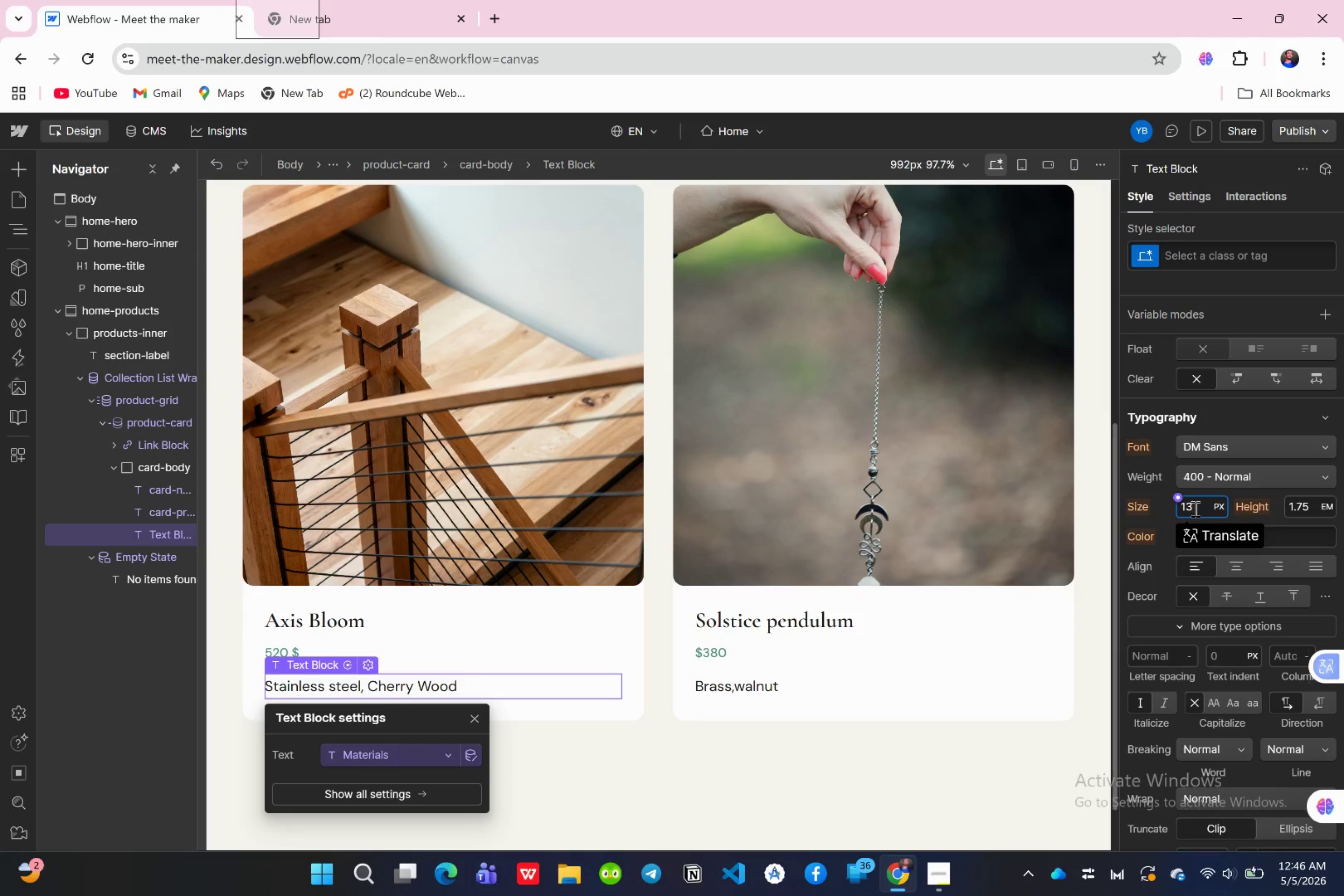 
key(Enter)
 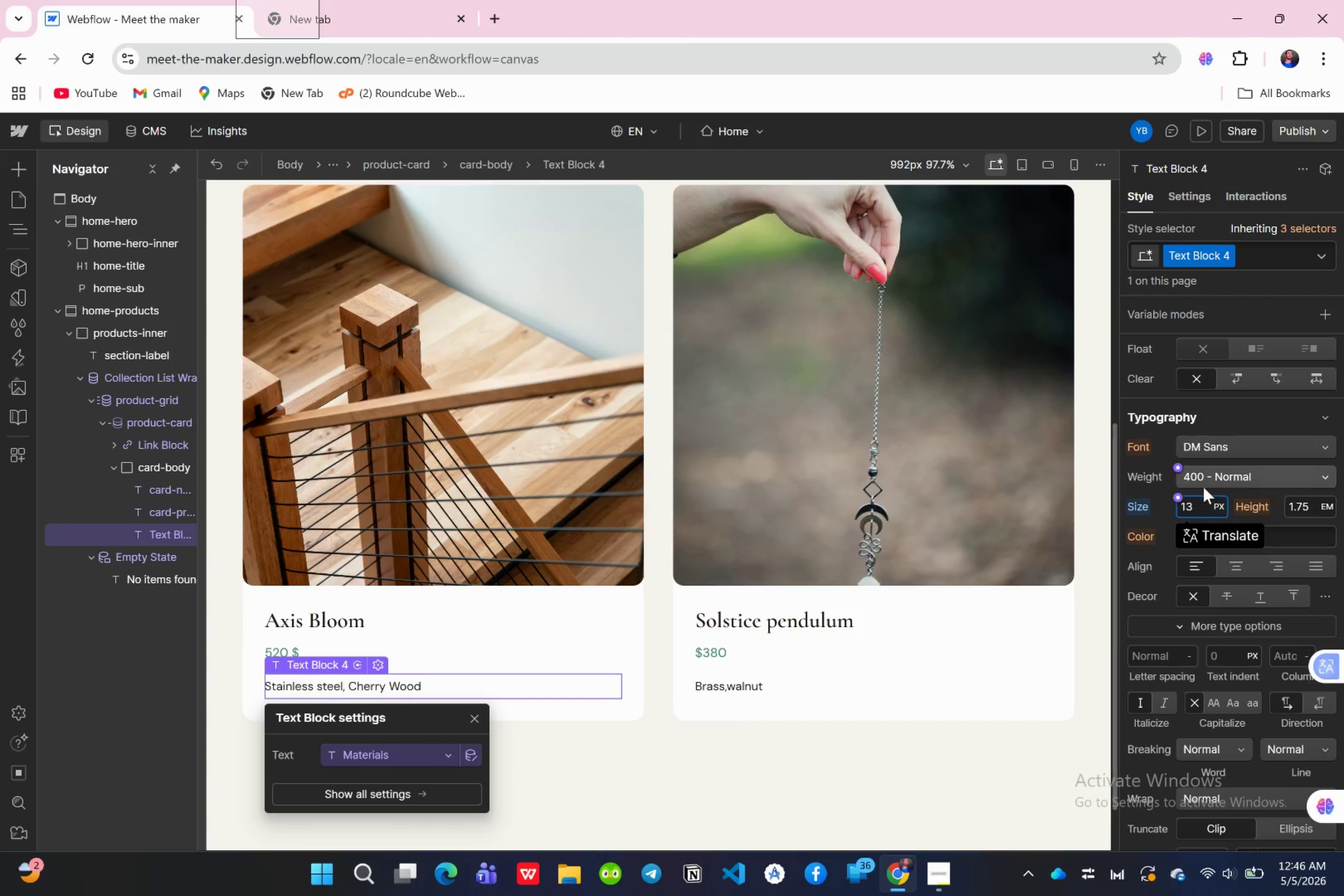 
wait(7.42)
 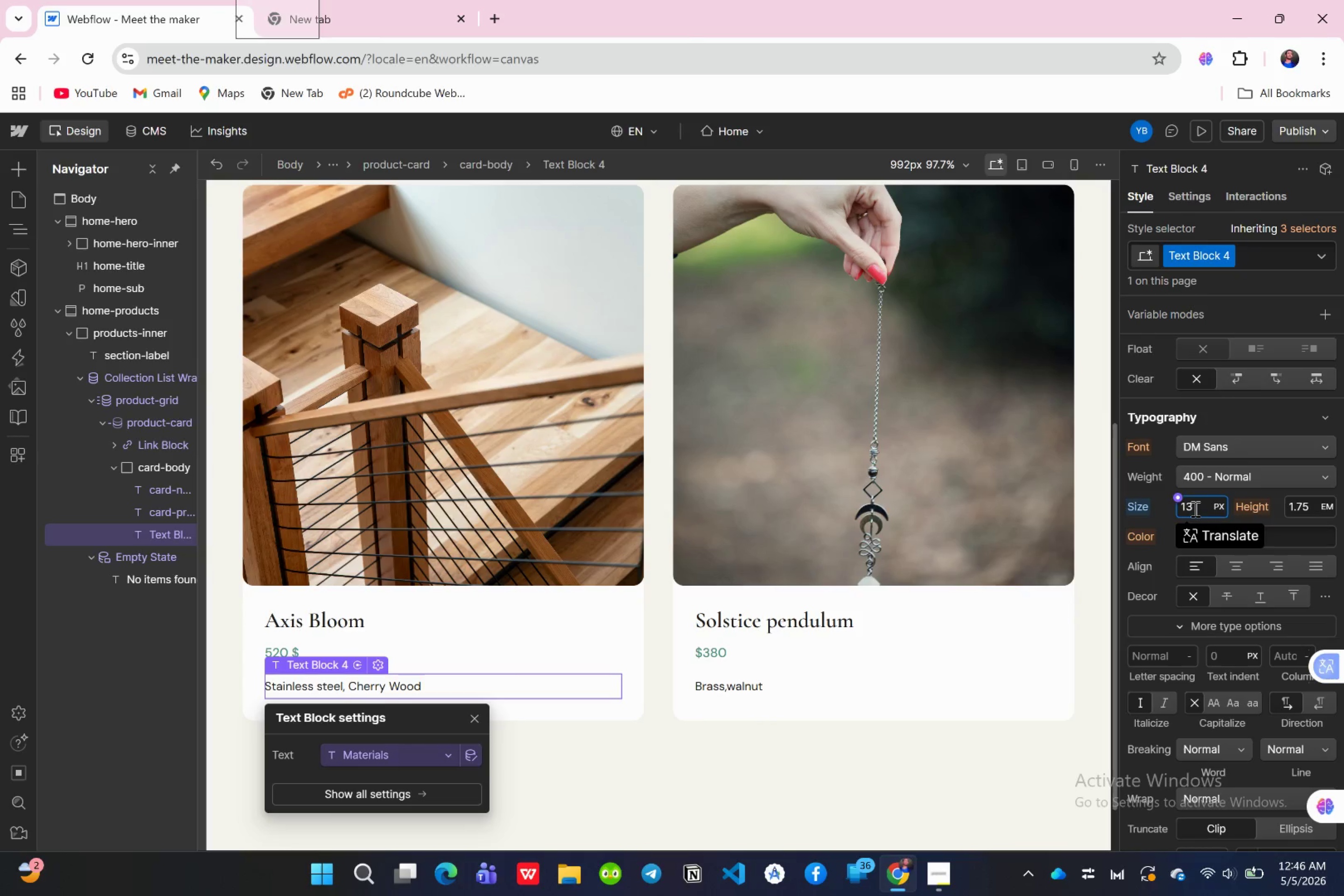 
scroll: coordinate [1232, 588], scroll_direction: down, amount: 1.0
 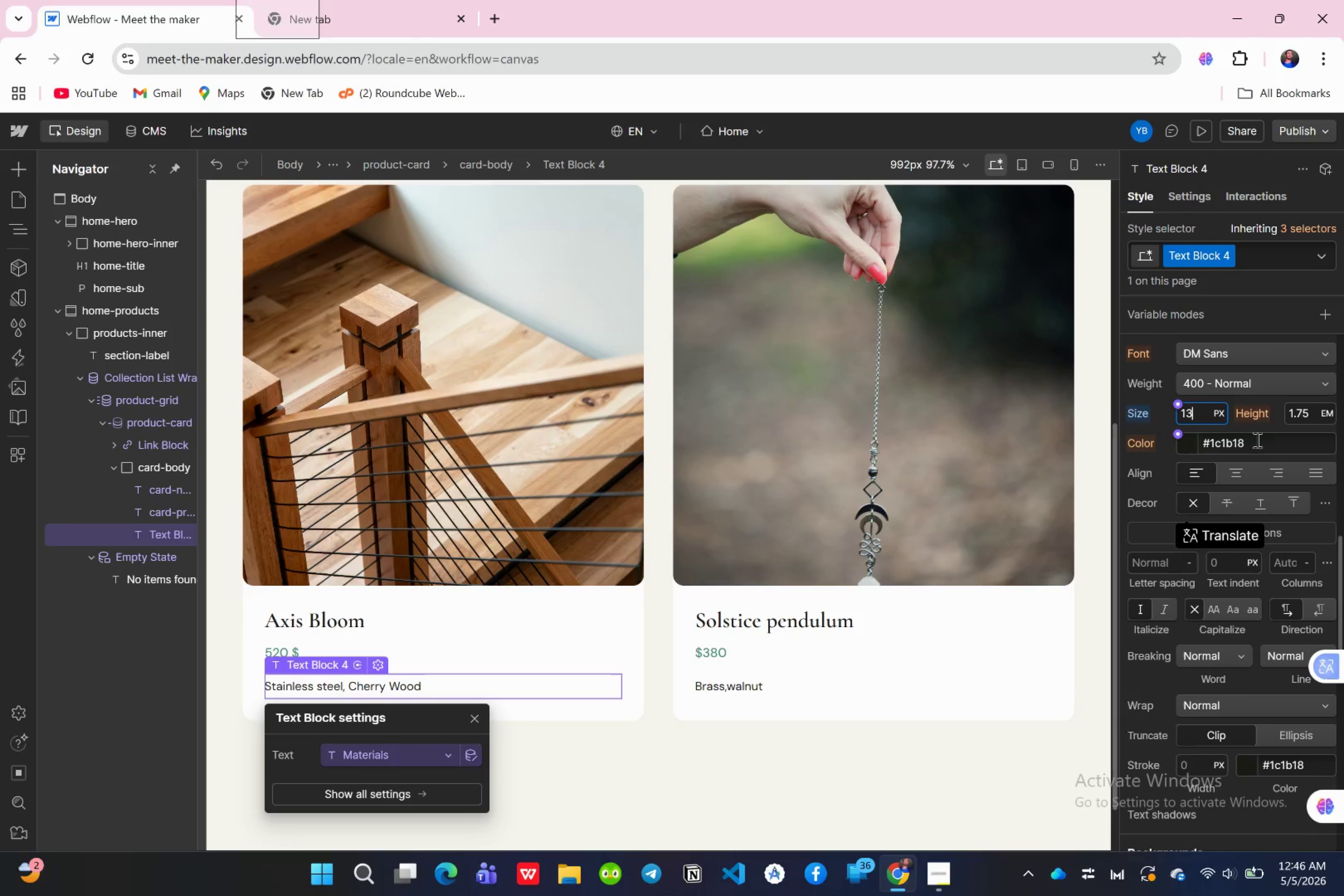 
left_click([1256, 434])
 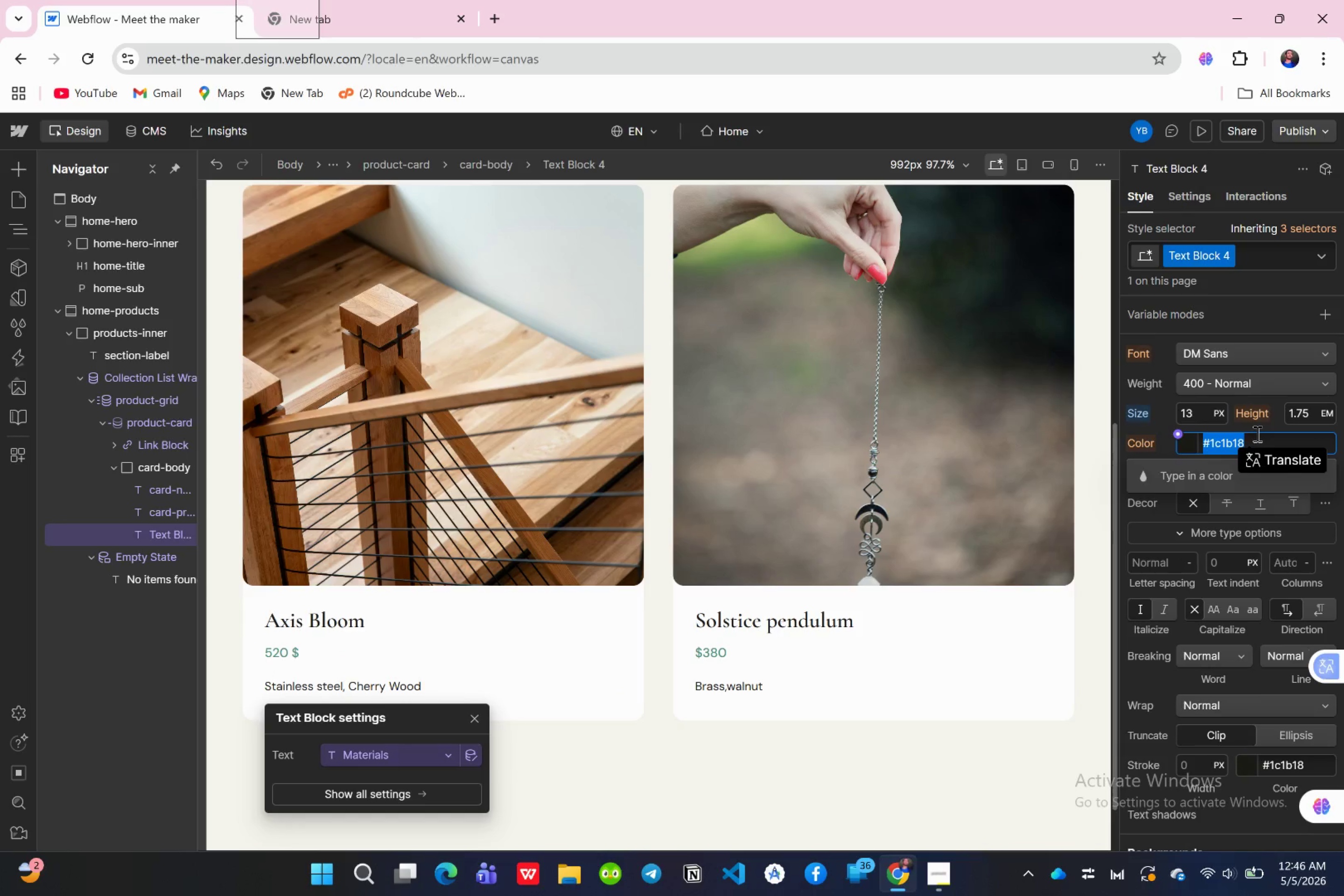 
key(Shift+3)
 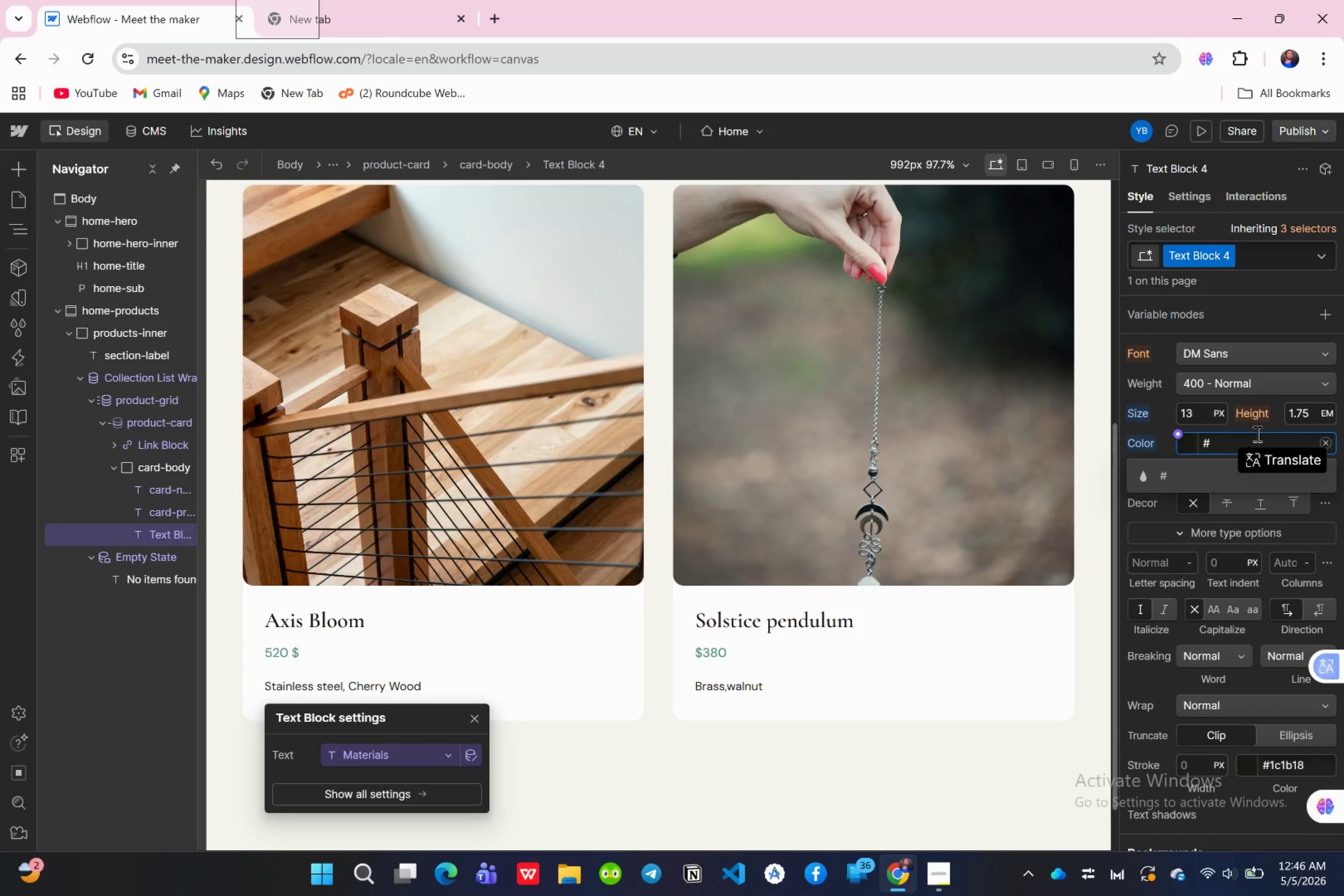 
type(8e)
 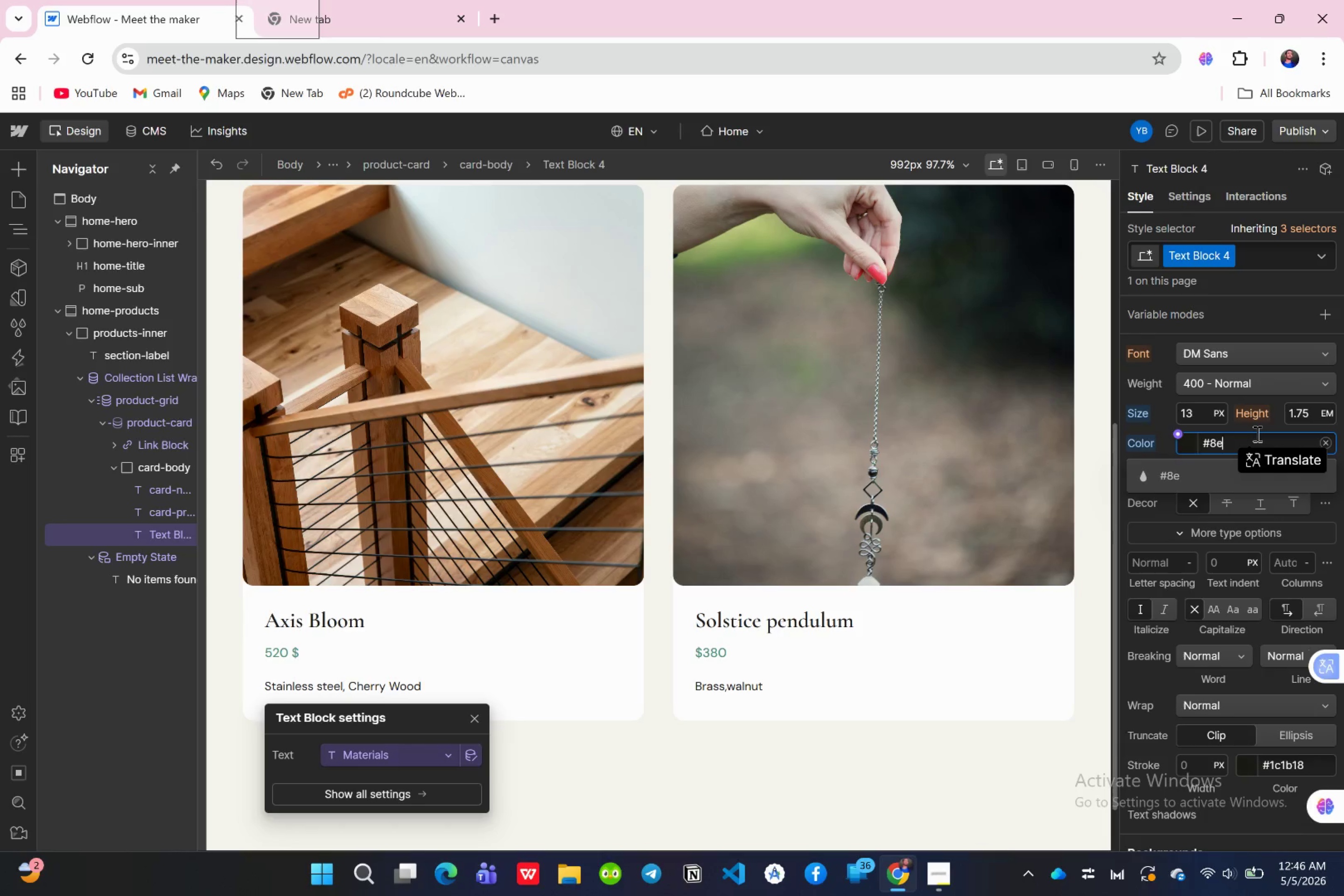 
type(8e)
 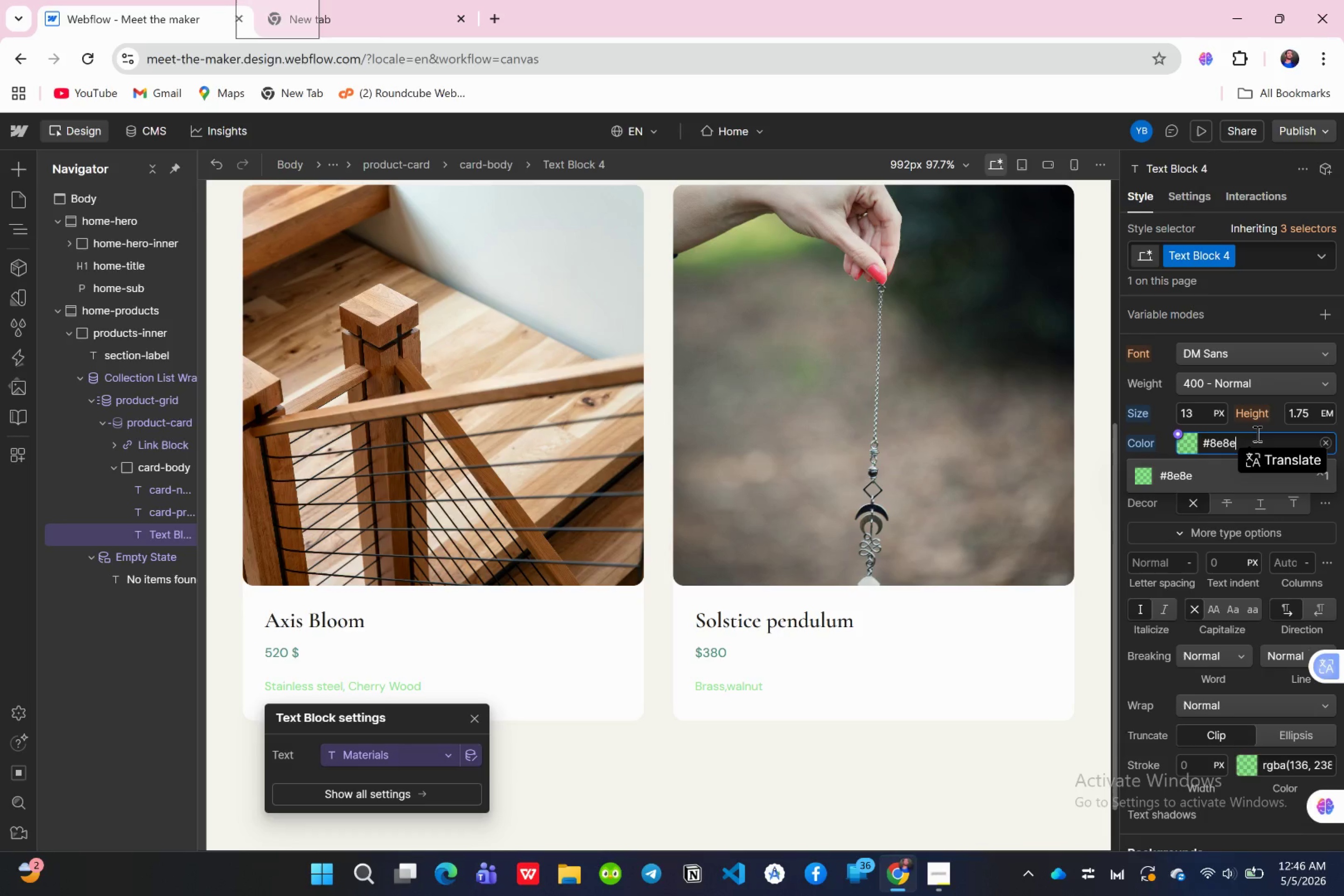 
type(96)
 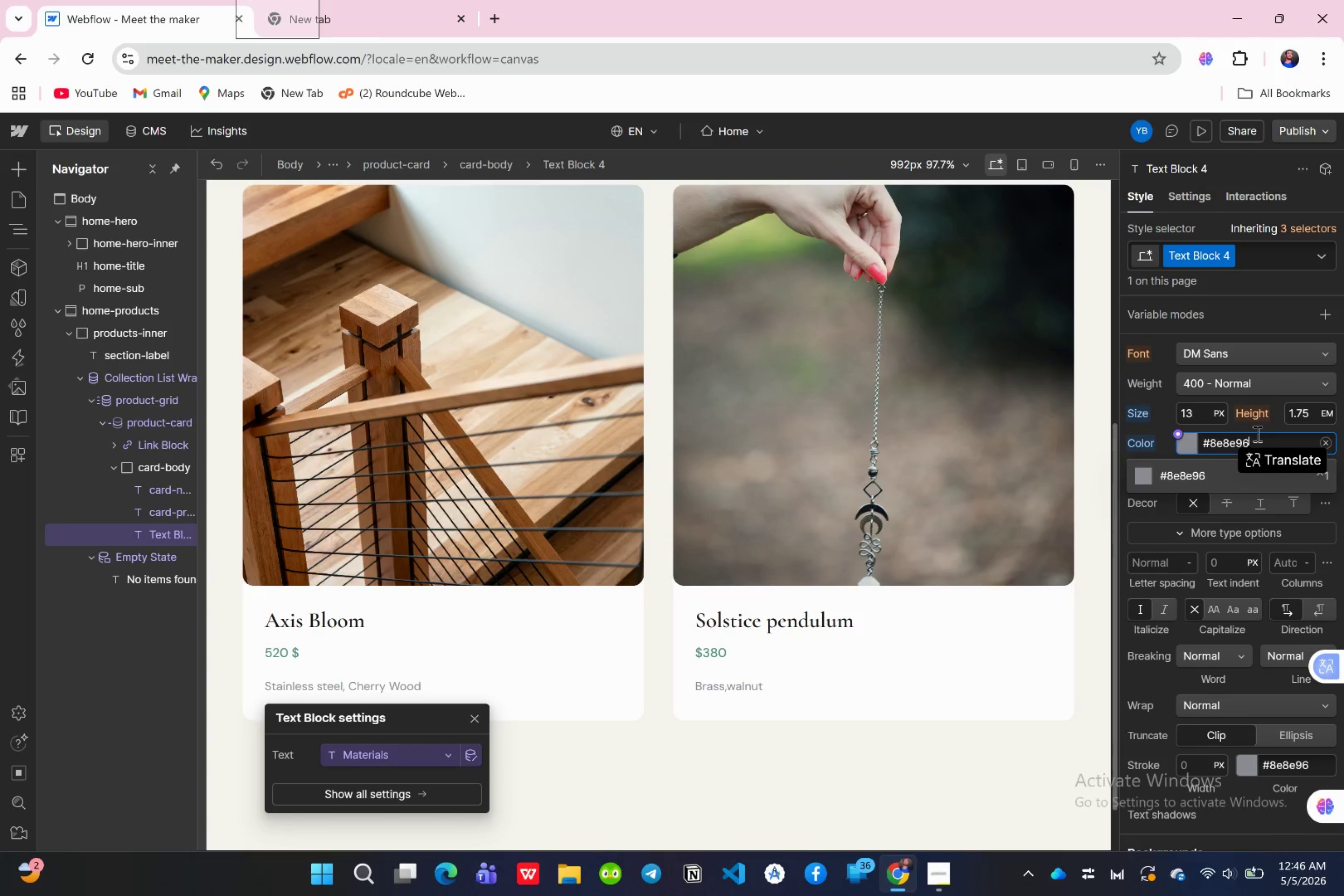 
key(Enter)
 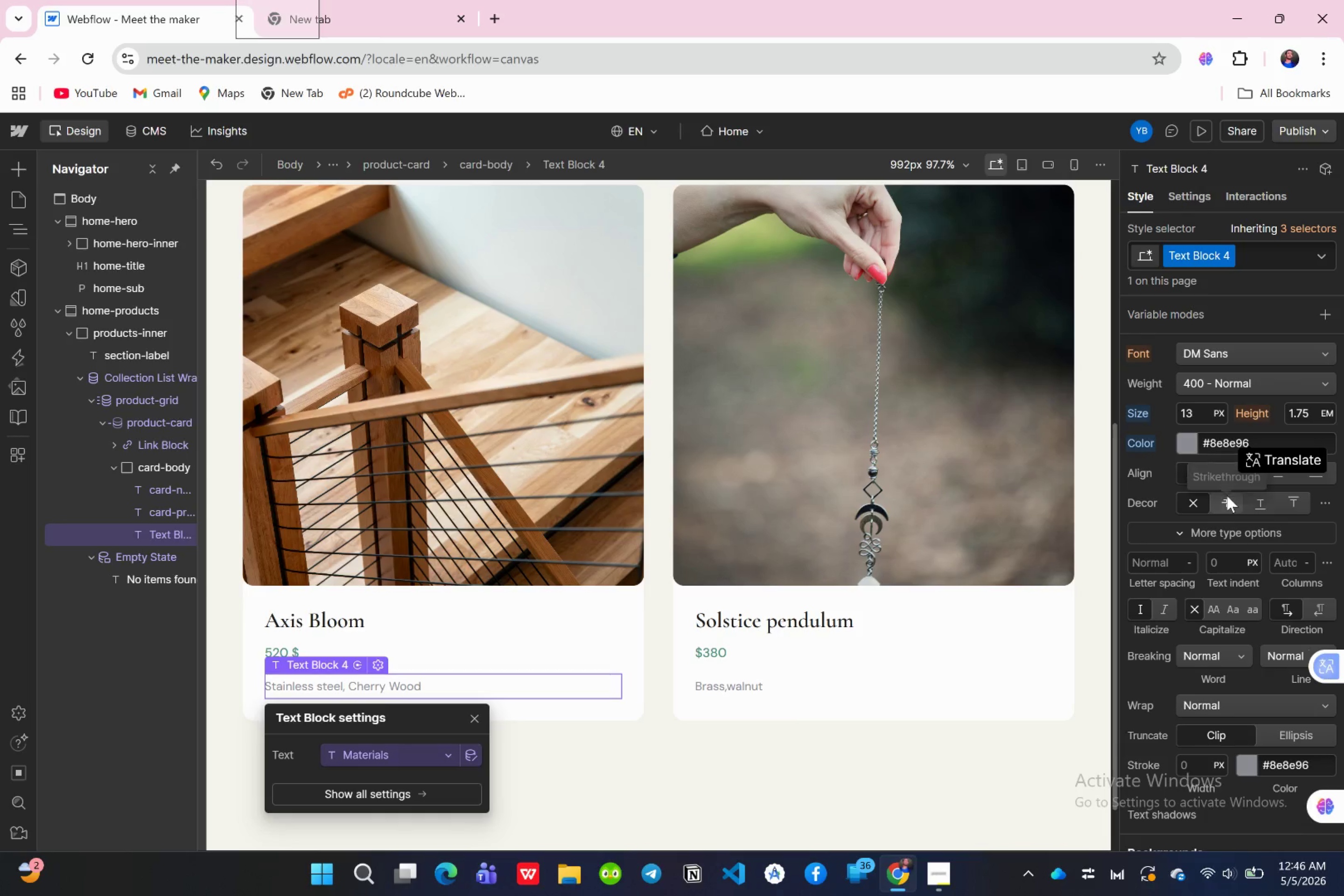 
wait(11.18)
 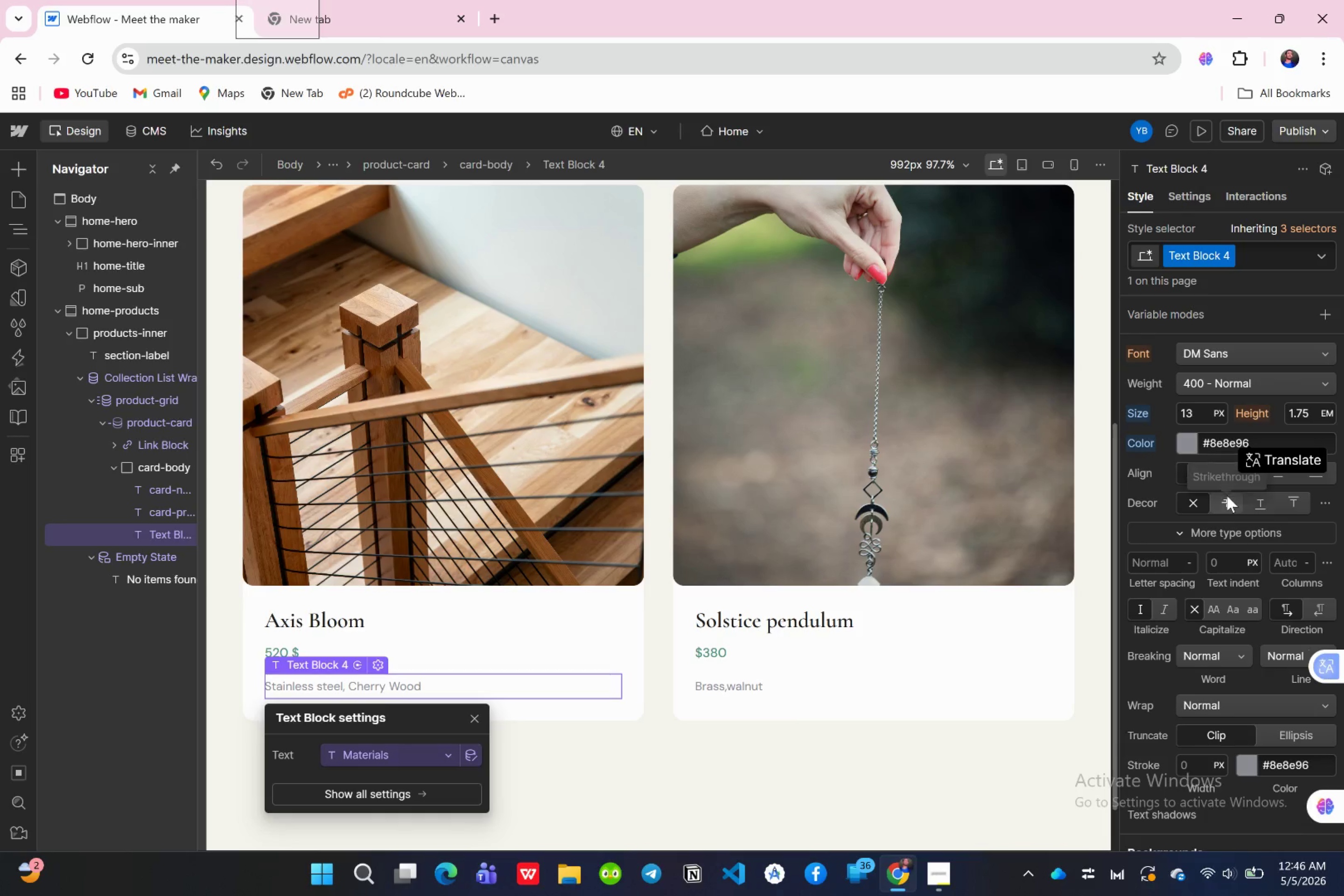 
left_click([113, 462])
 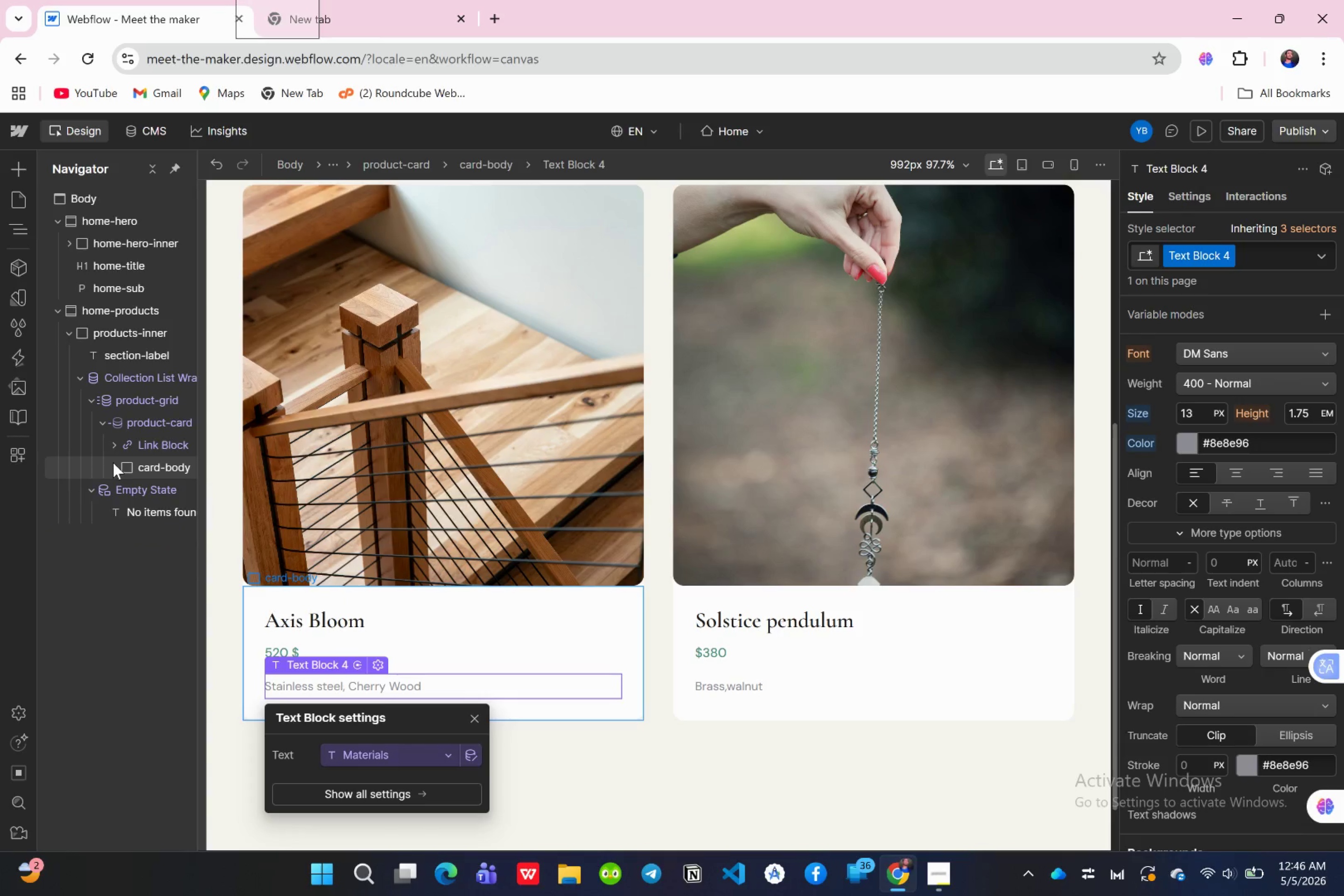 
left_click([113, 462])
 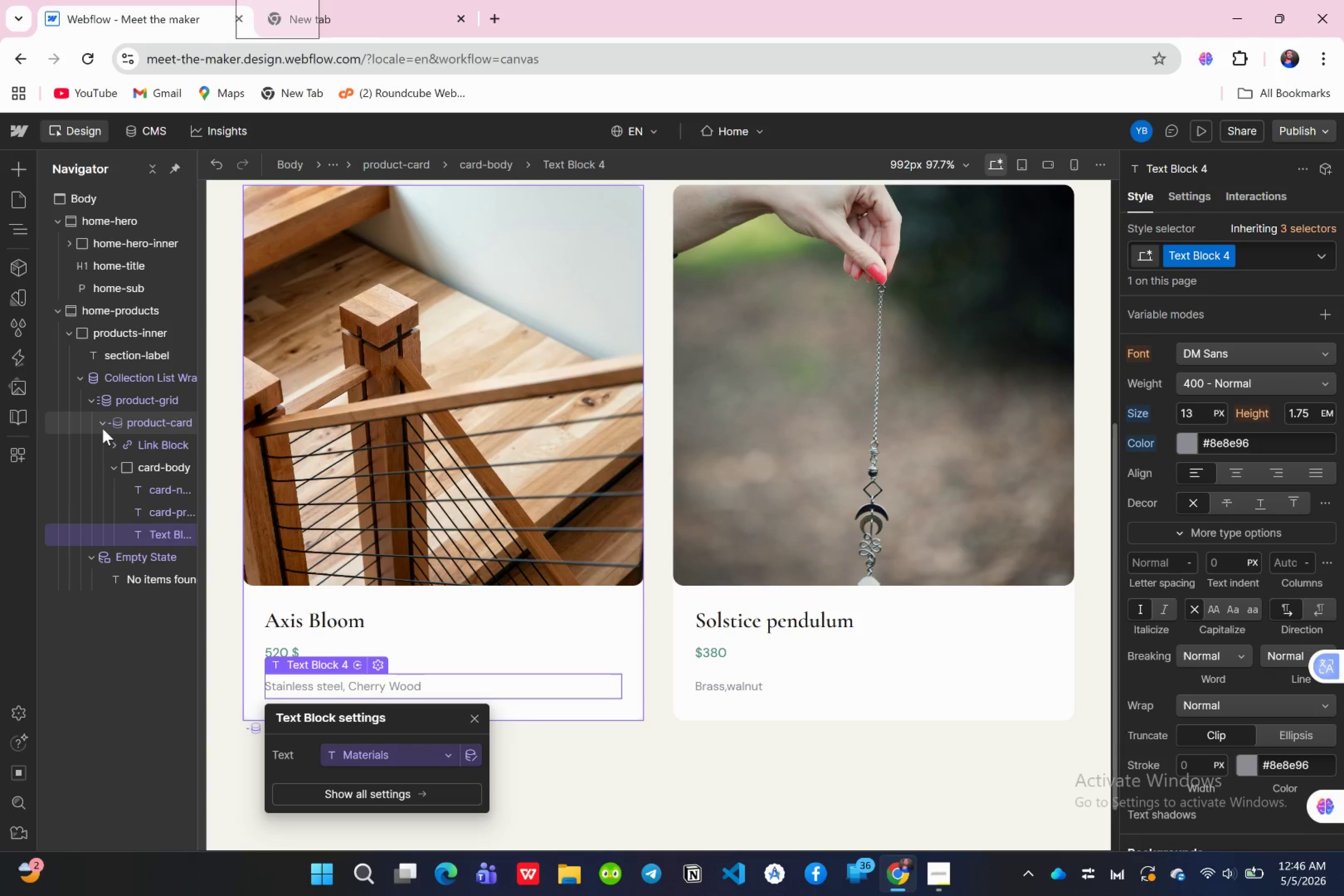 
left_click([103, 428])
 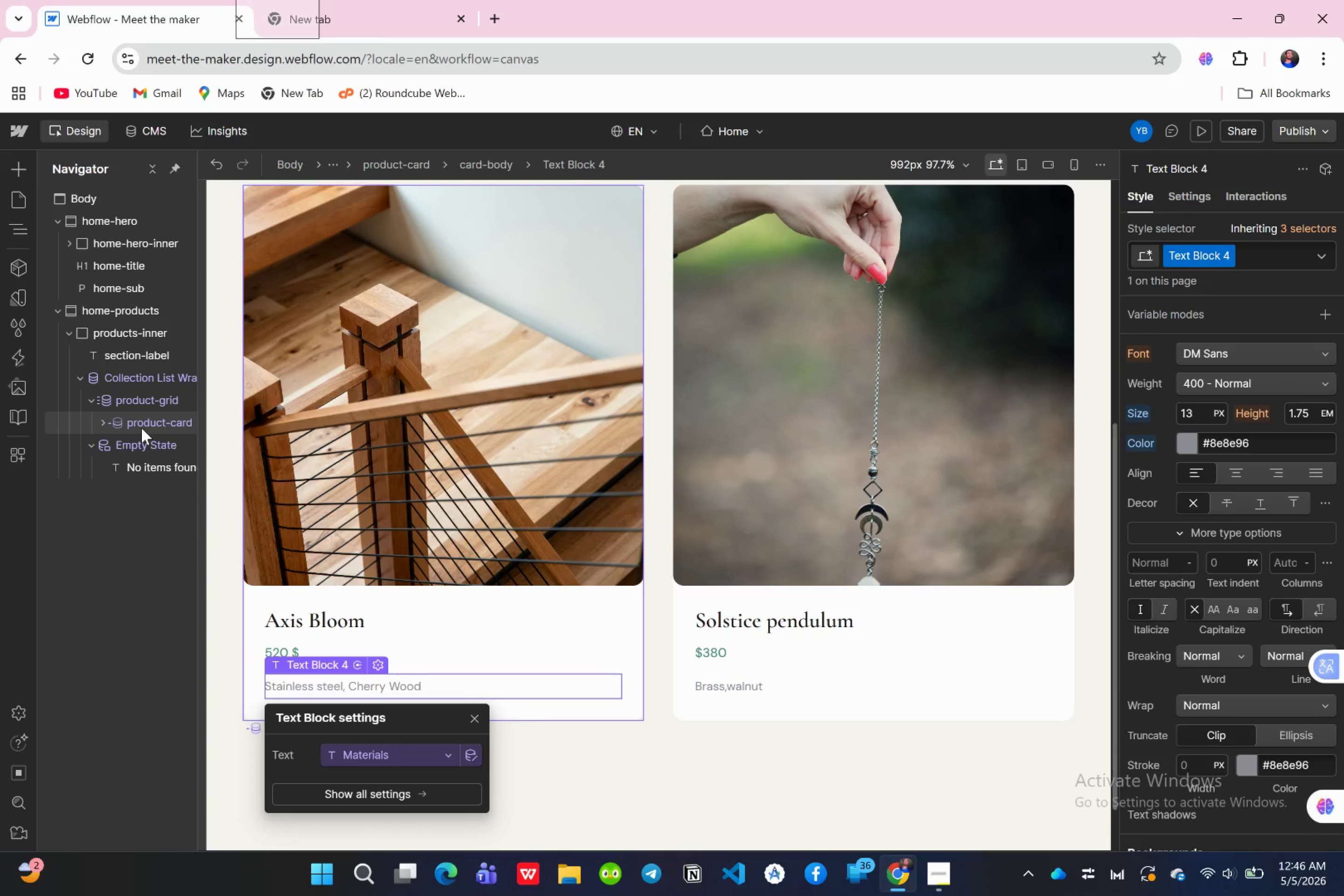 
left_click([143, 427])
 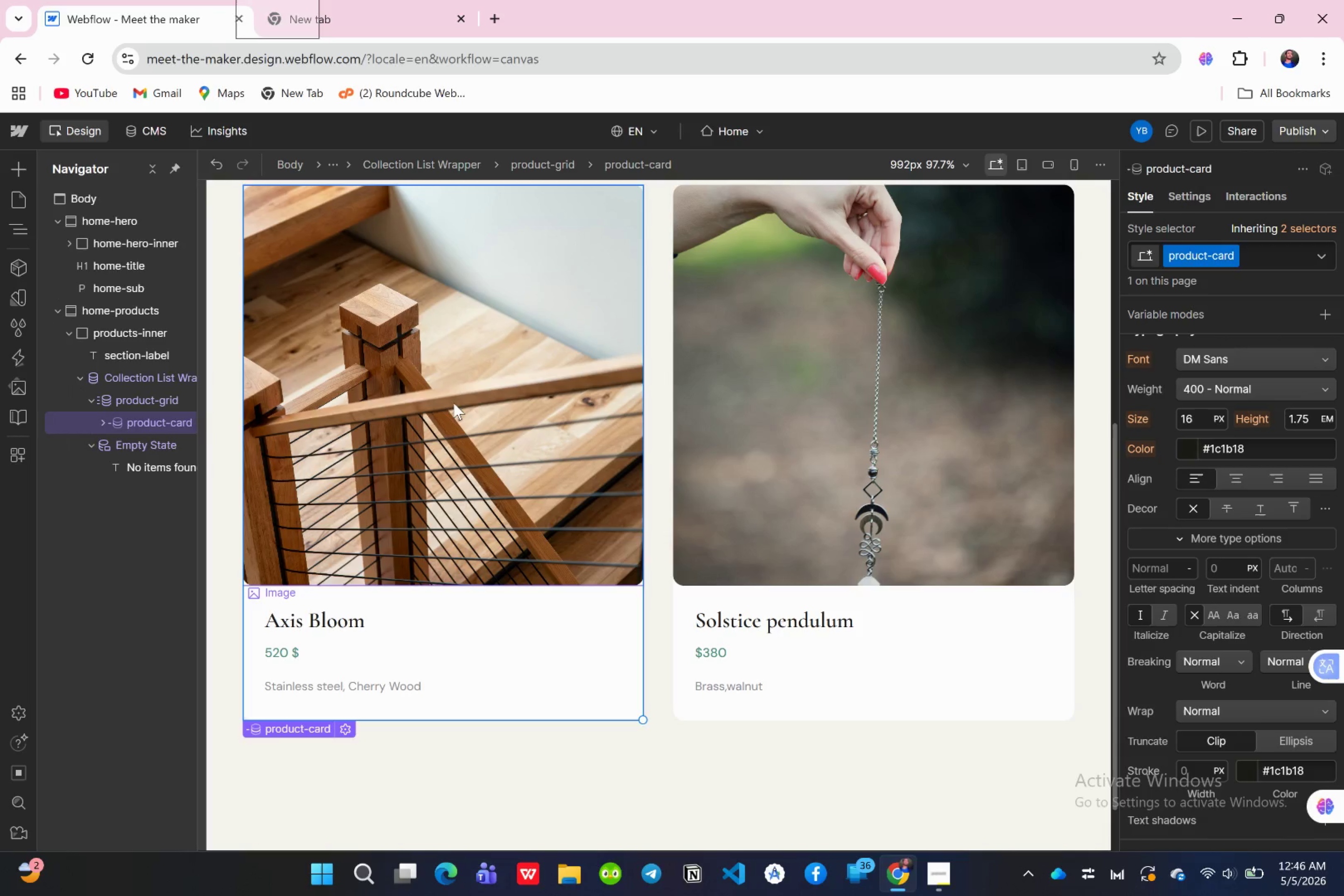 
scroll: coordinate [455, 404], scroll_direction: up, amount: 1.0
 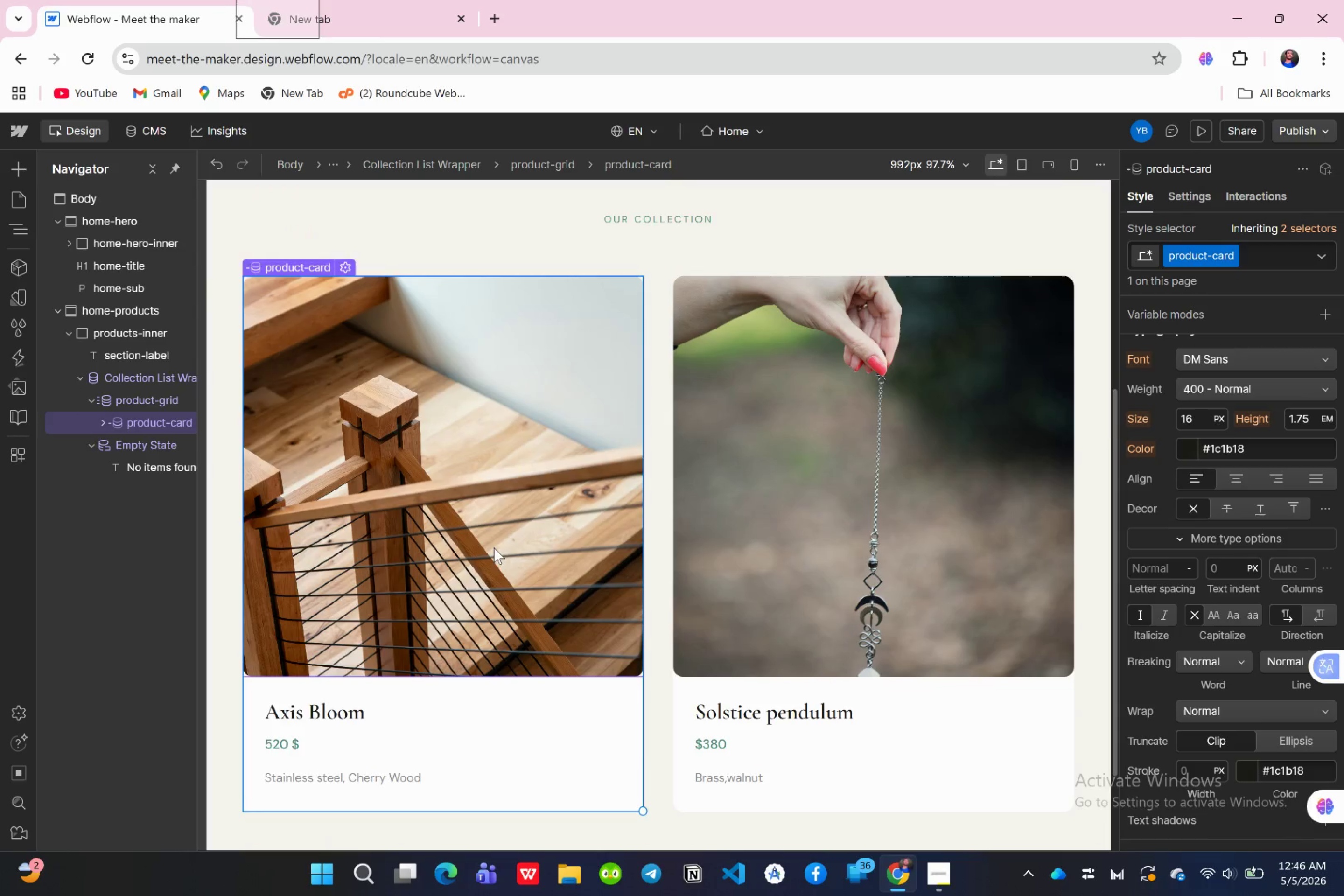 
scroll: coordinate [496, 552], scroll_direction: down, amount: 1.0
 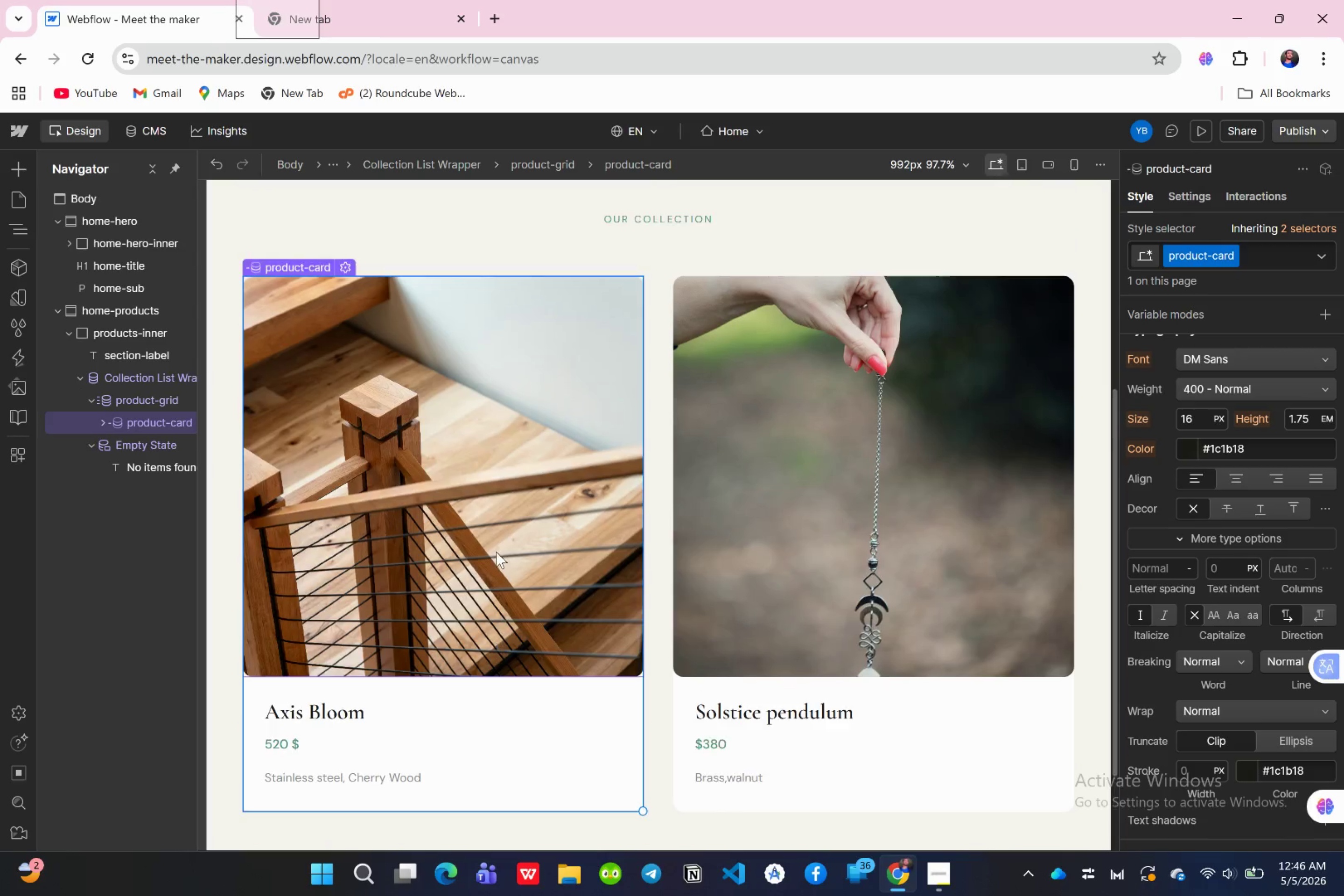 
scroll: coordinate [496, 552], scroll_direction: up, amount: 1.0
 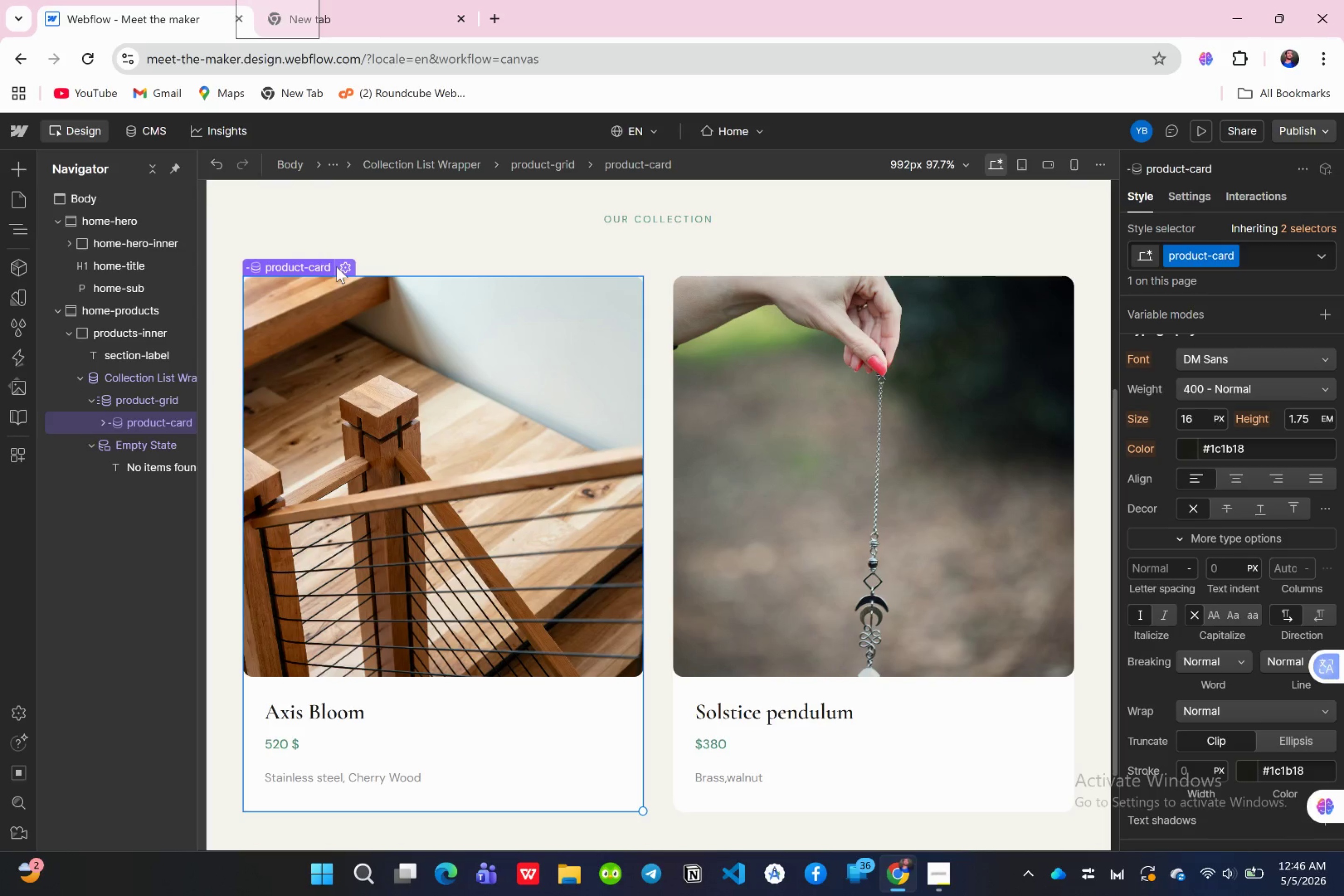 
left_click([337, 266])
 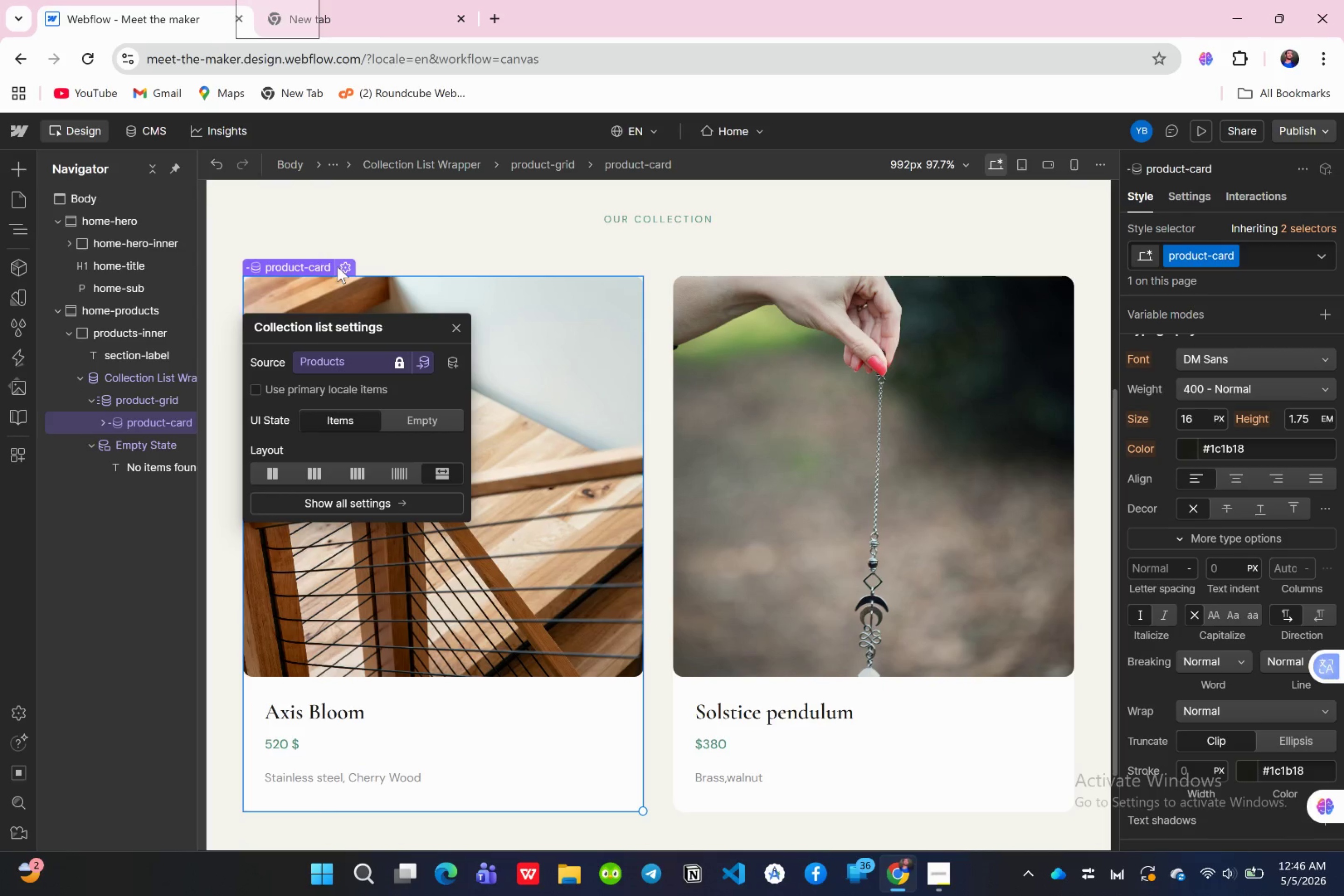 
left_click([337, 266])
 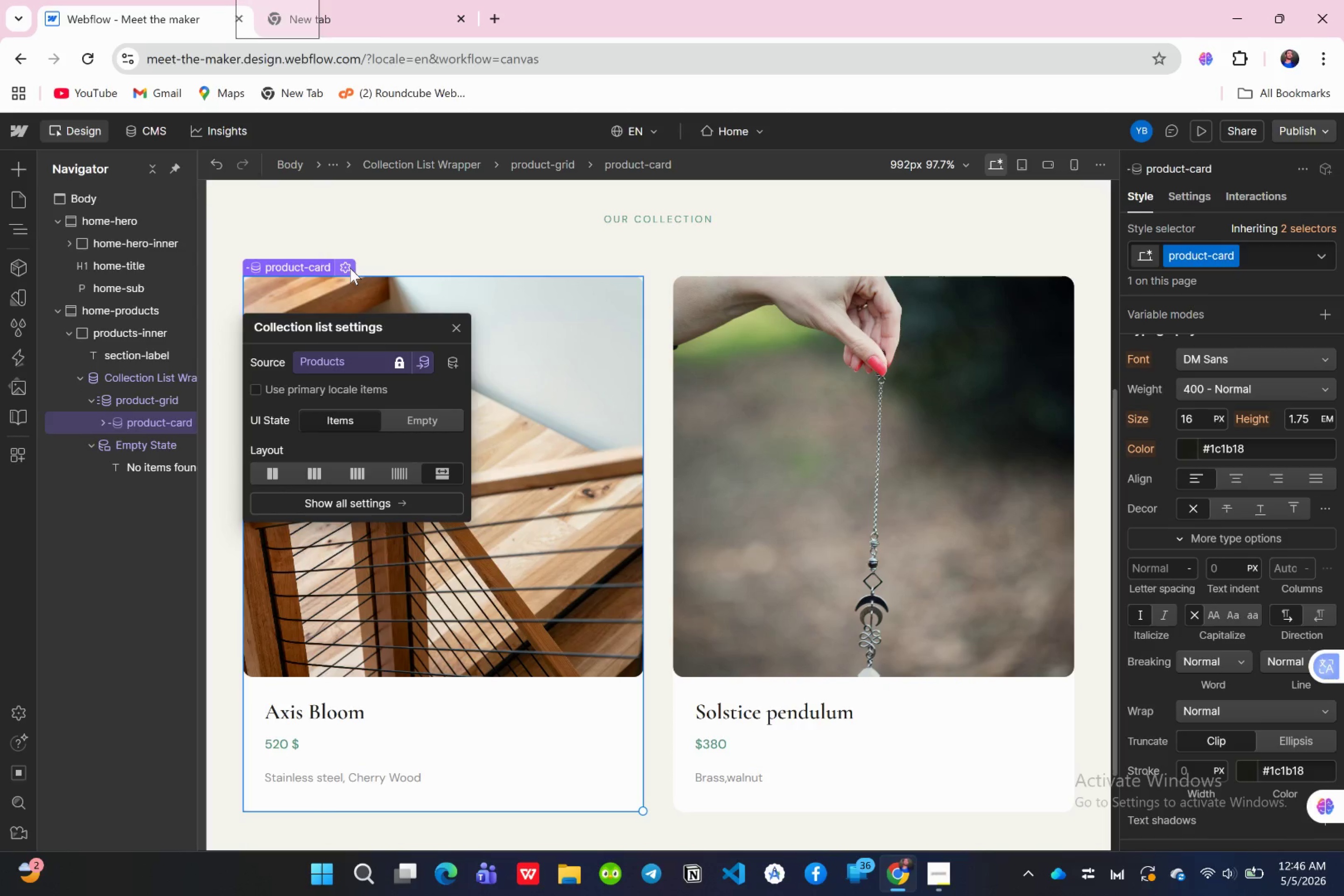 
left_click([350, 268])
 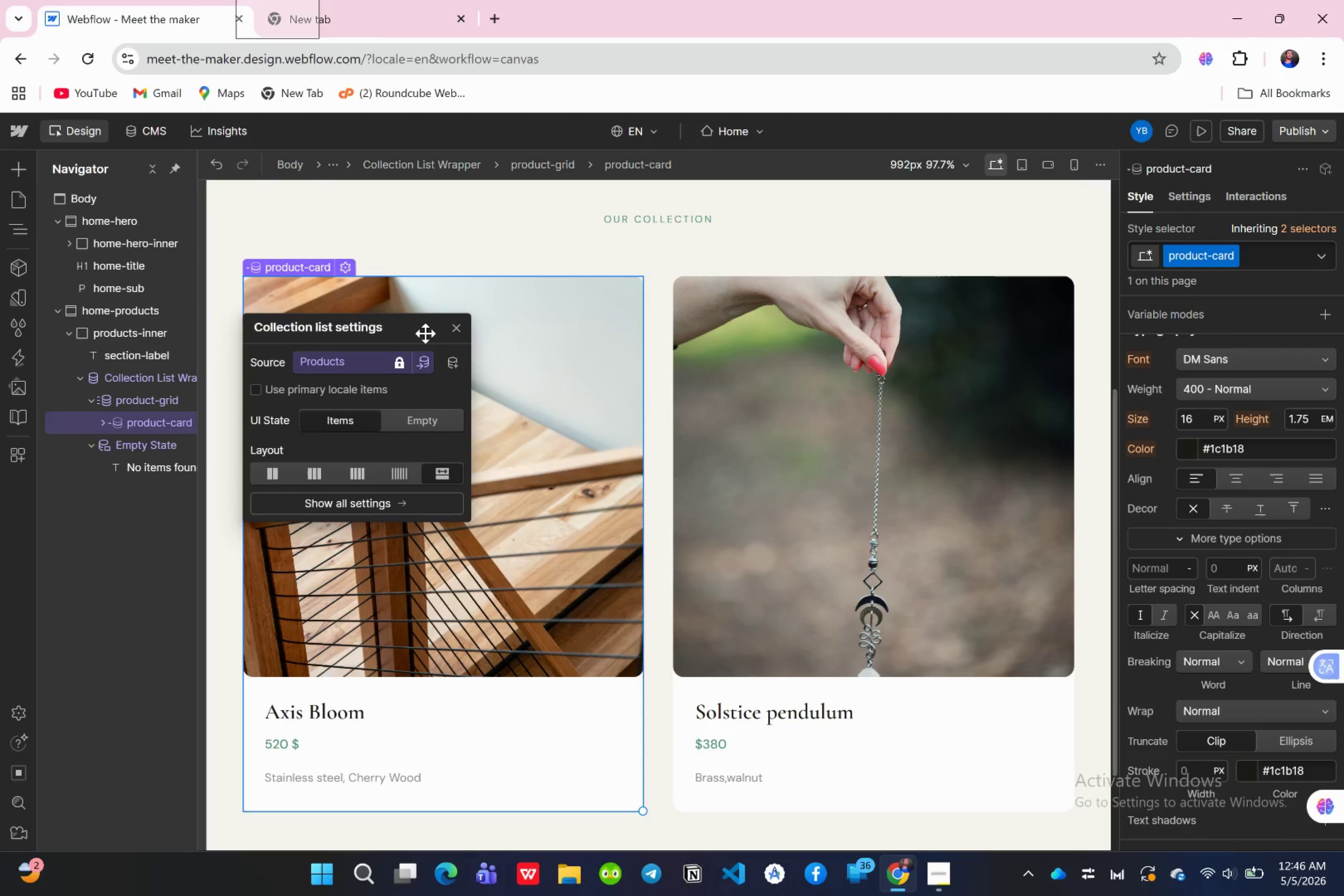 
left_click([462, 338])
 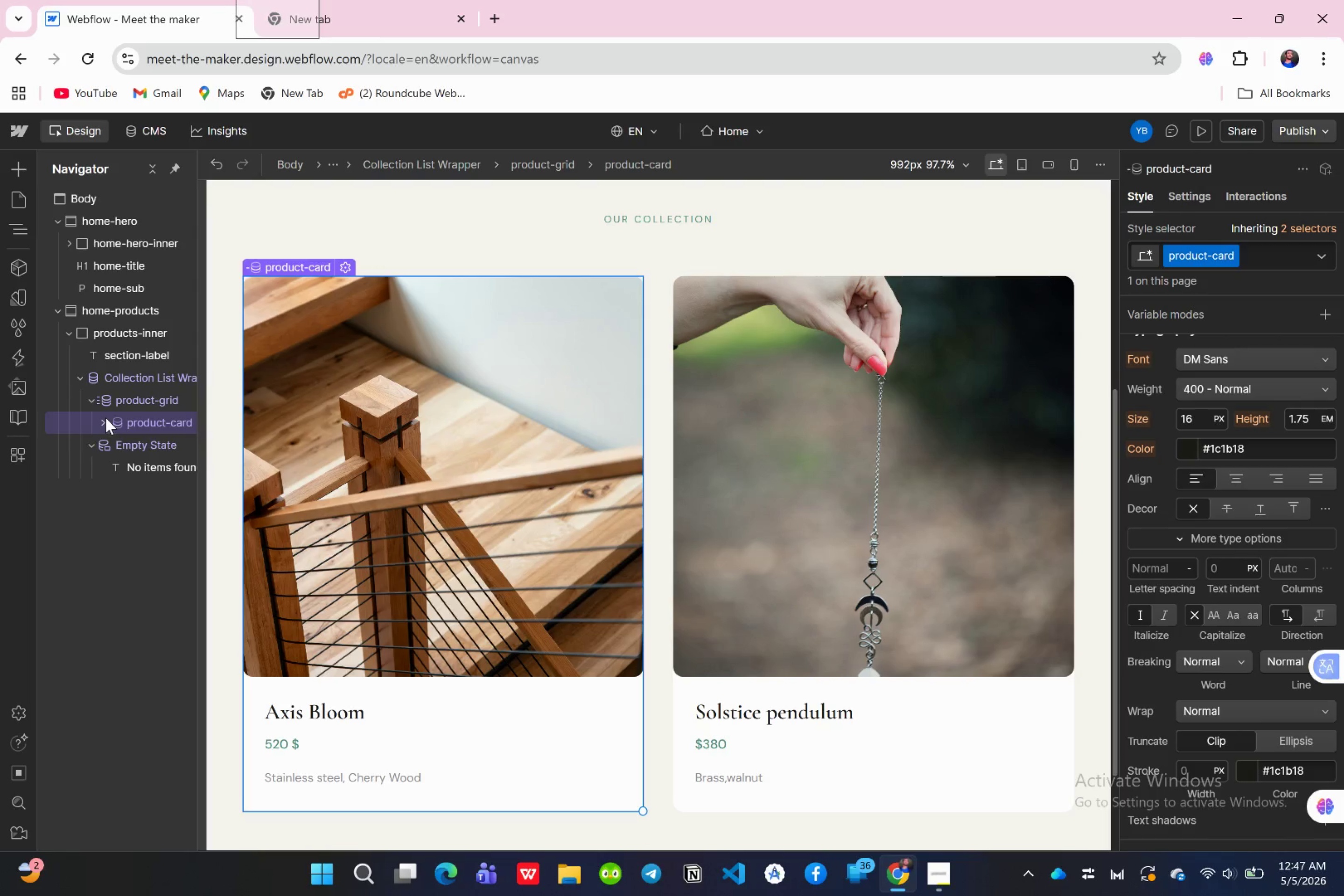 
left_click([104, 420])
 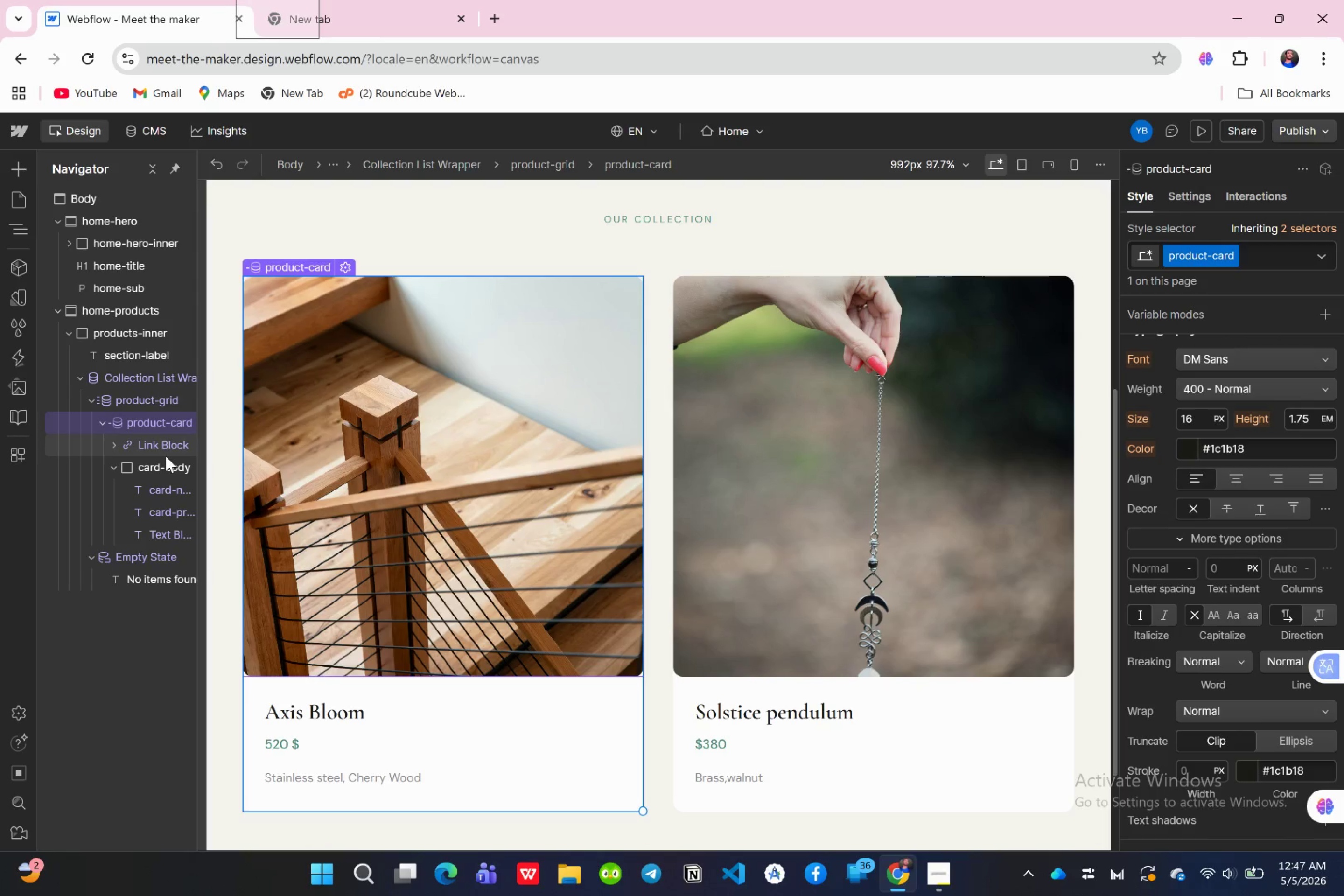 
left_click([157, 441])
 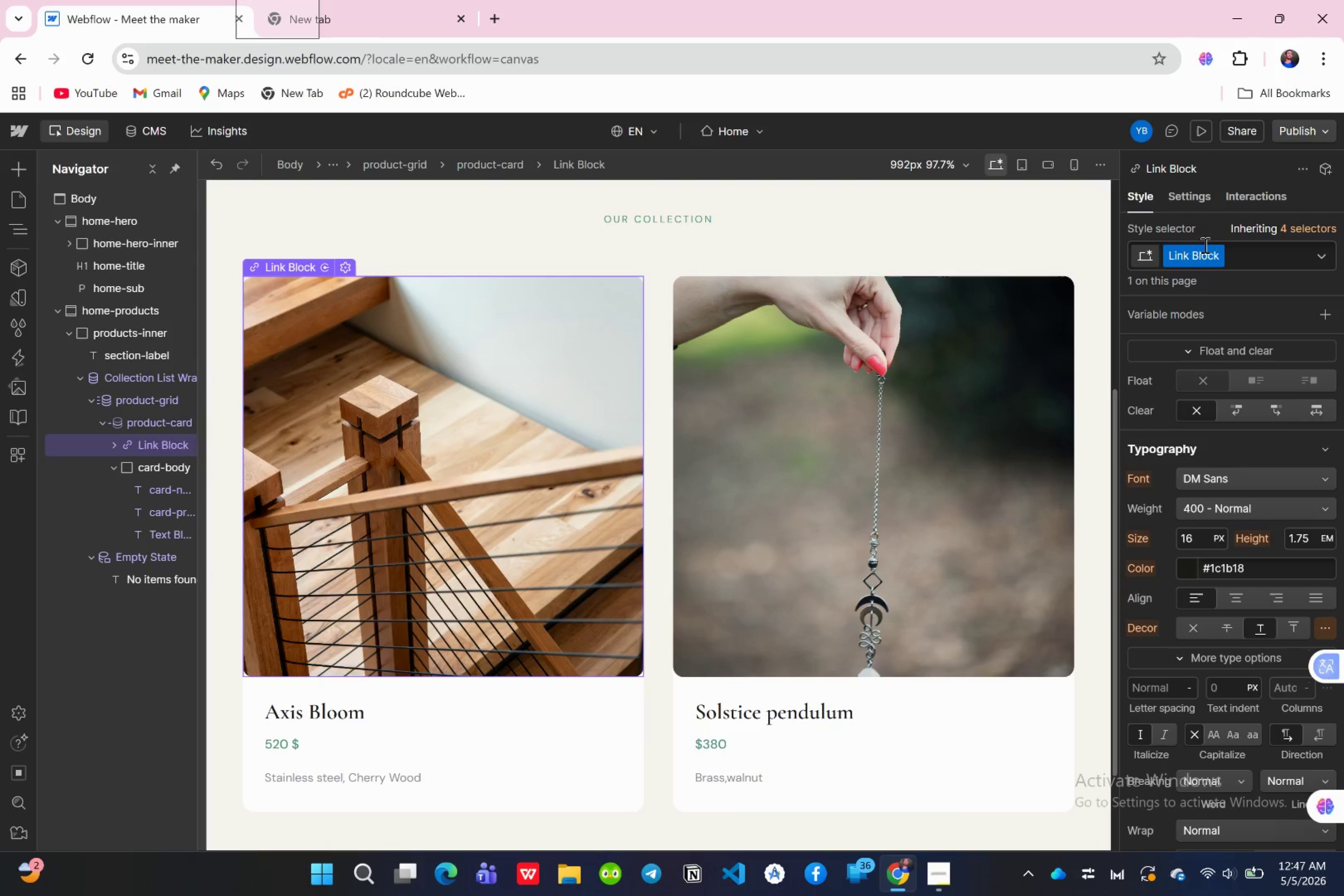 
left_click([1192, 199])
 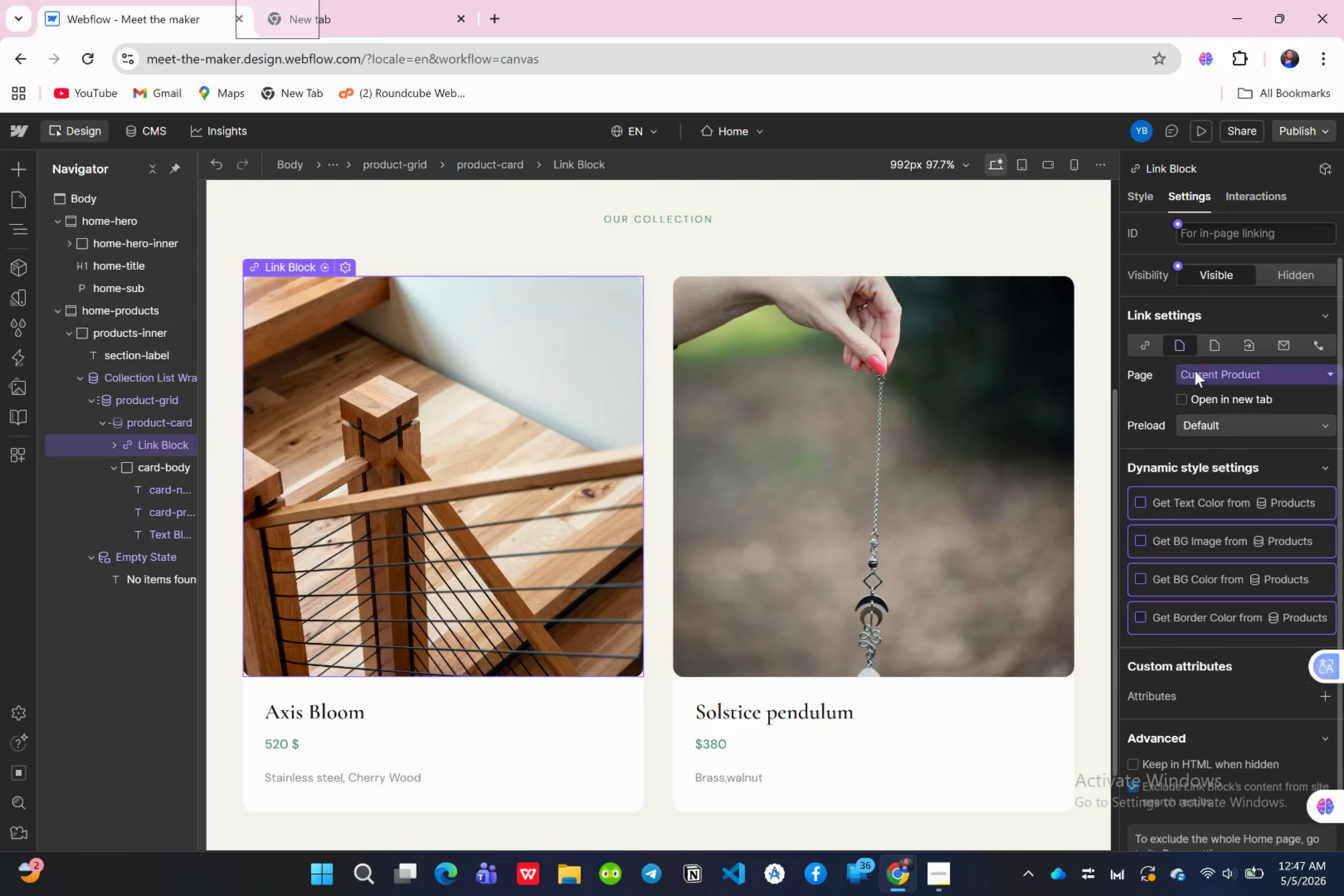 
mouse_move([1205, 343])
 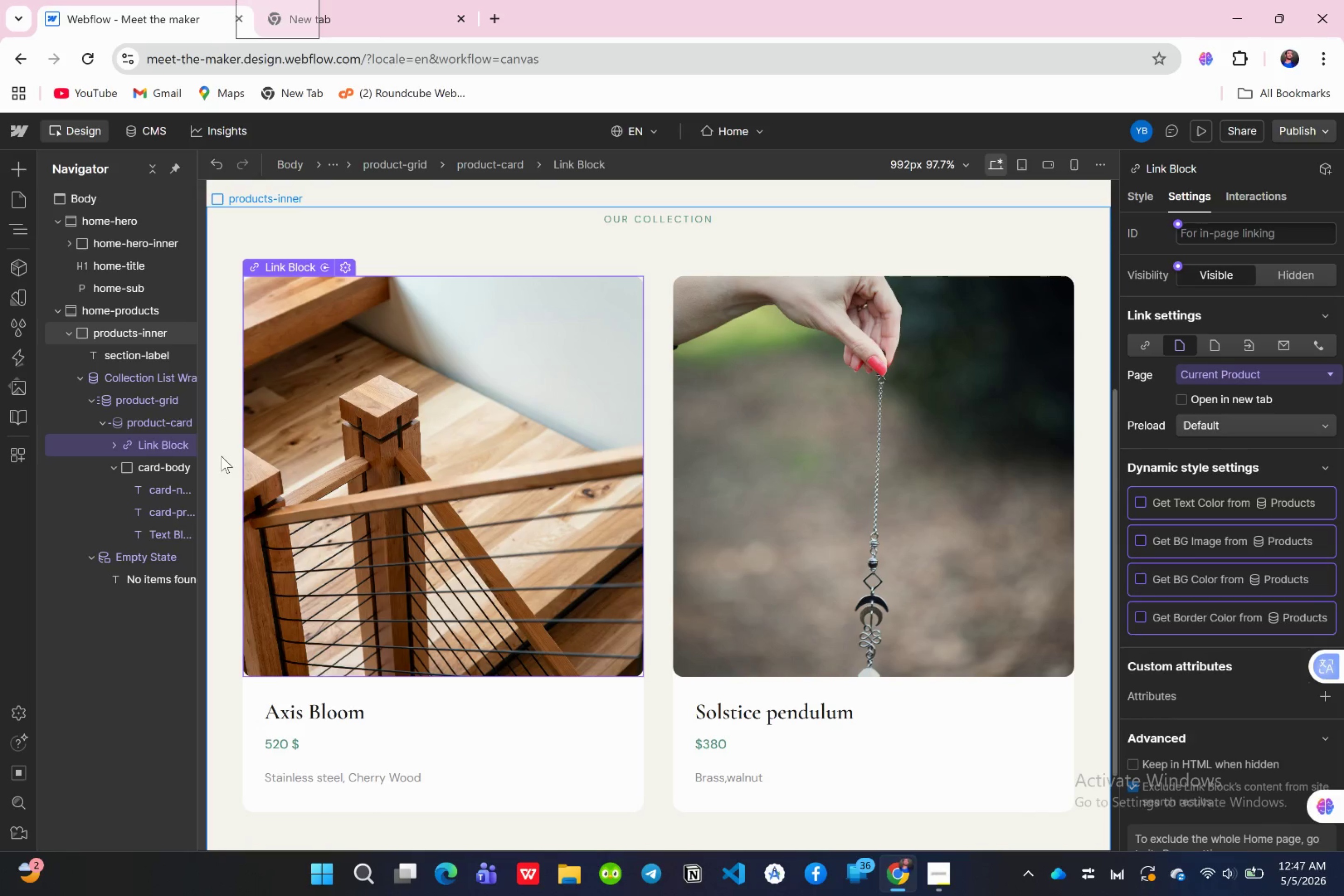 
wait(20.77)
 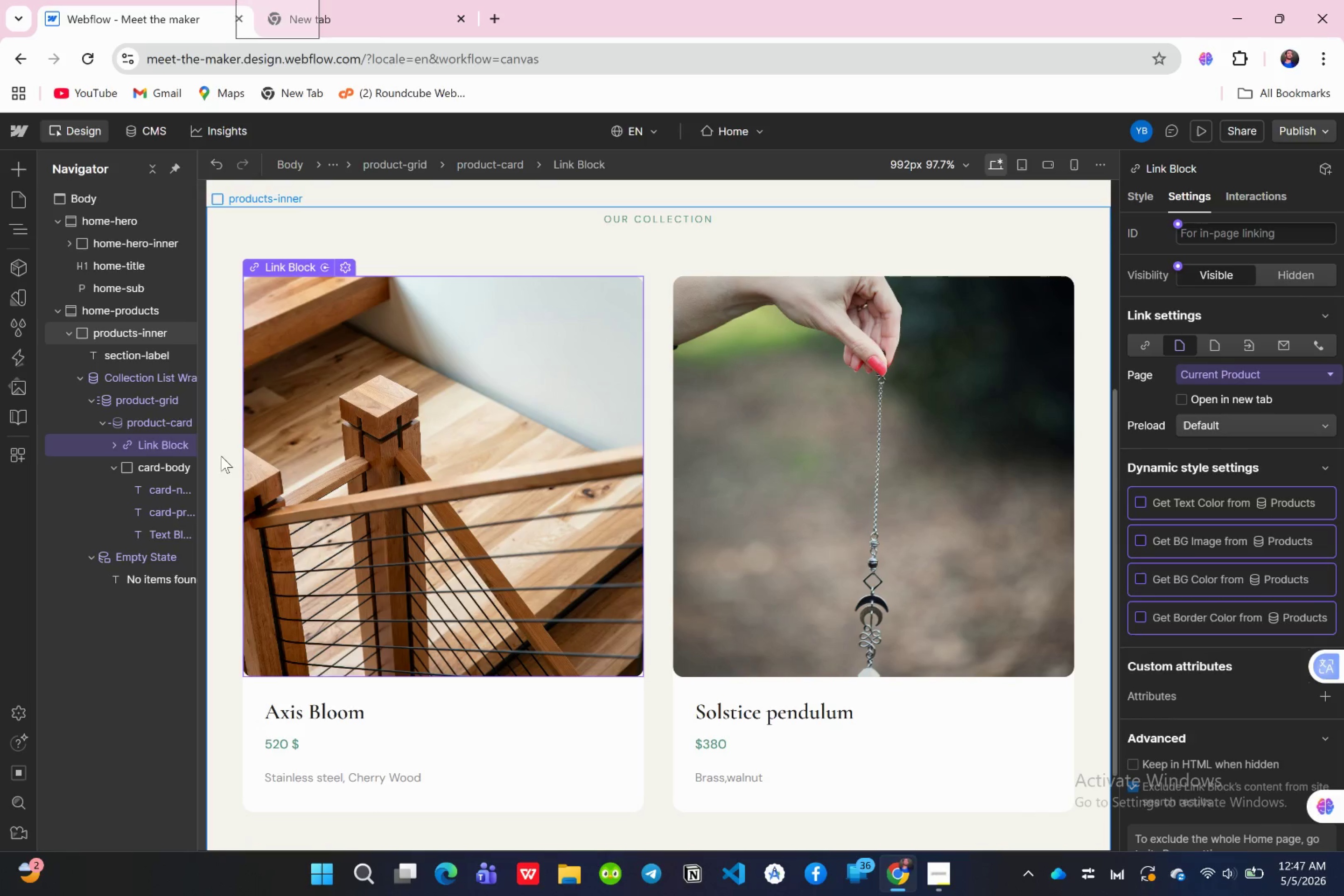 
left_click([159, 422])
 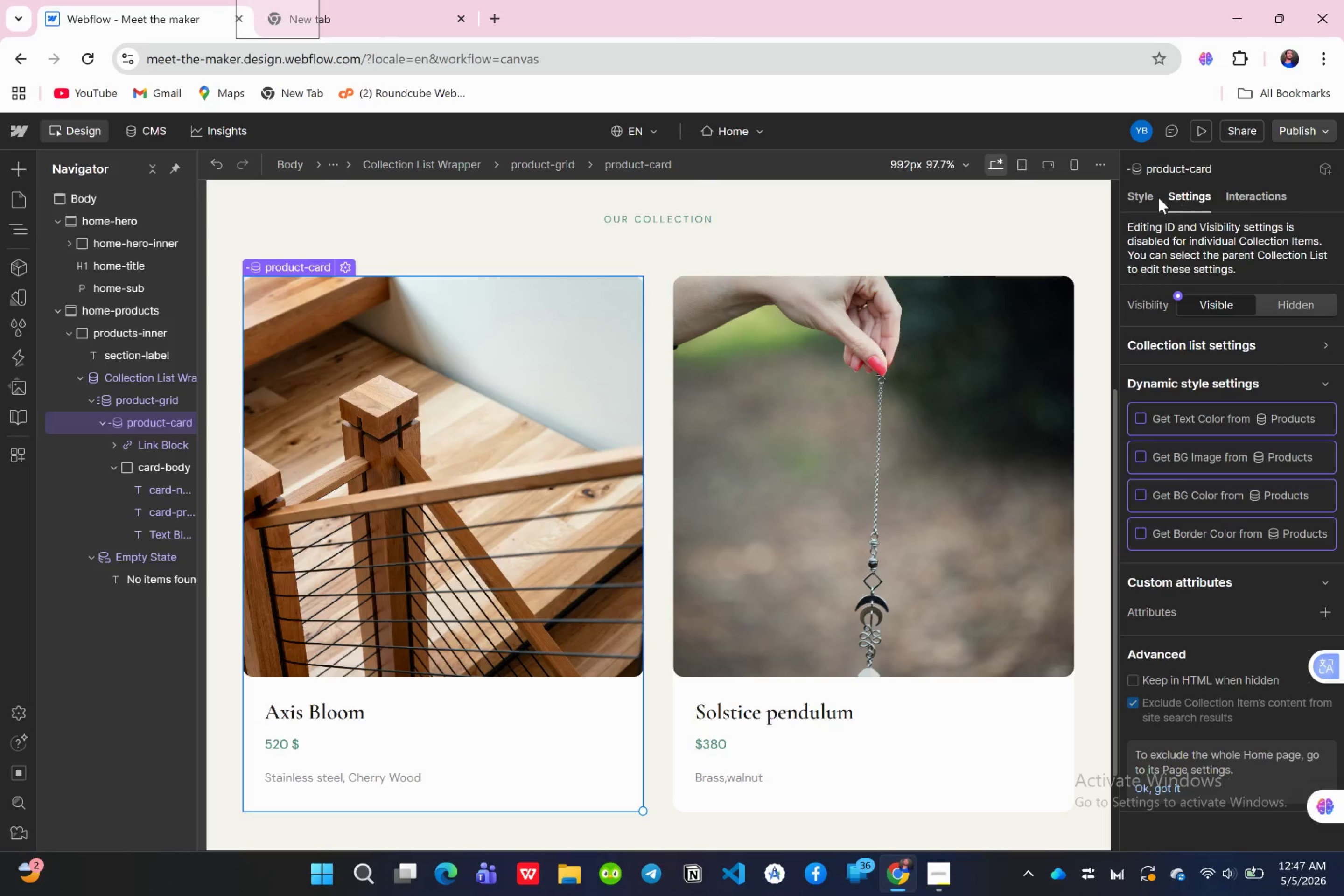 
left_click([1133, 191])
 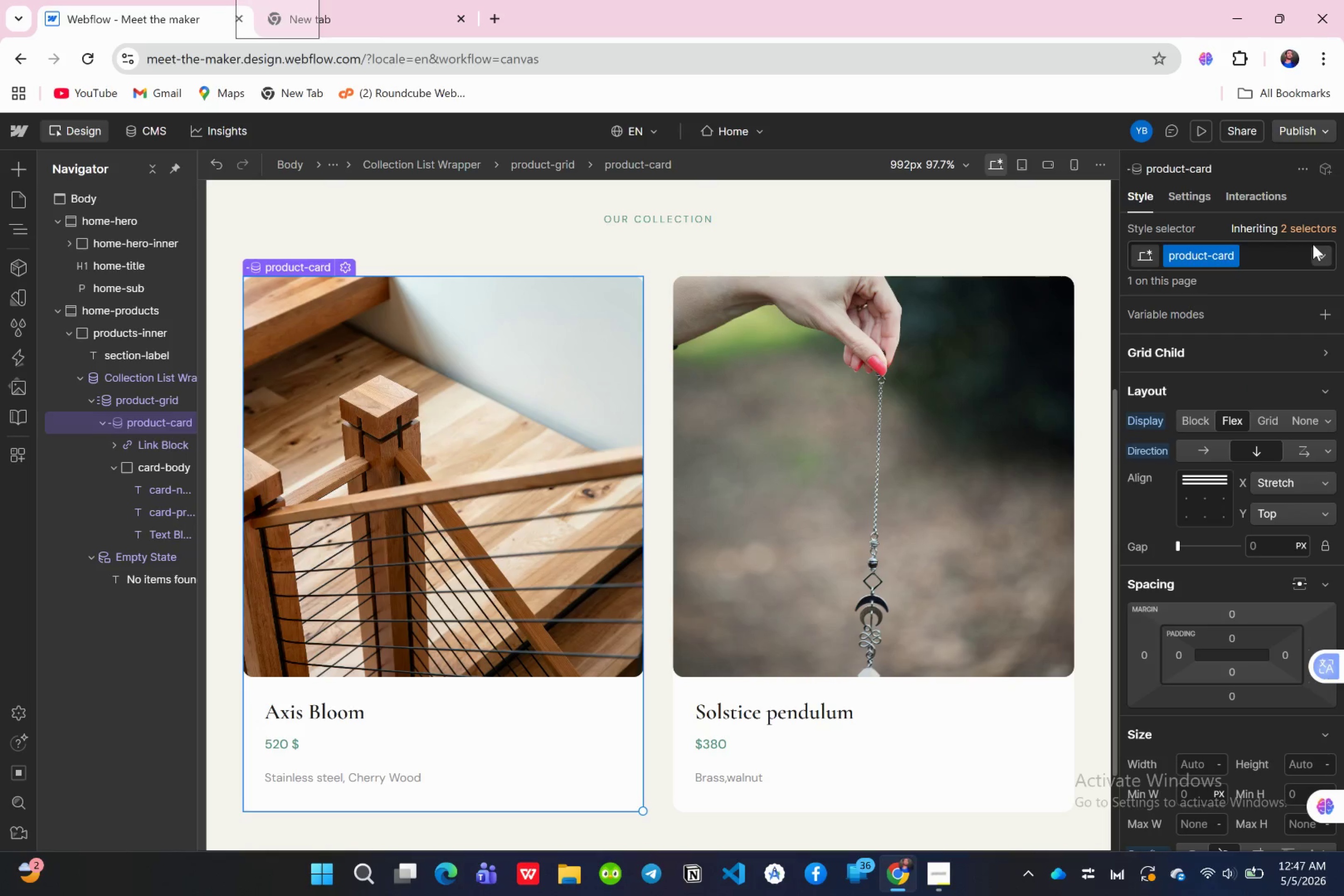 
left_click([1316, 247])
 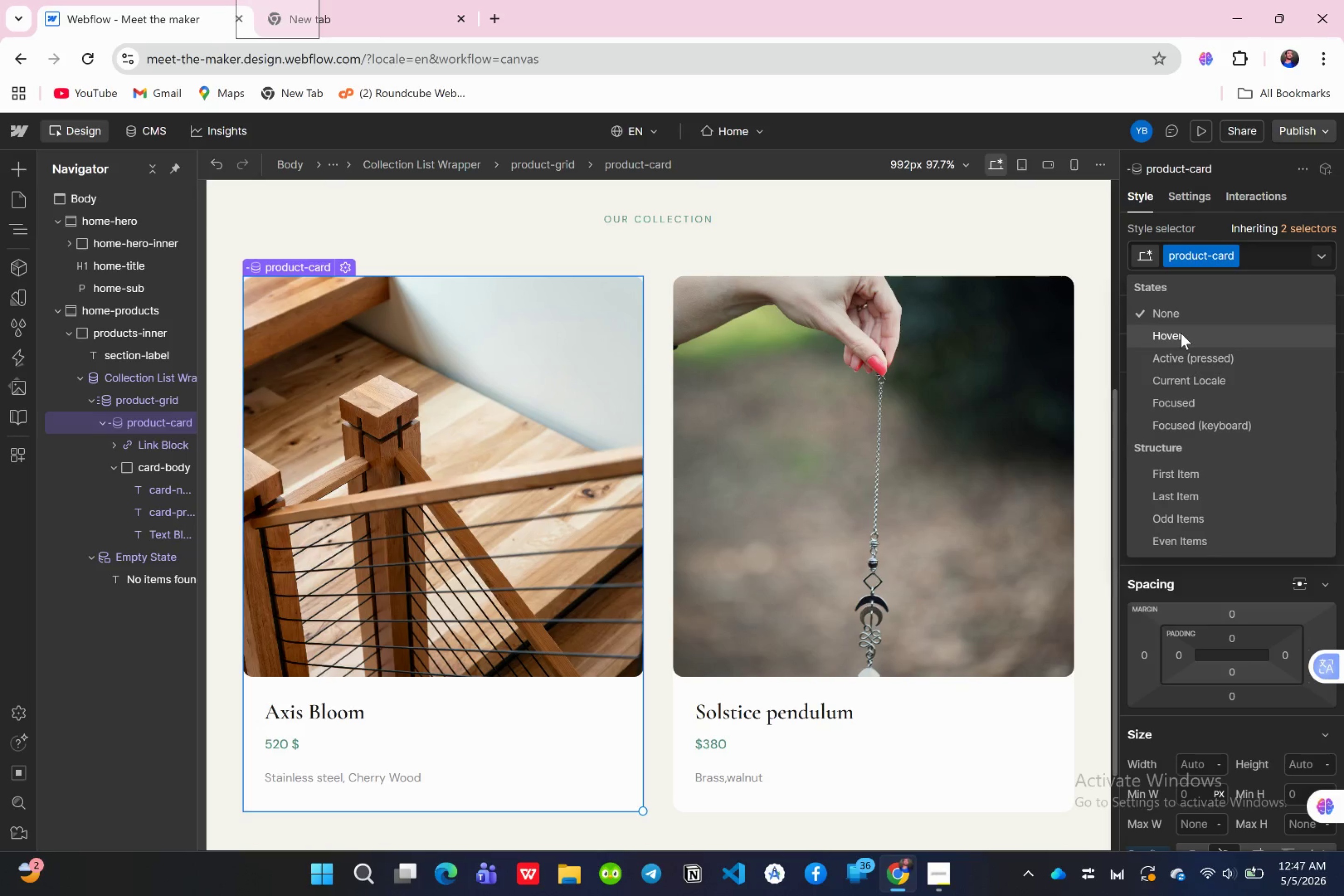 
wait(7.36)
 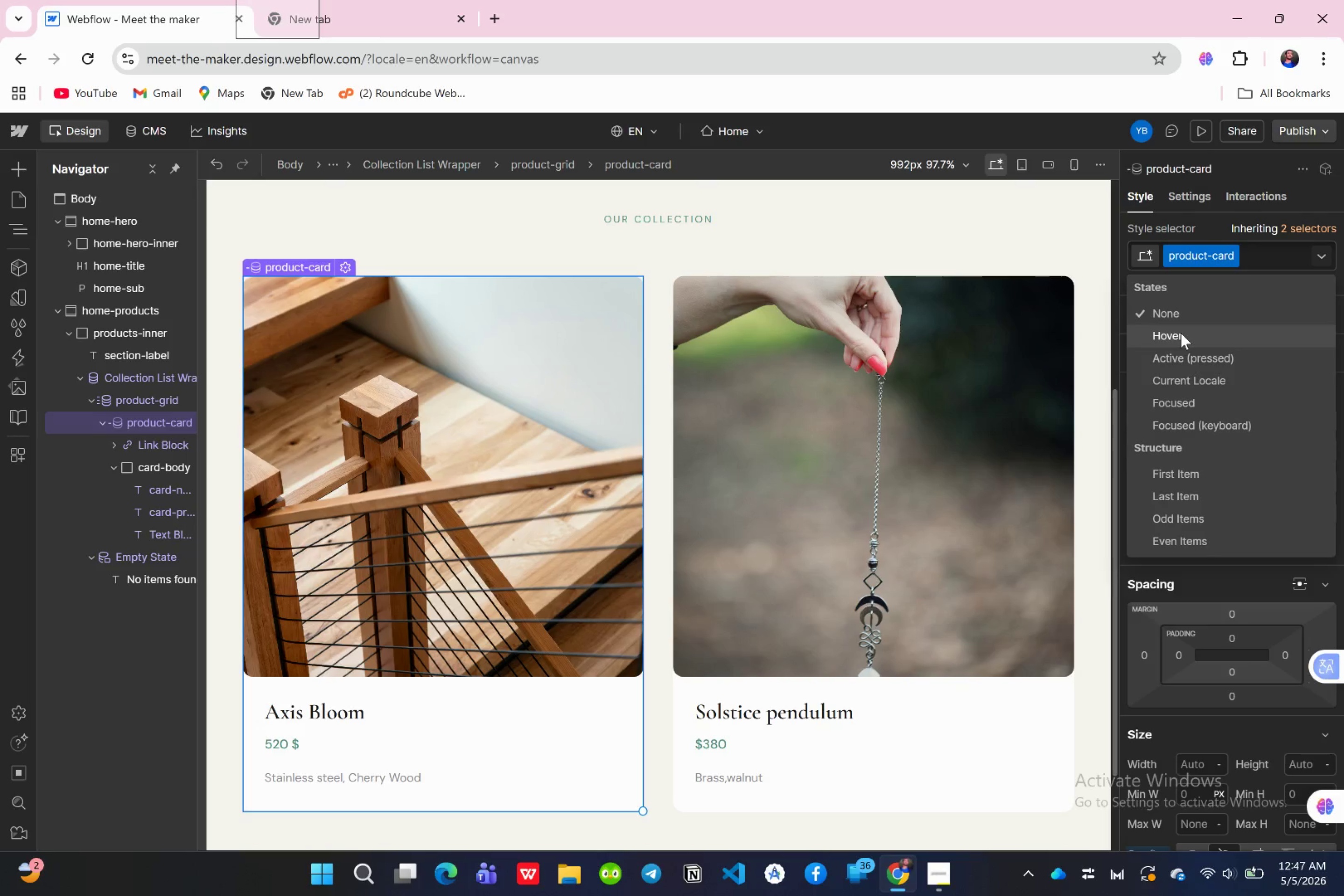 
left_click([1181, 333])
 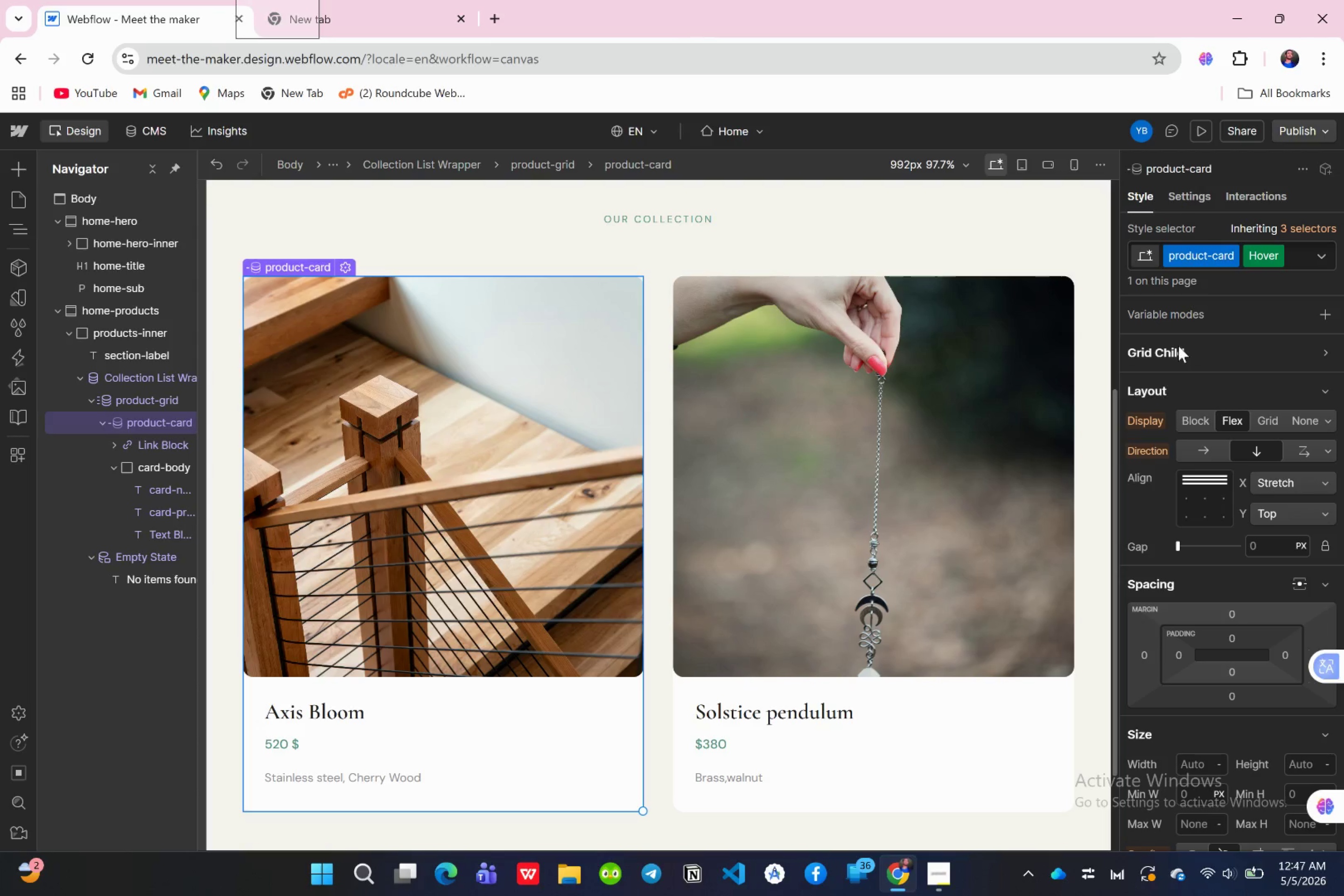 
wait(5.63)
 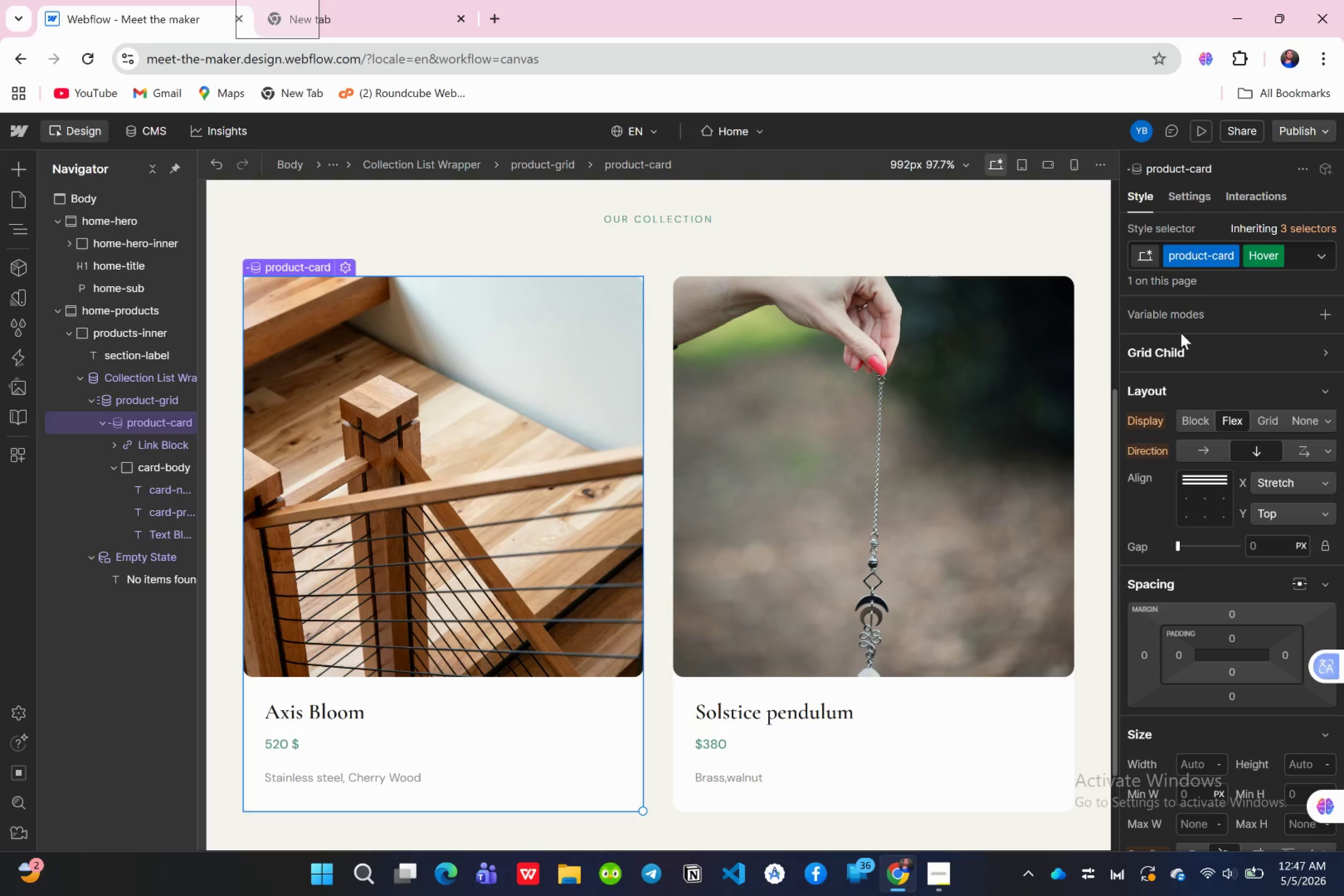 
scroll: coordinate [1230, 547], scroll_direction: down, amount: 23.0
 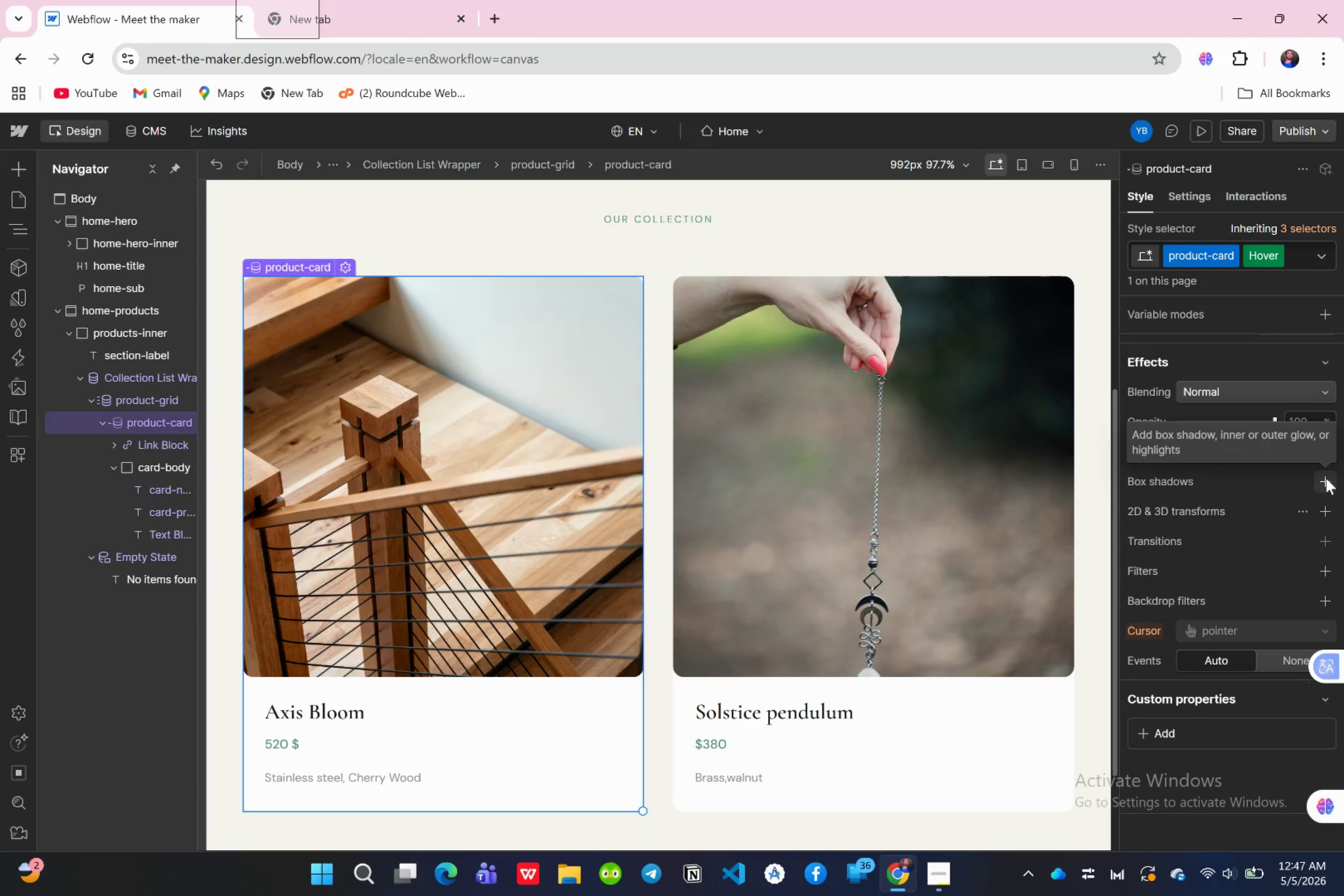 
left_click([1326, 478])
 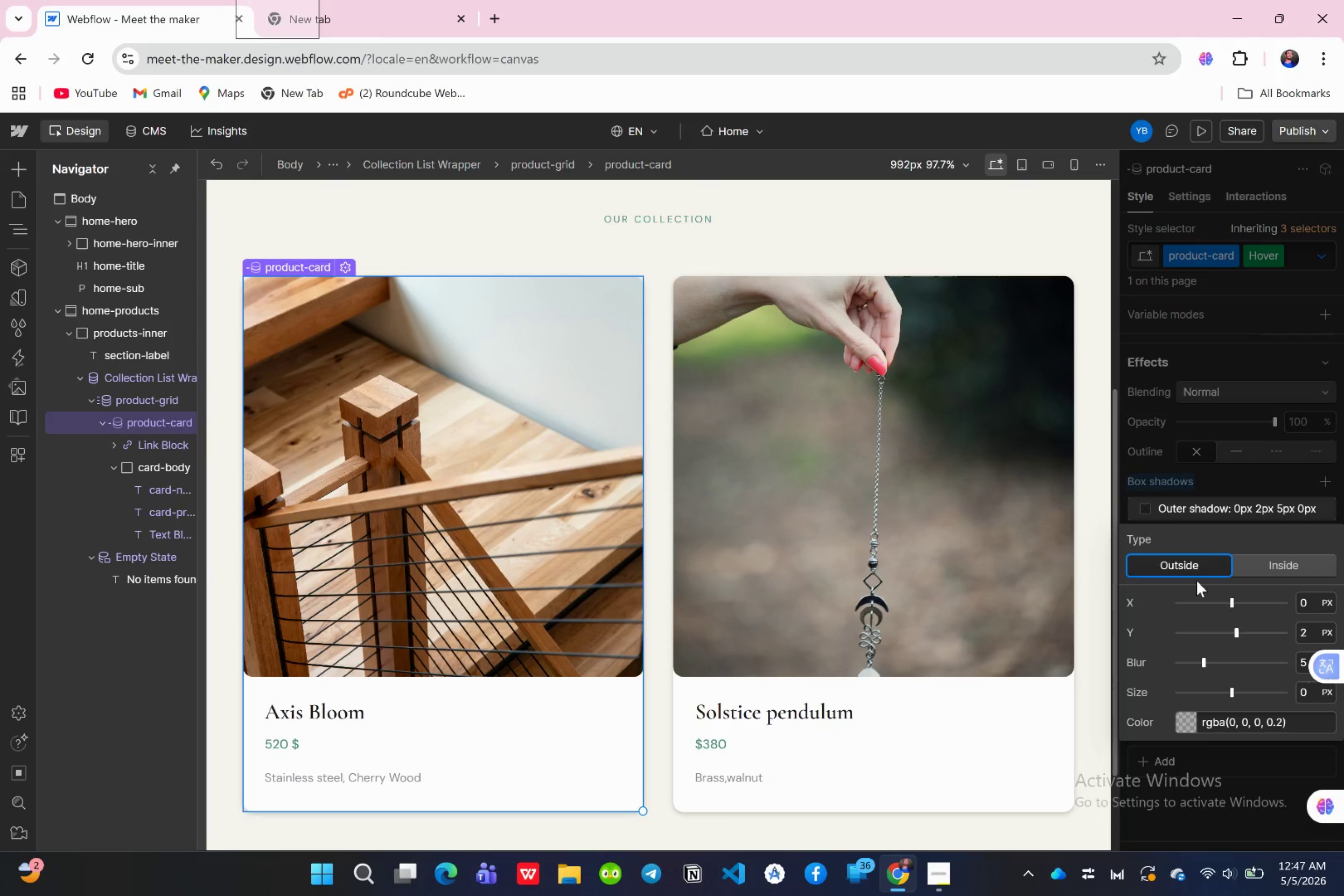 
wait(10.09)
 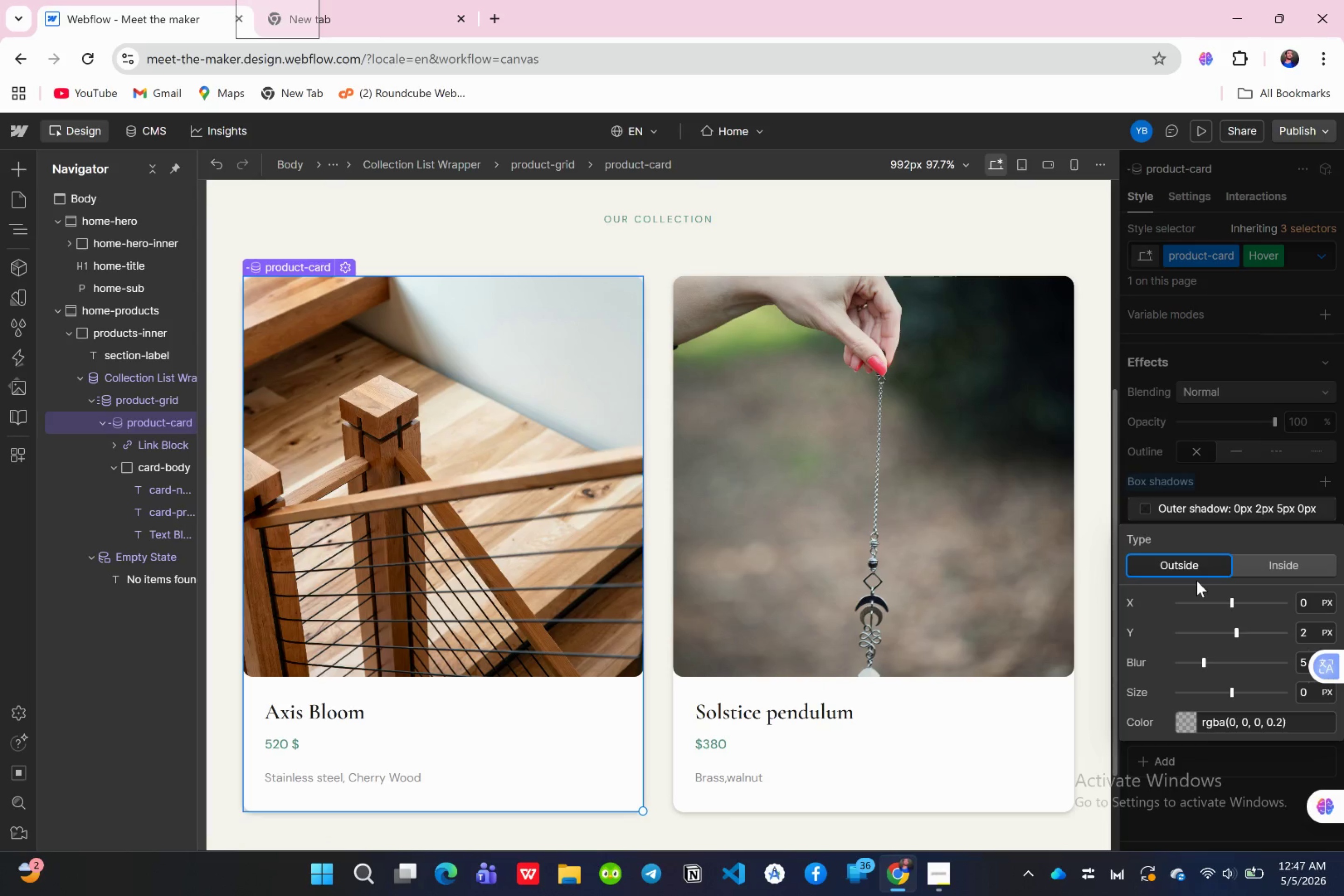 
mouse_move([1313, 629])
 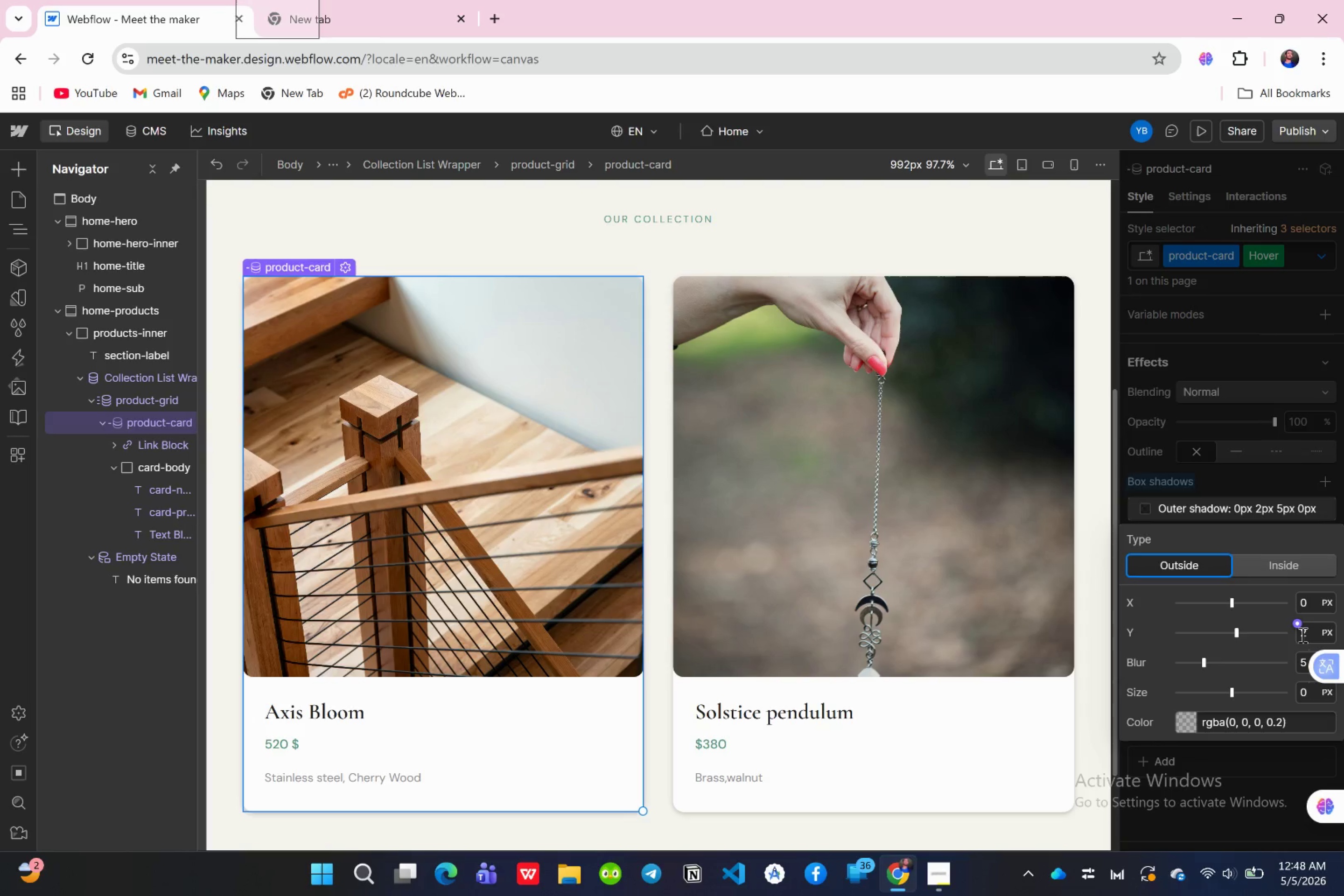 
left_click([1302, 635])
 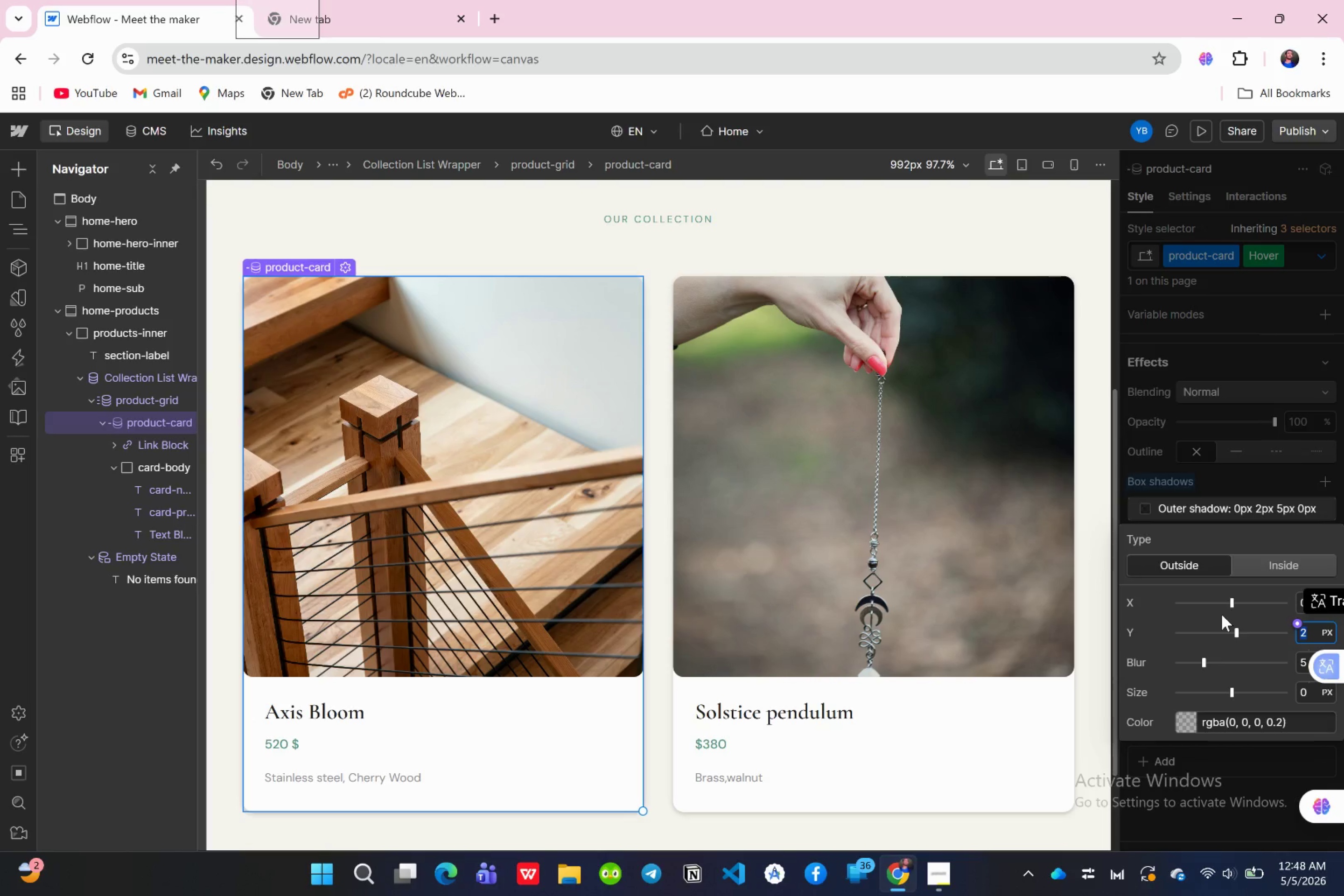 
key(8)
 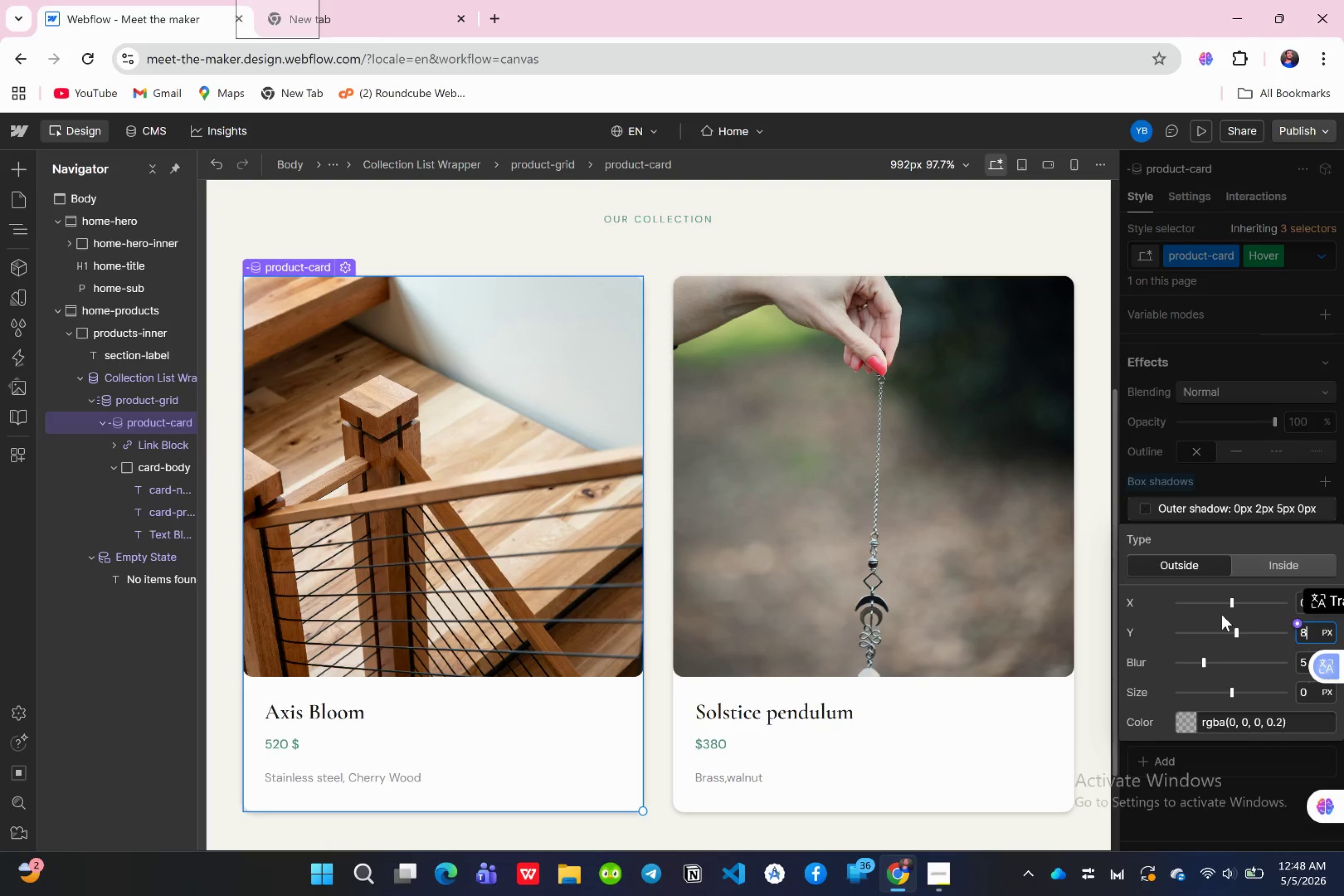 
key(Enter)
 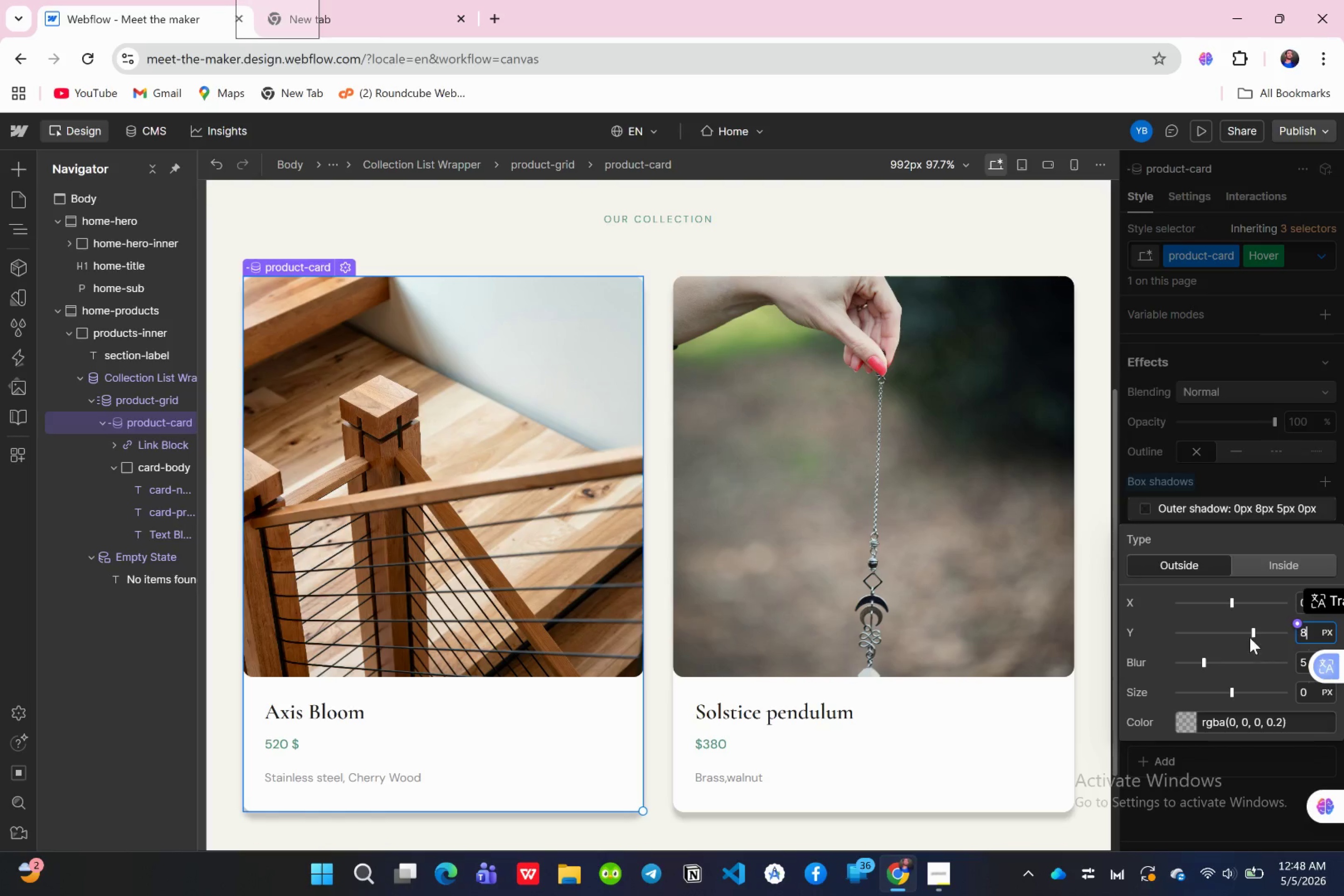 
scroll: coordinate [1250, 637], scroll_direction: down, amount: 4.0
 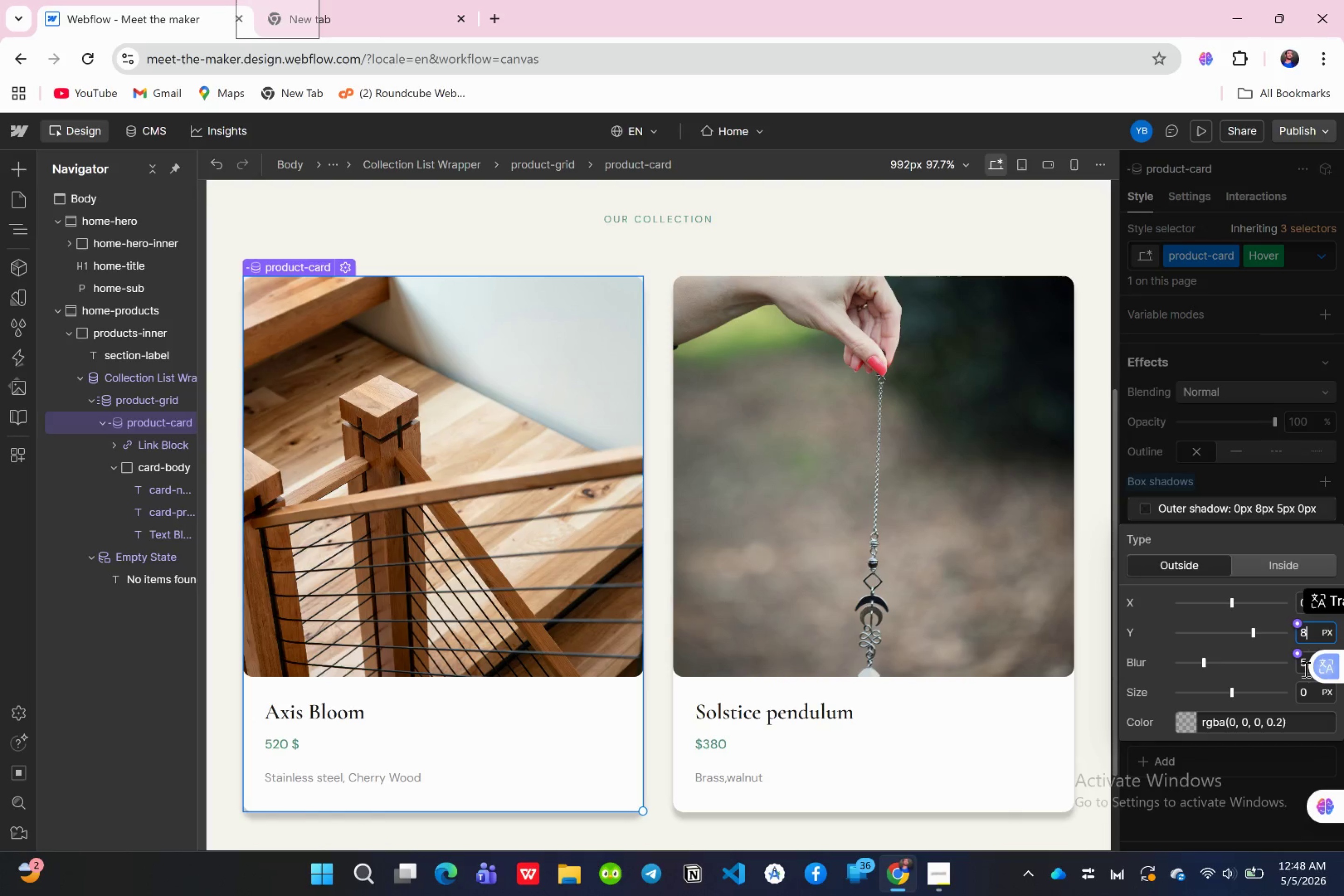 
left_click([1303, 668])
 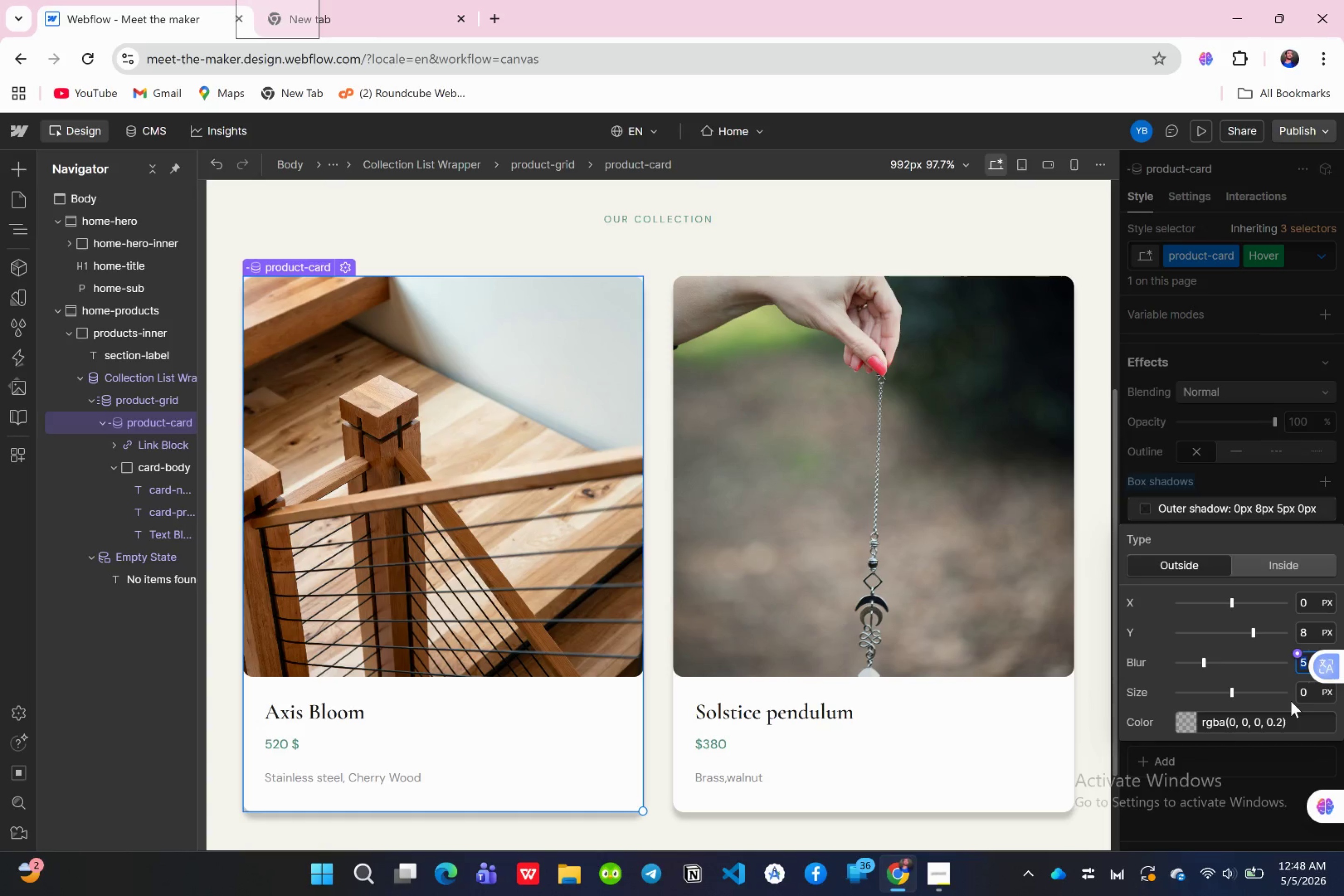 
wait(5.04)
 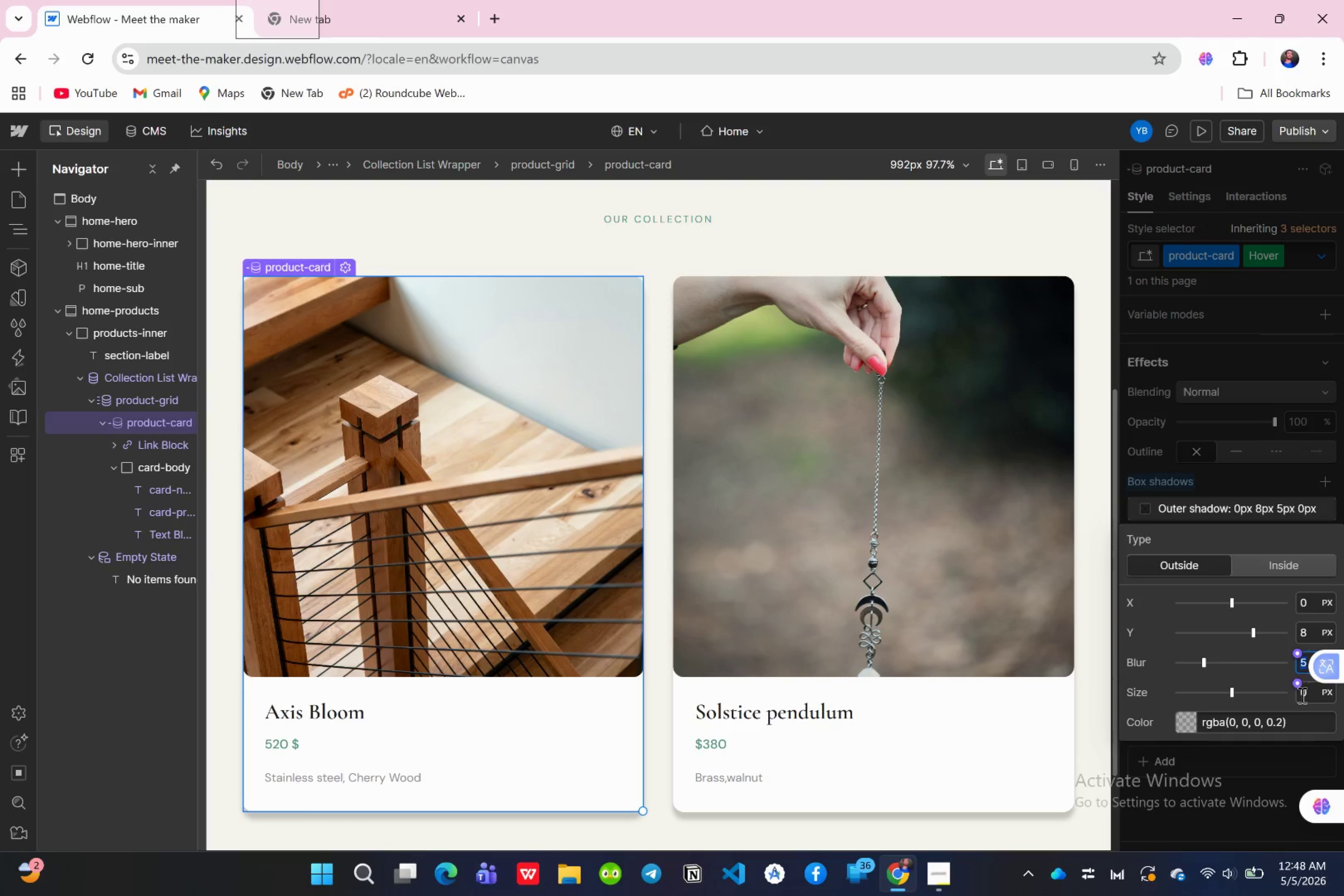 
type(32)
 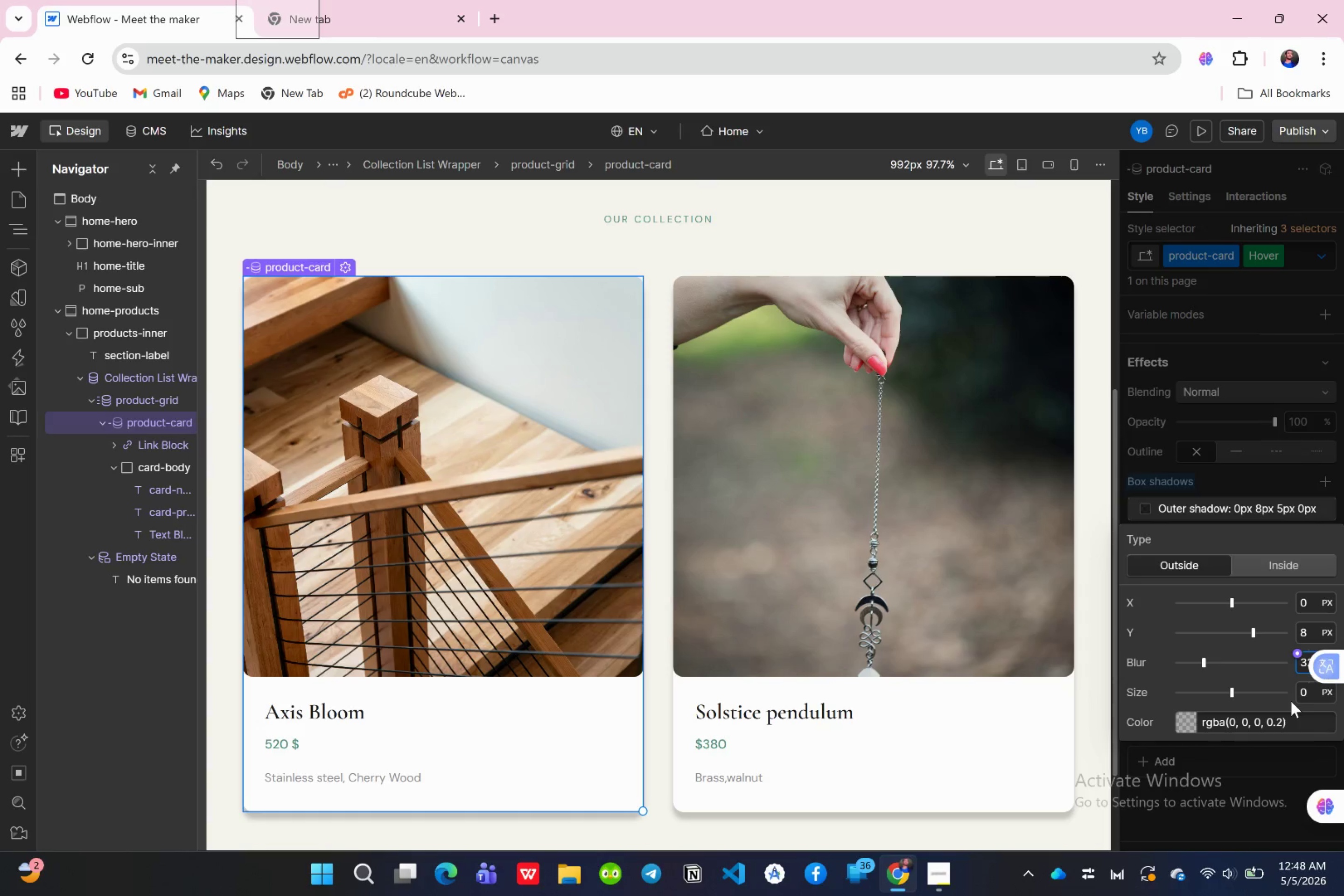 
key(Enter)
 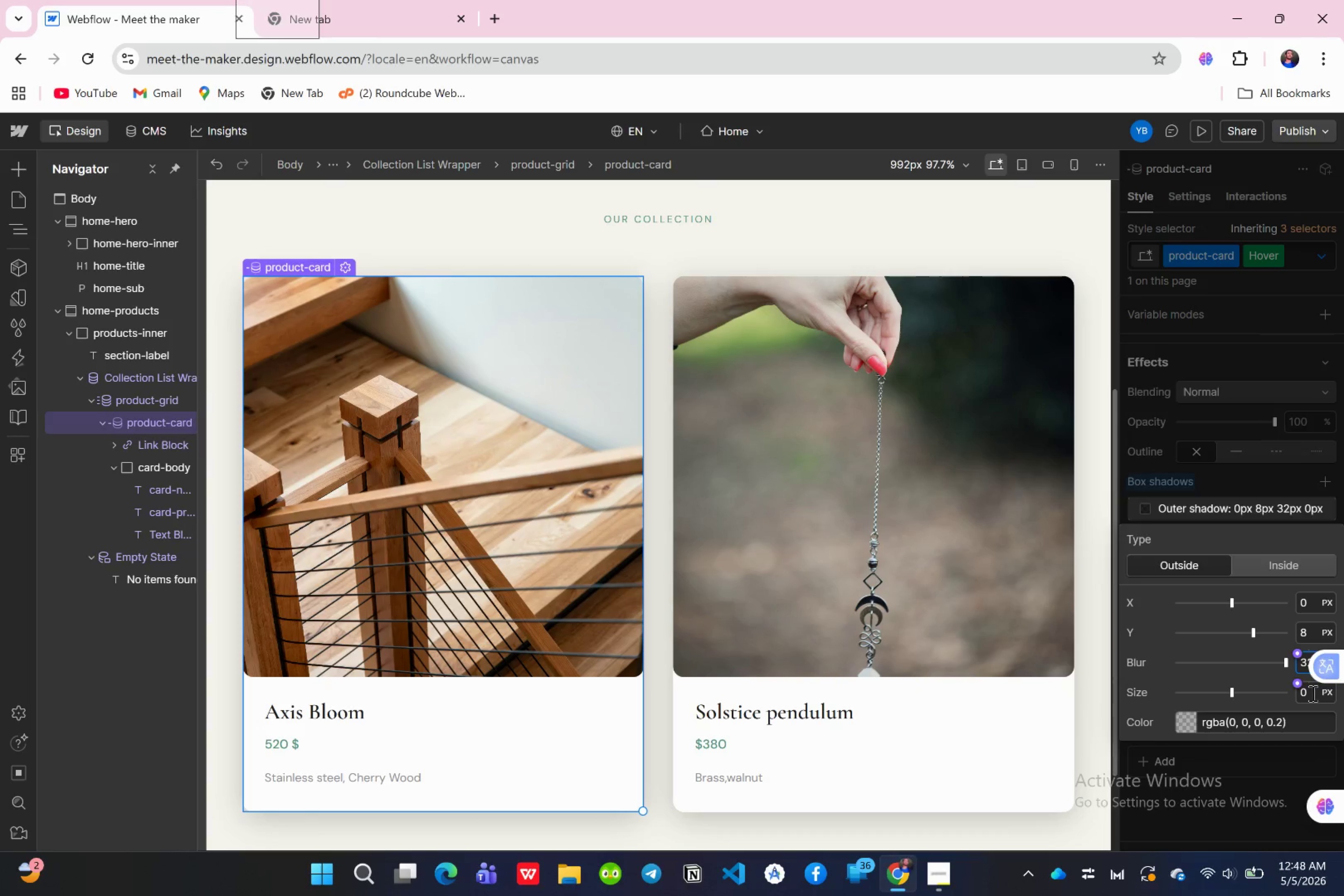 
mouse_move([1305, 706])
 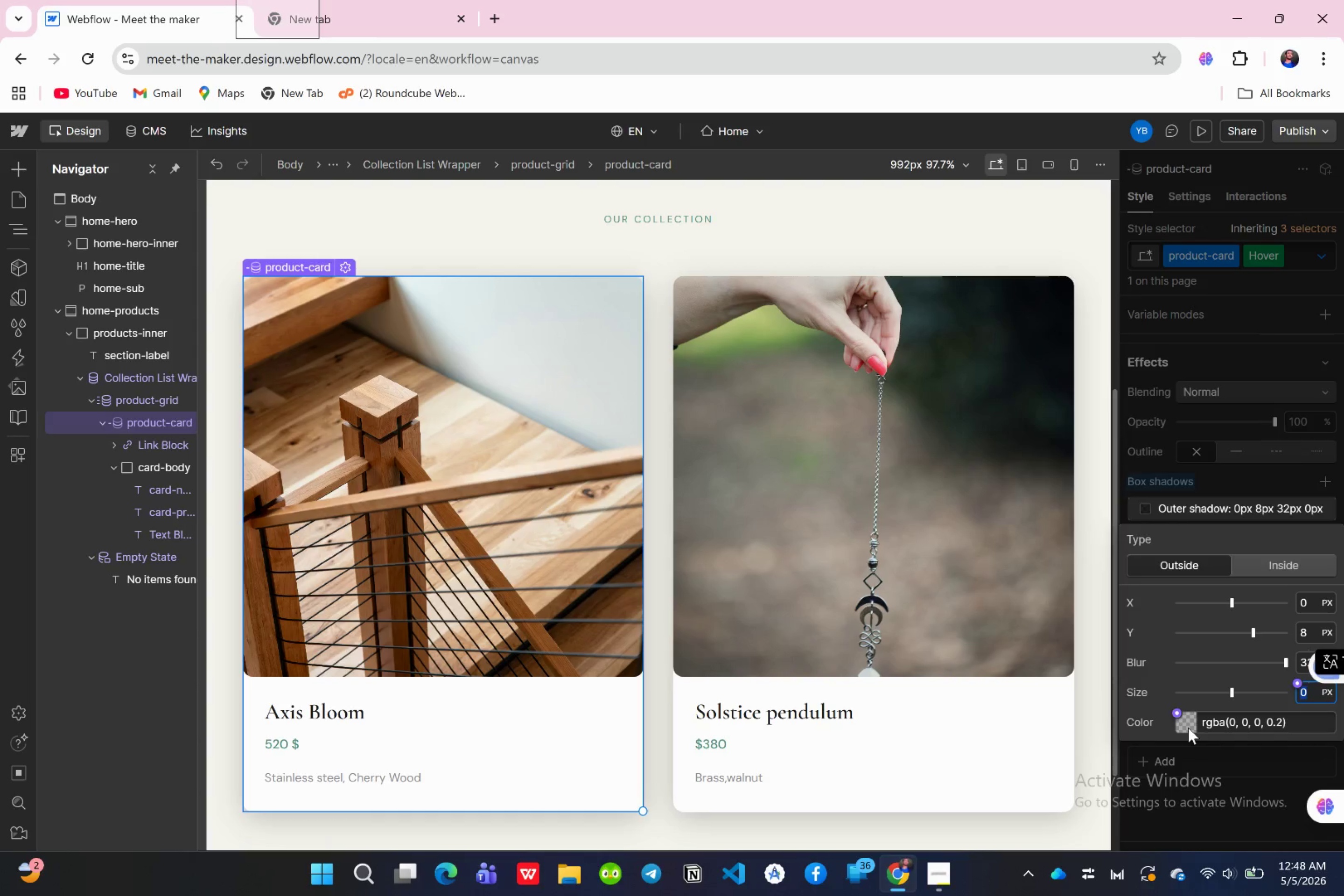 
wait(5.05)
 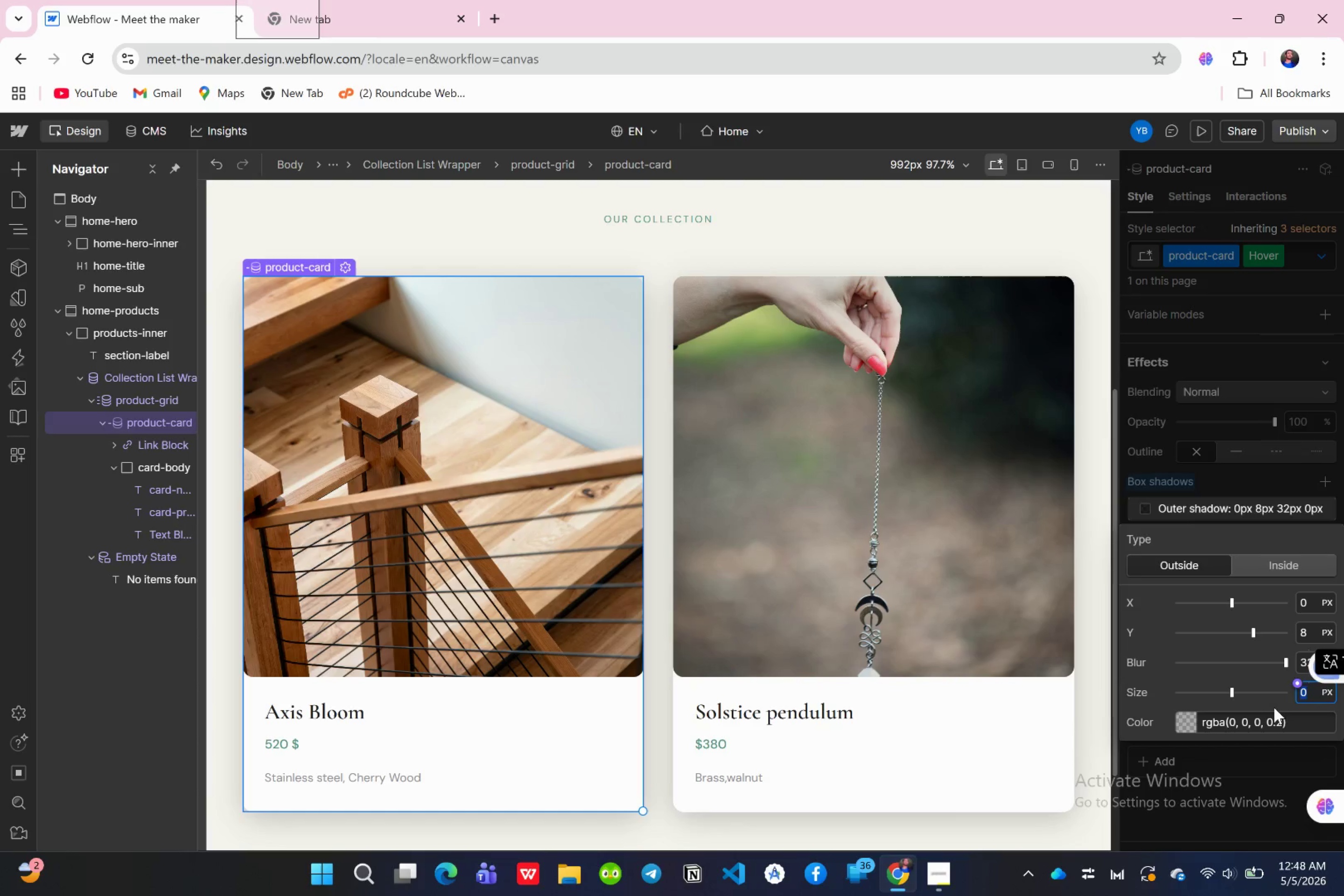 
left_click([1185, 725])
 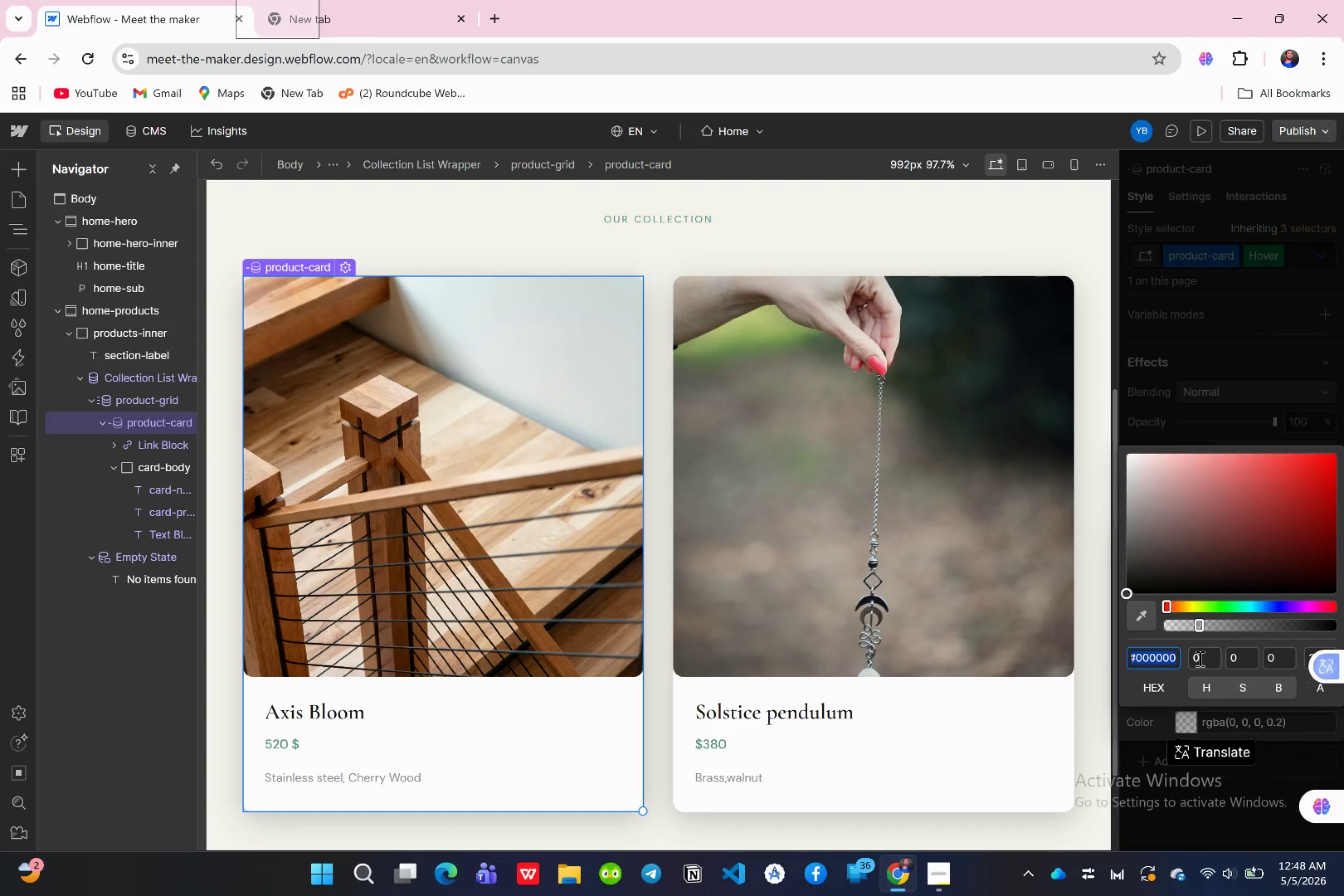 
left_click([1199, 658])
 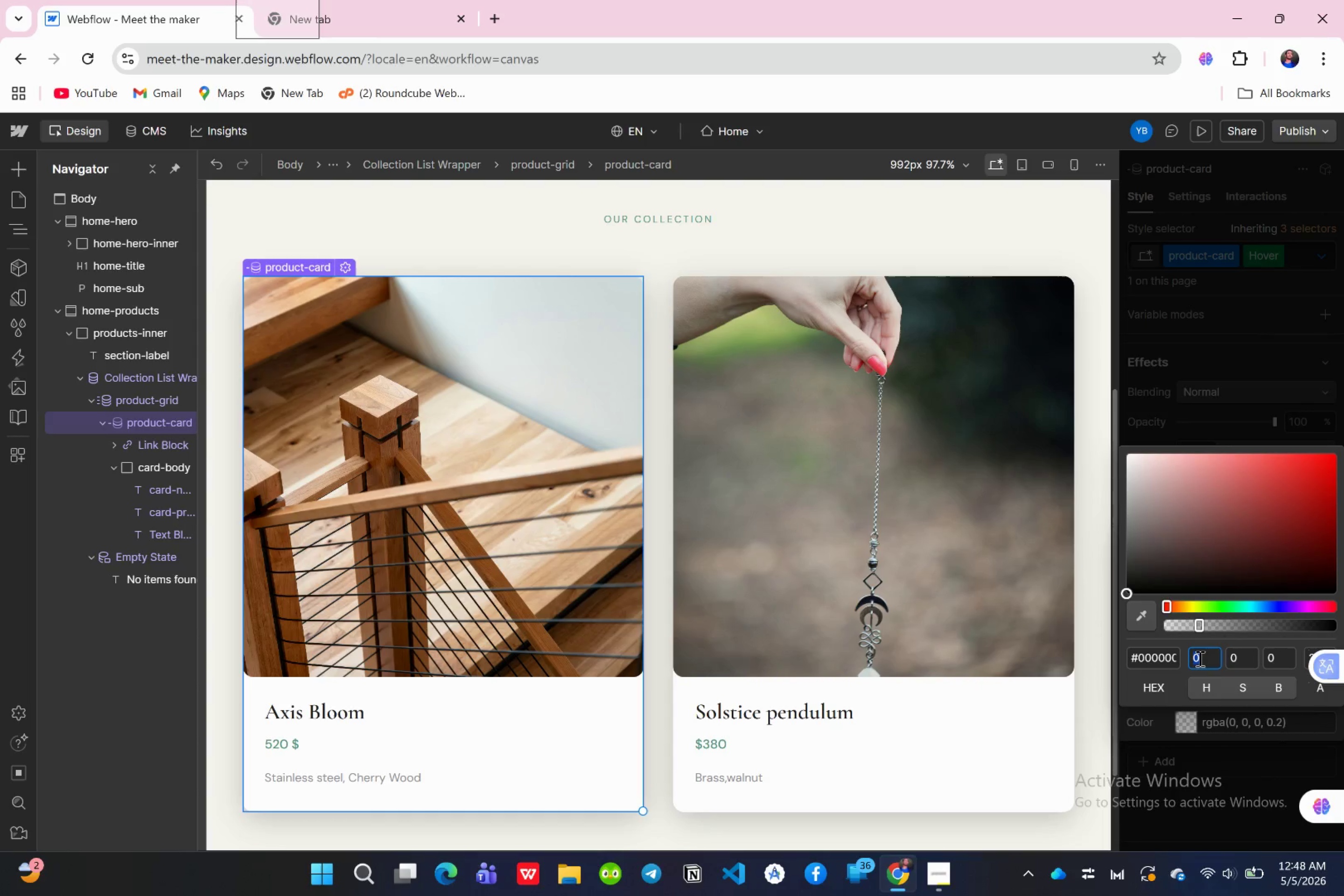 
key(0)
 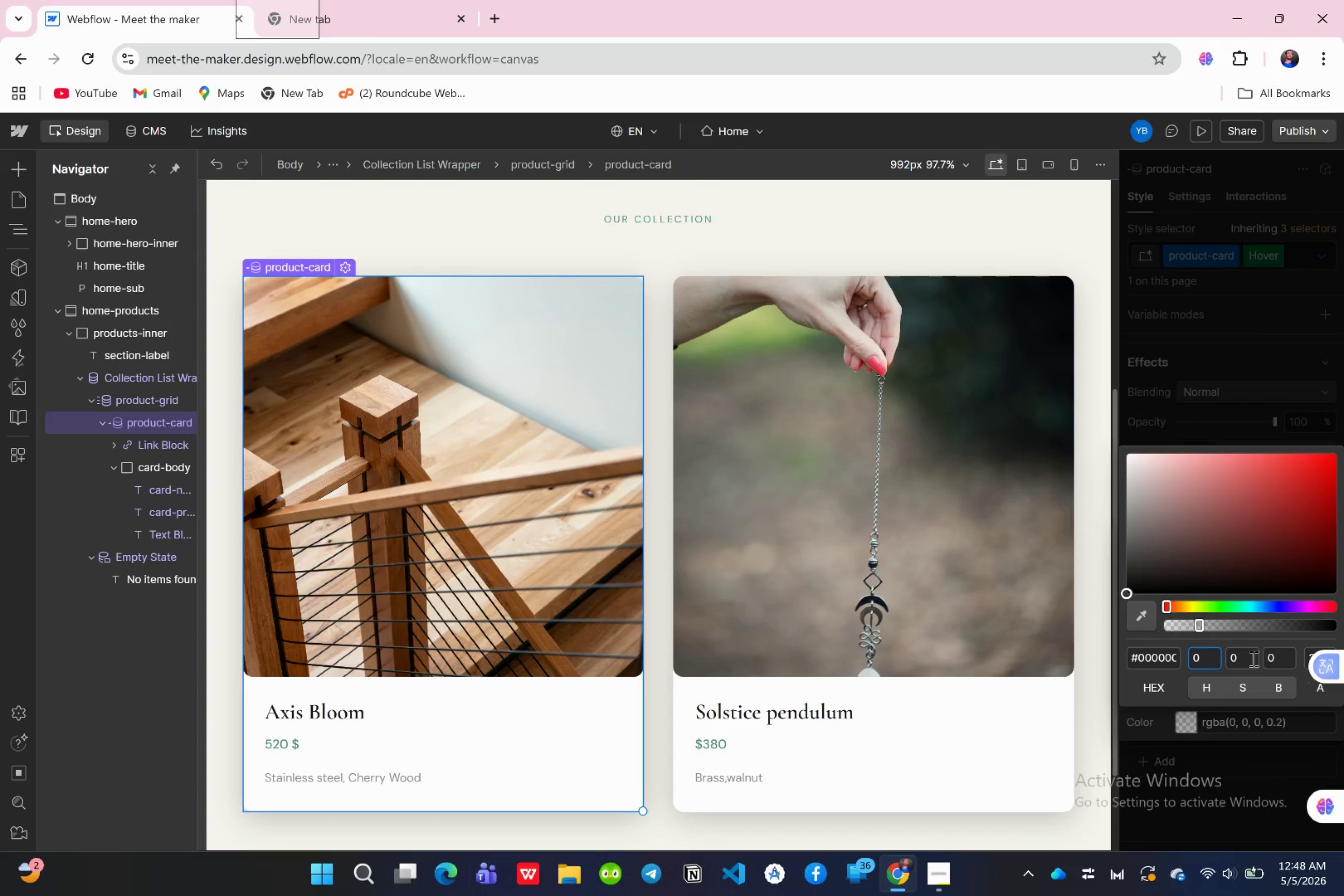 
left_click([1253, 658])
 